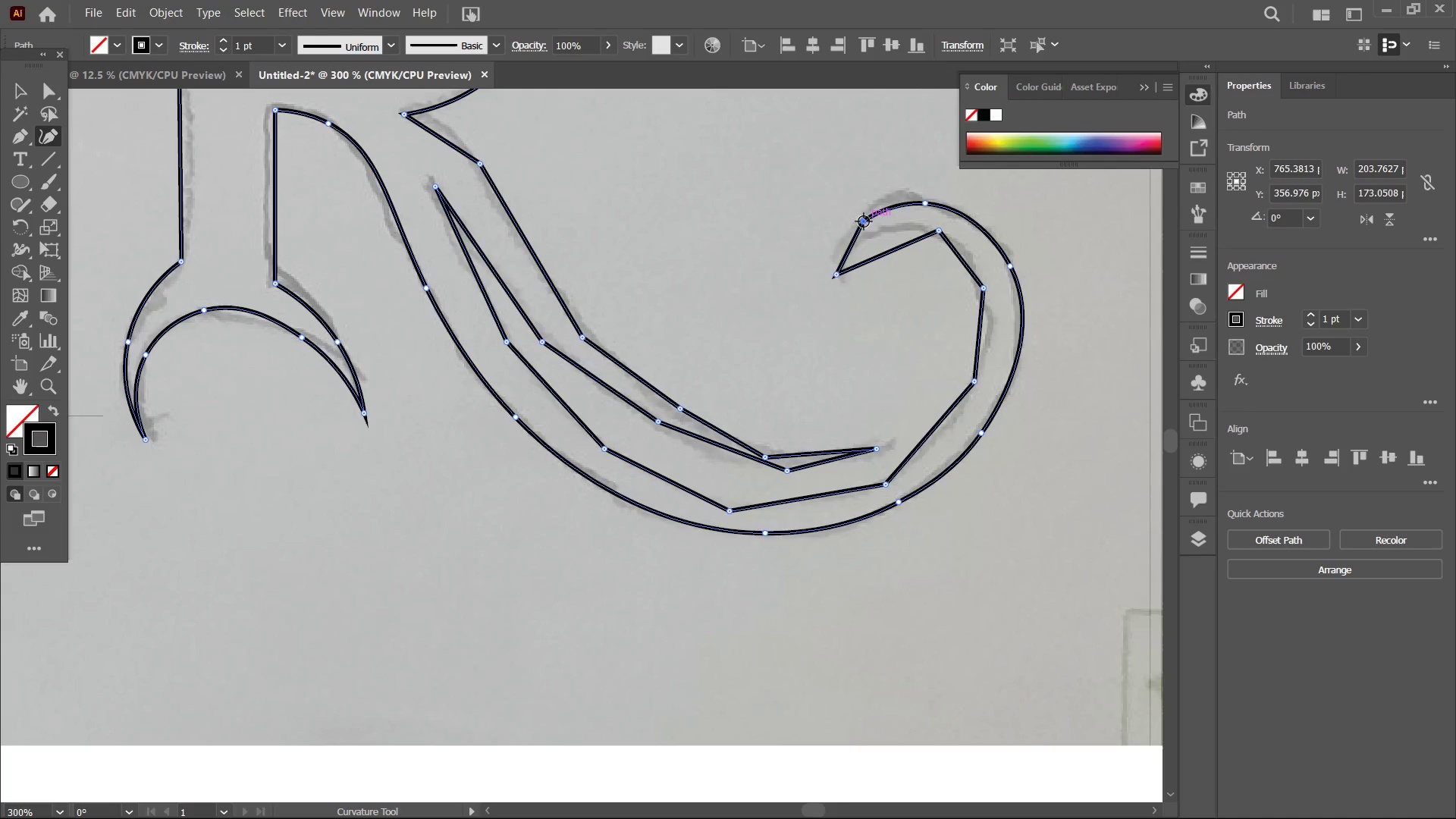 
key(Backspace)
 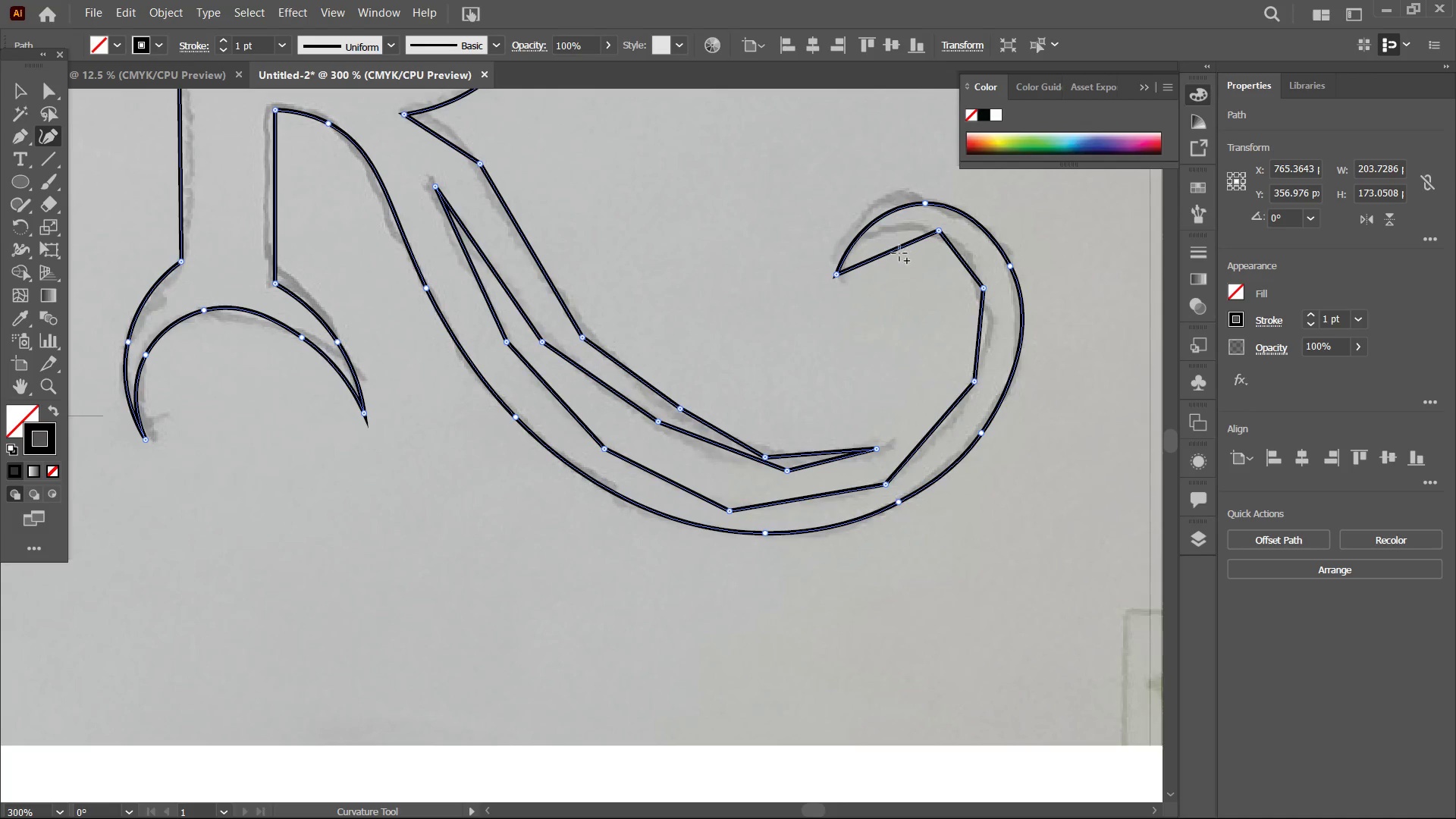 
left_click_drag(start_coordinate=[896, 253], to_coordinate=[893, 230])
 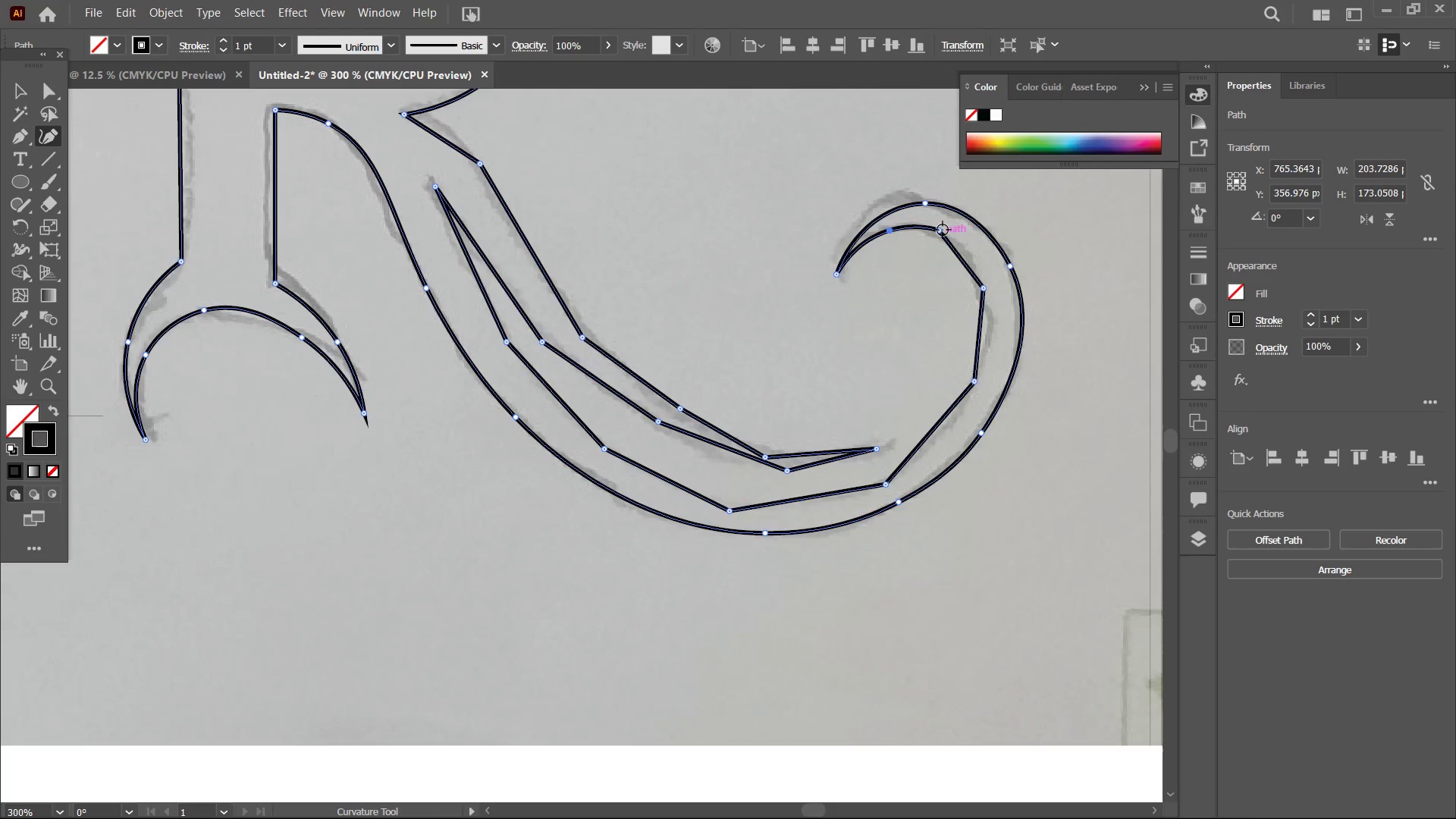 
left_click([943, 230])
 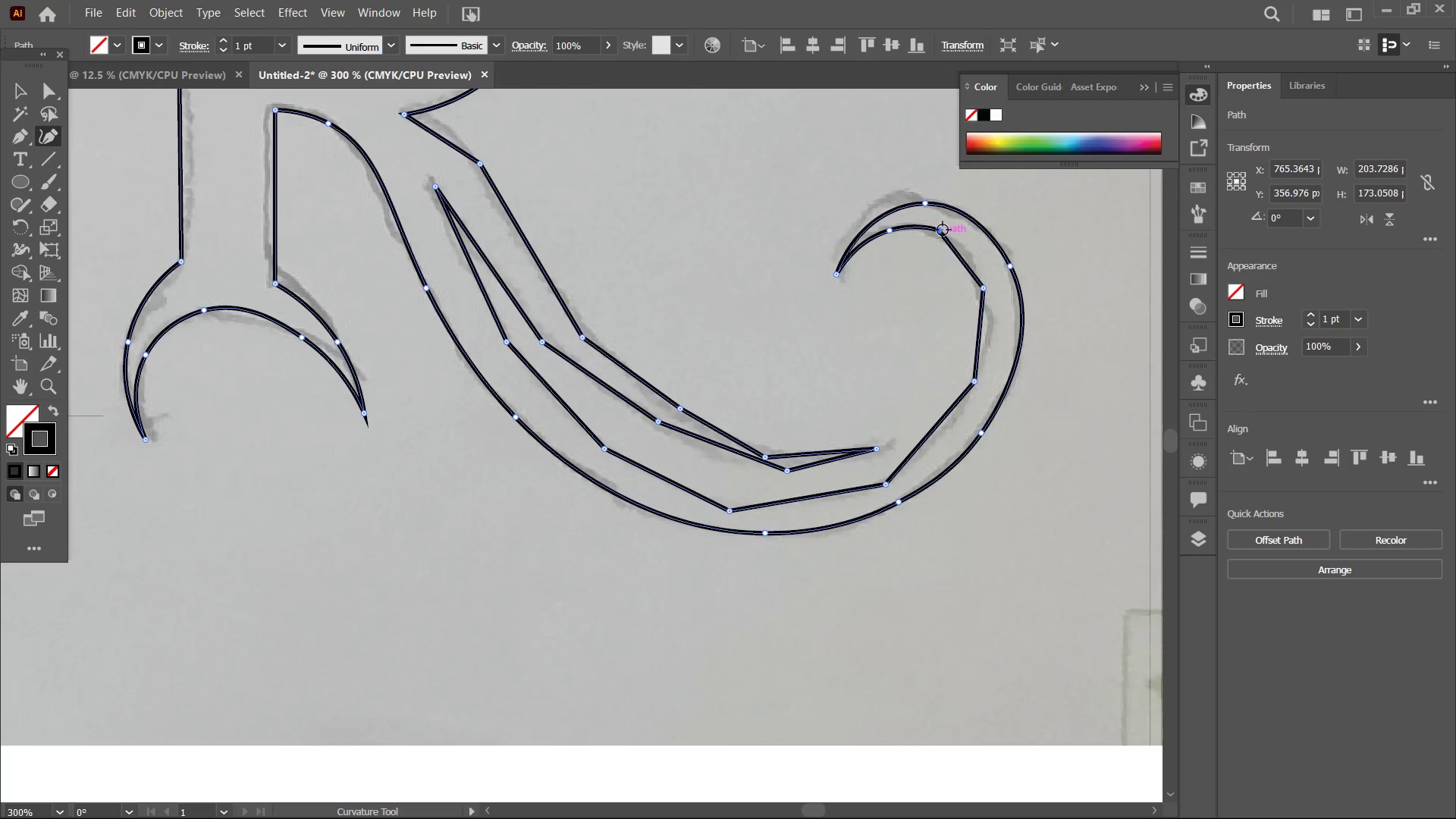 
key(Backspace)
 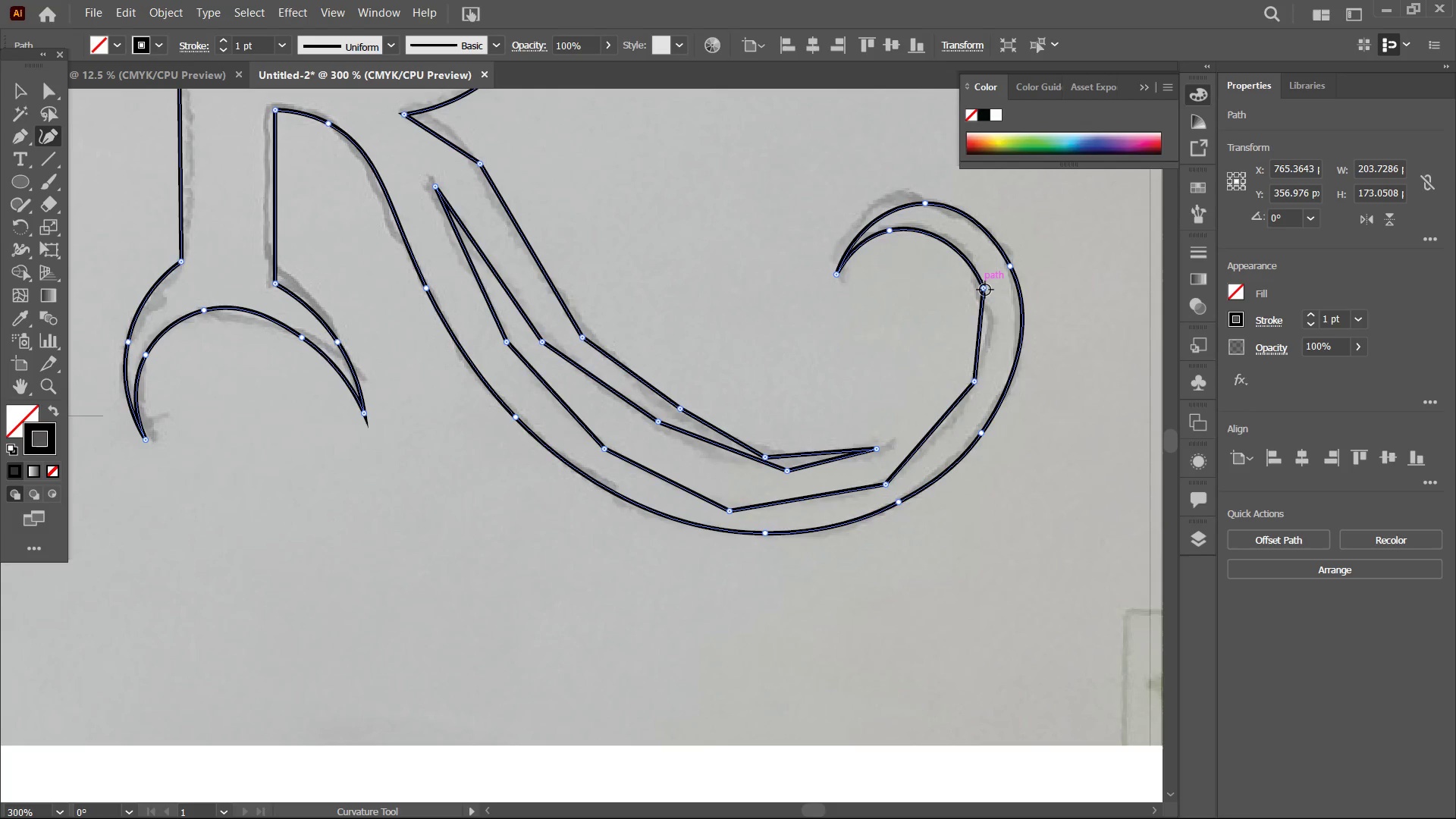 
left_click([985, 290])
 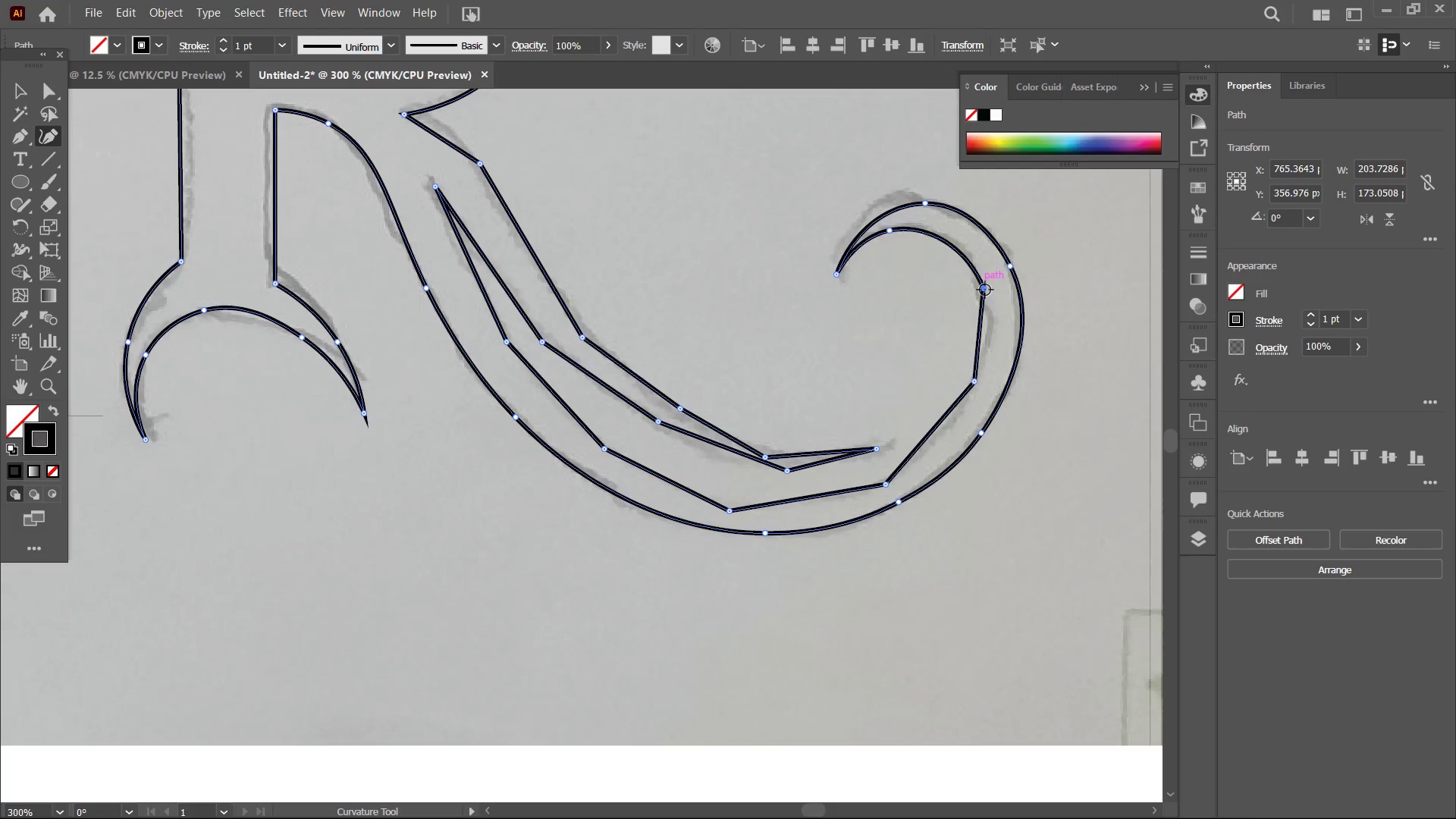 
key(Backspace)
 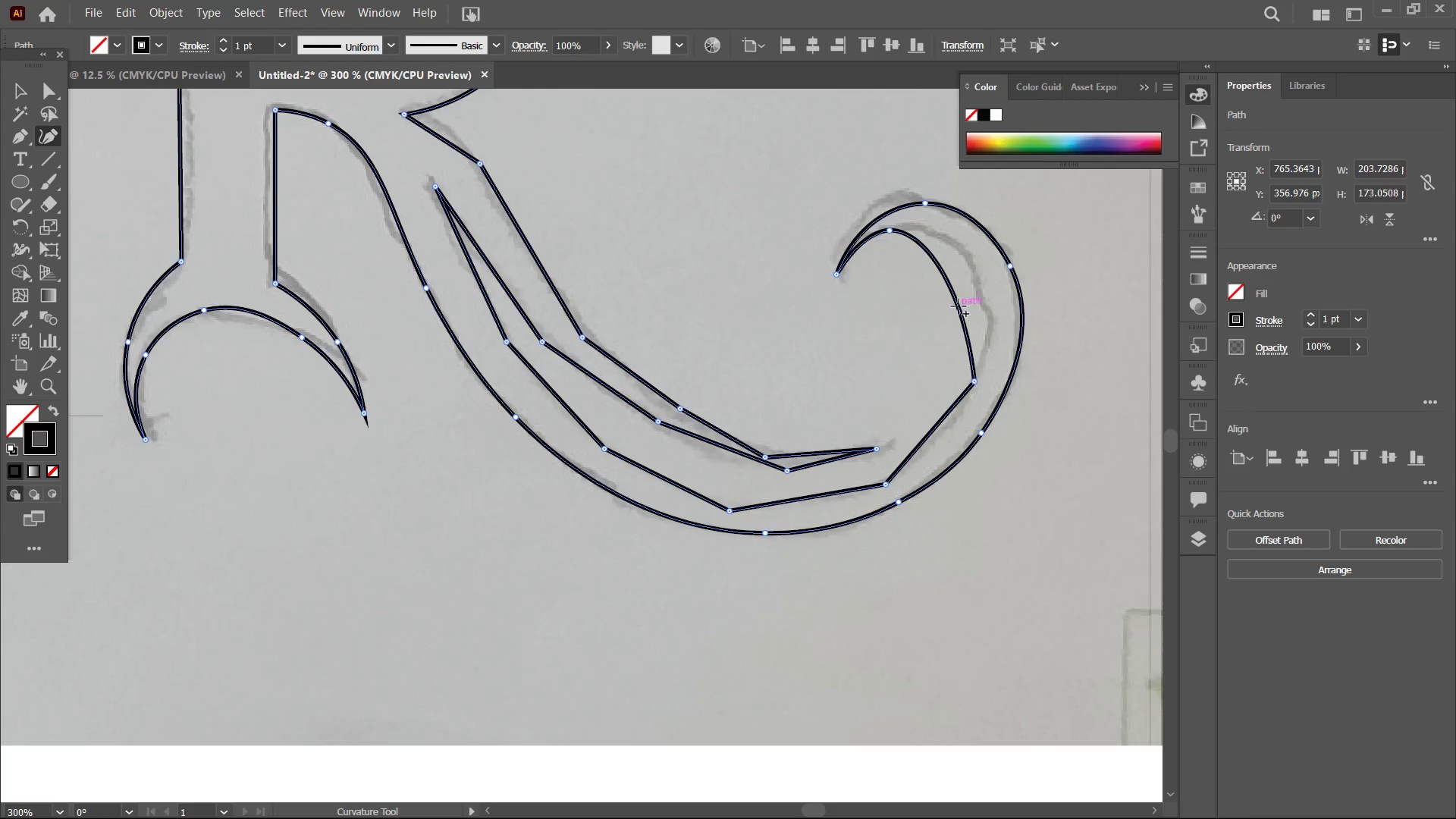 
left_click_drag(start_coordinate=[959, 306], to_coordinate=[985, 291])
 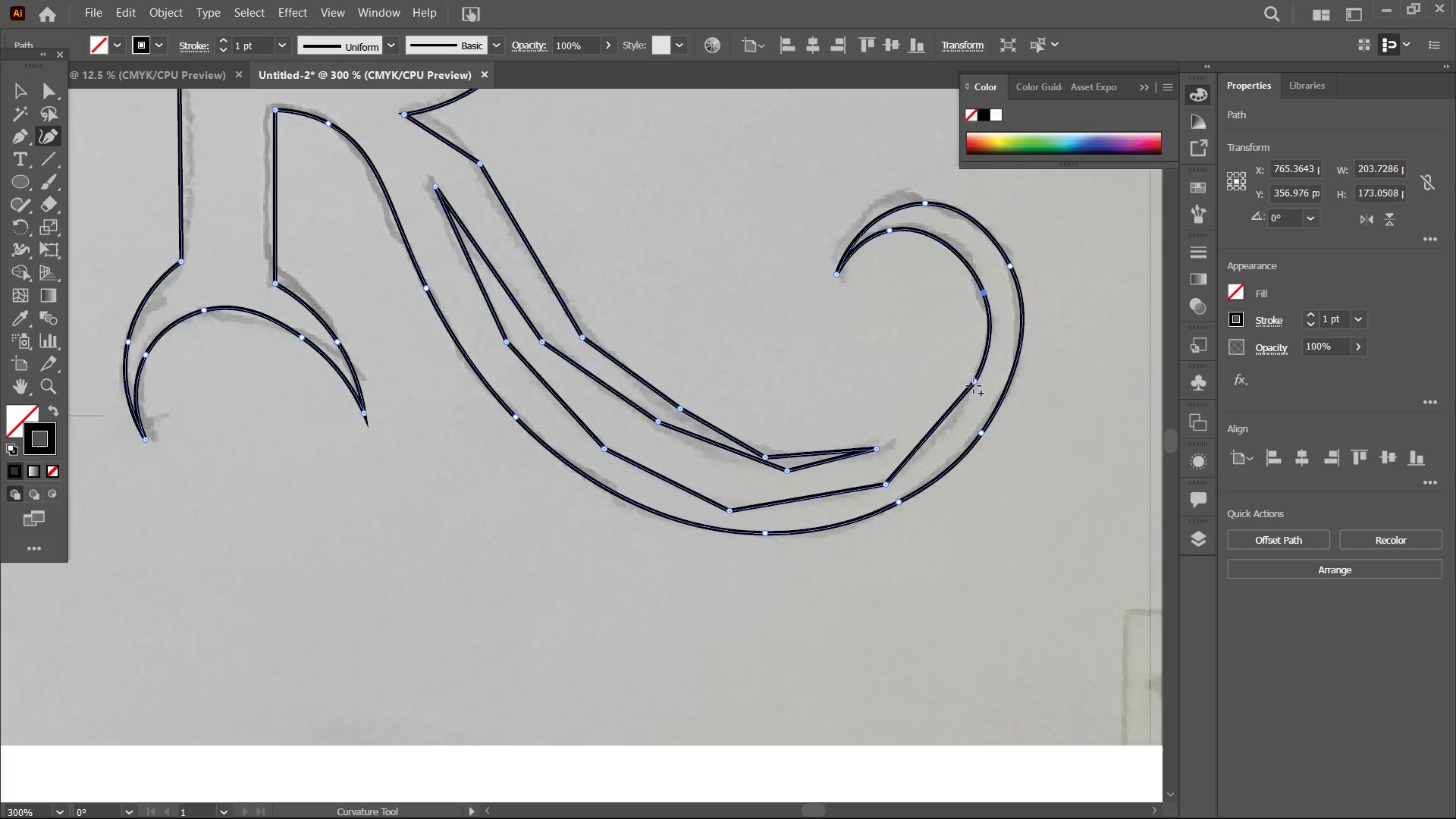 
left_click([974, 382])
 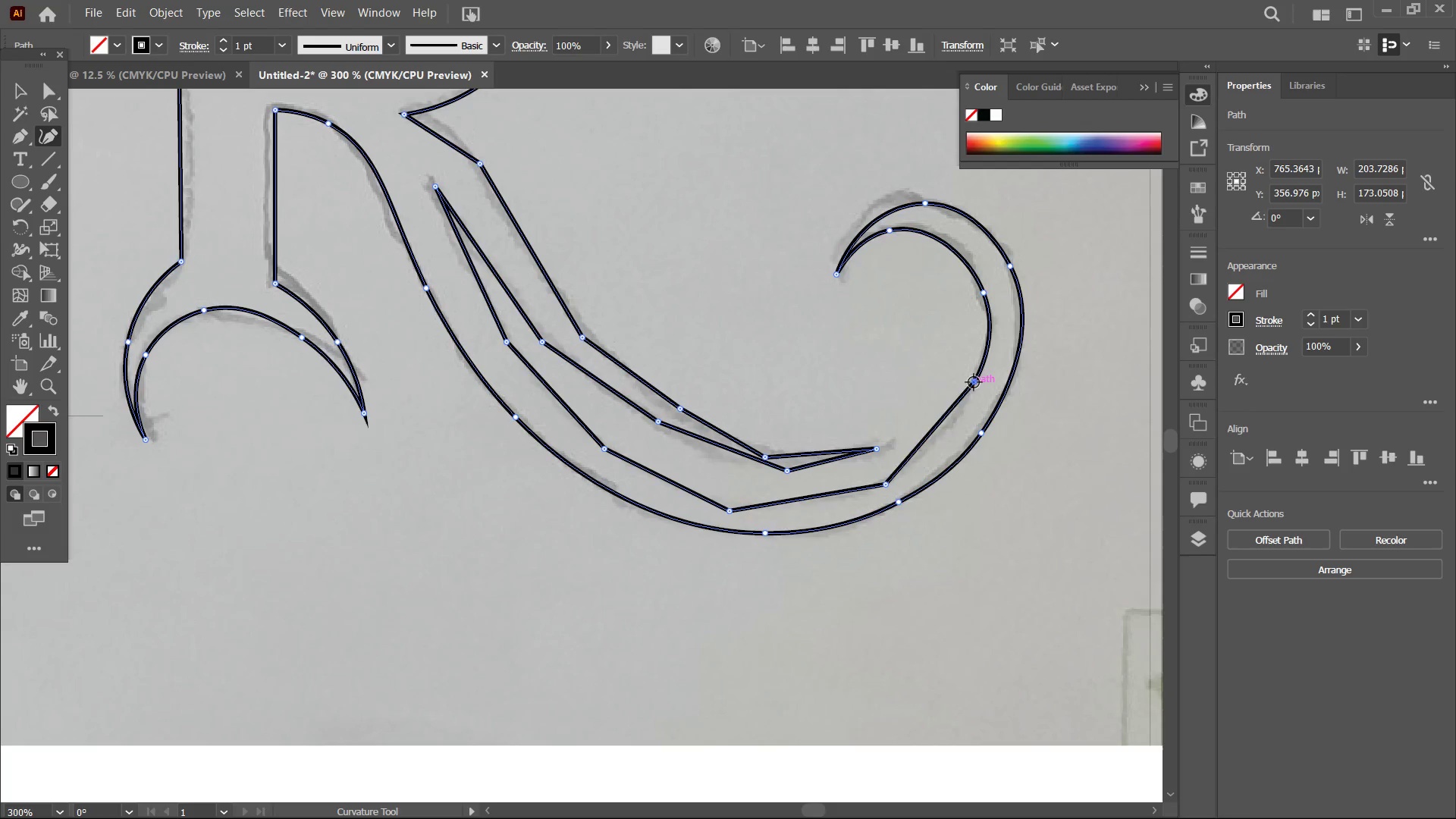 
key(Backspace)
 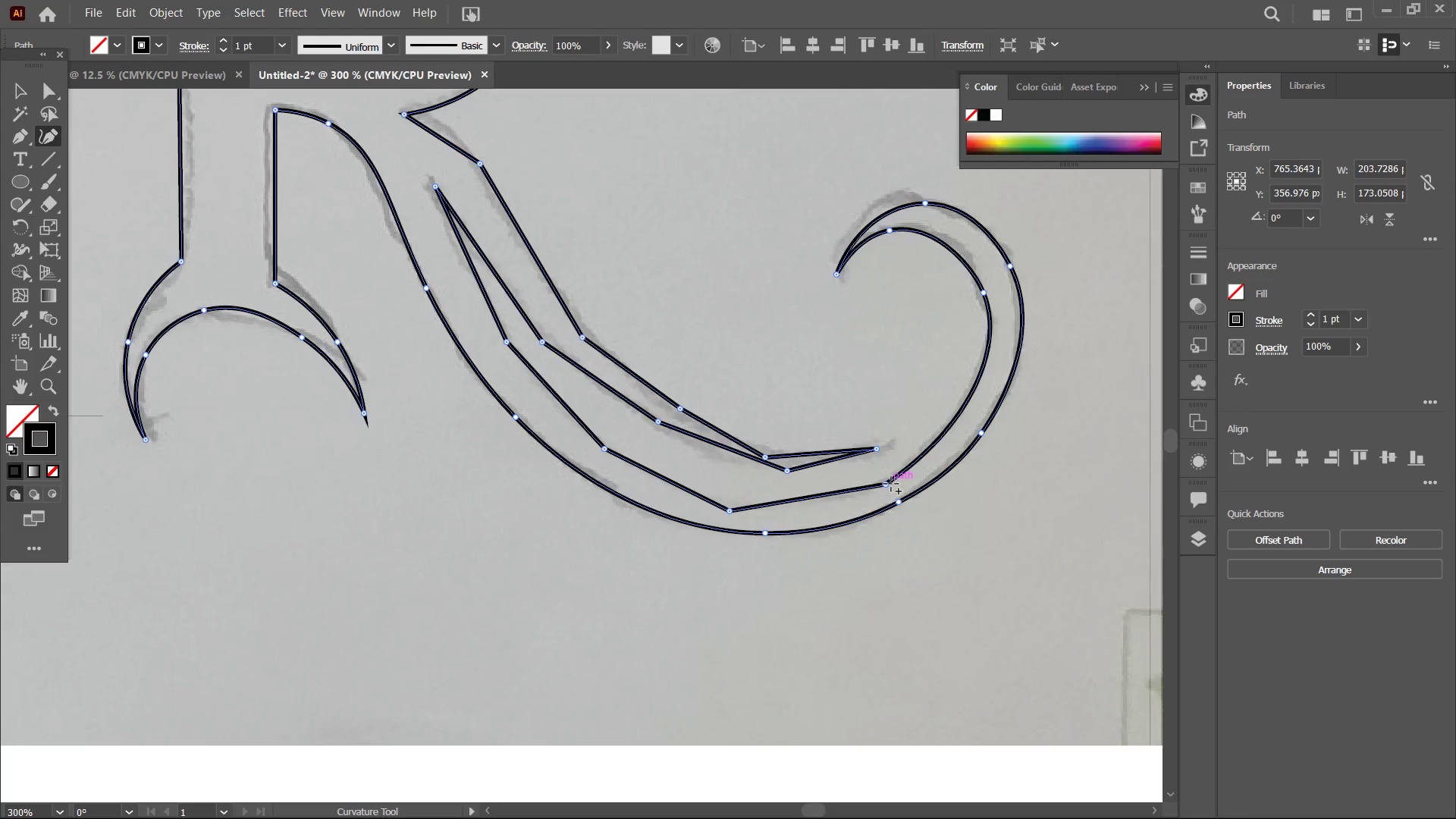 
left_click([889, 484])
 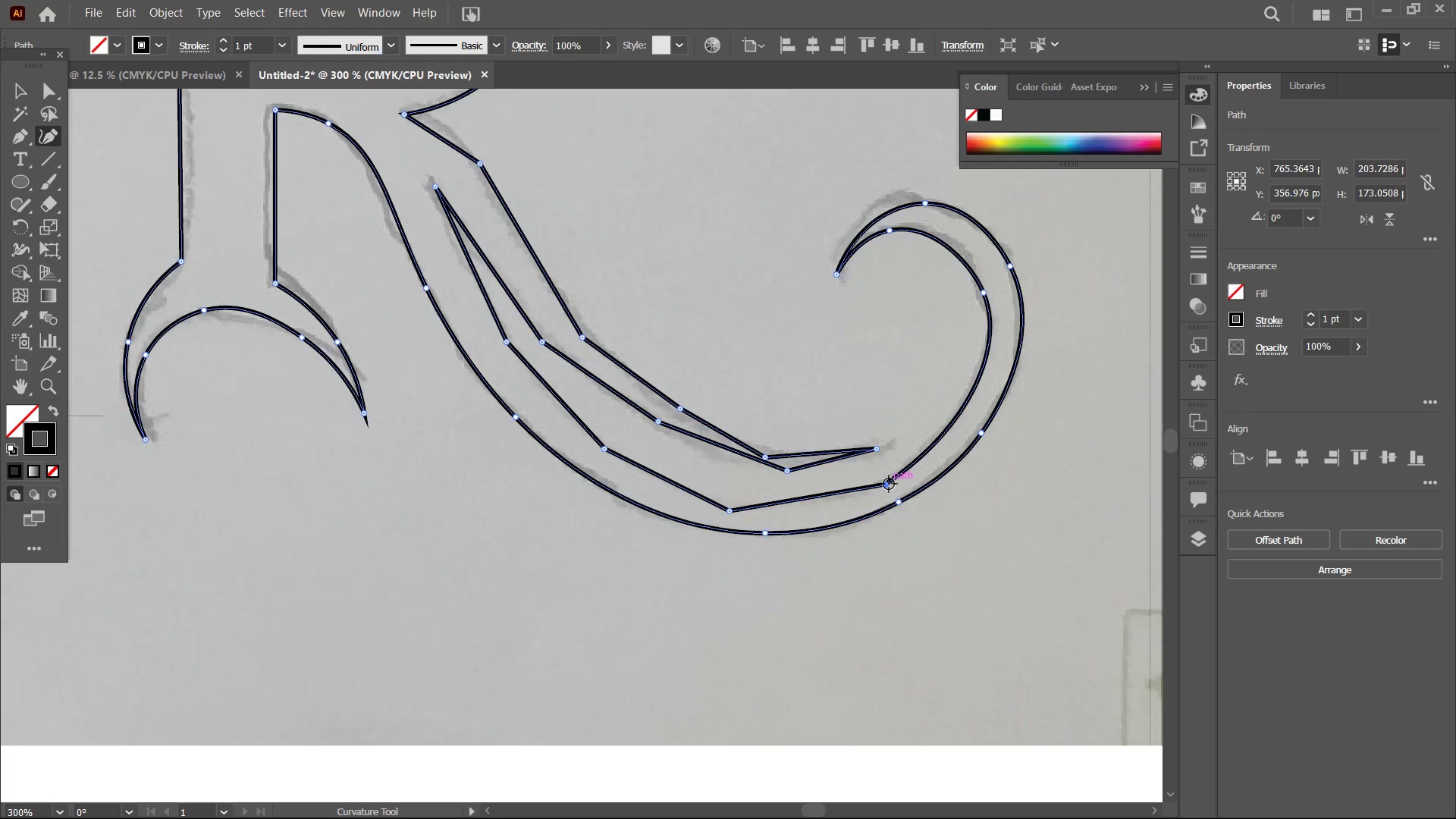 
key(Backspace)
 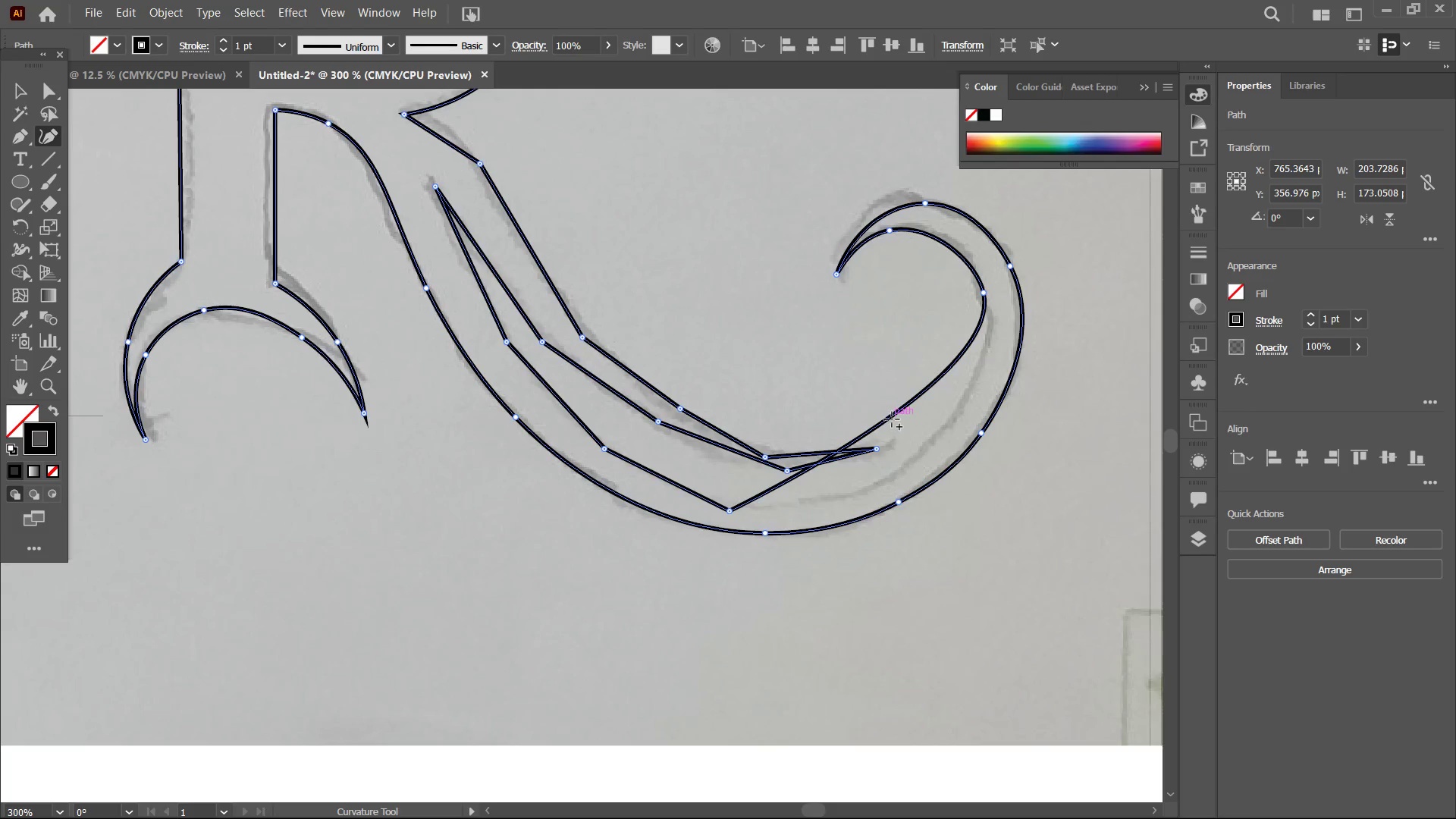 
left_click_drag(start_coordinate=[892, 419], to_coordinate=[915, 460])
 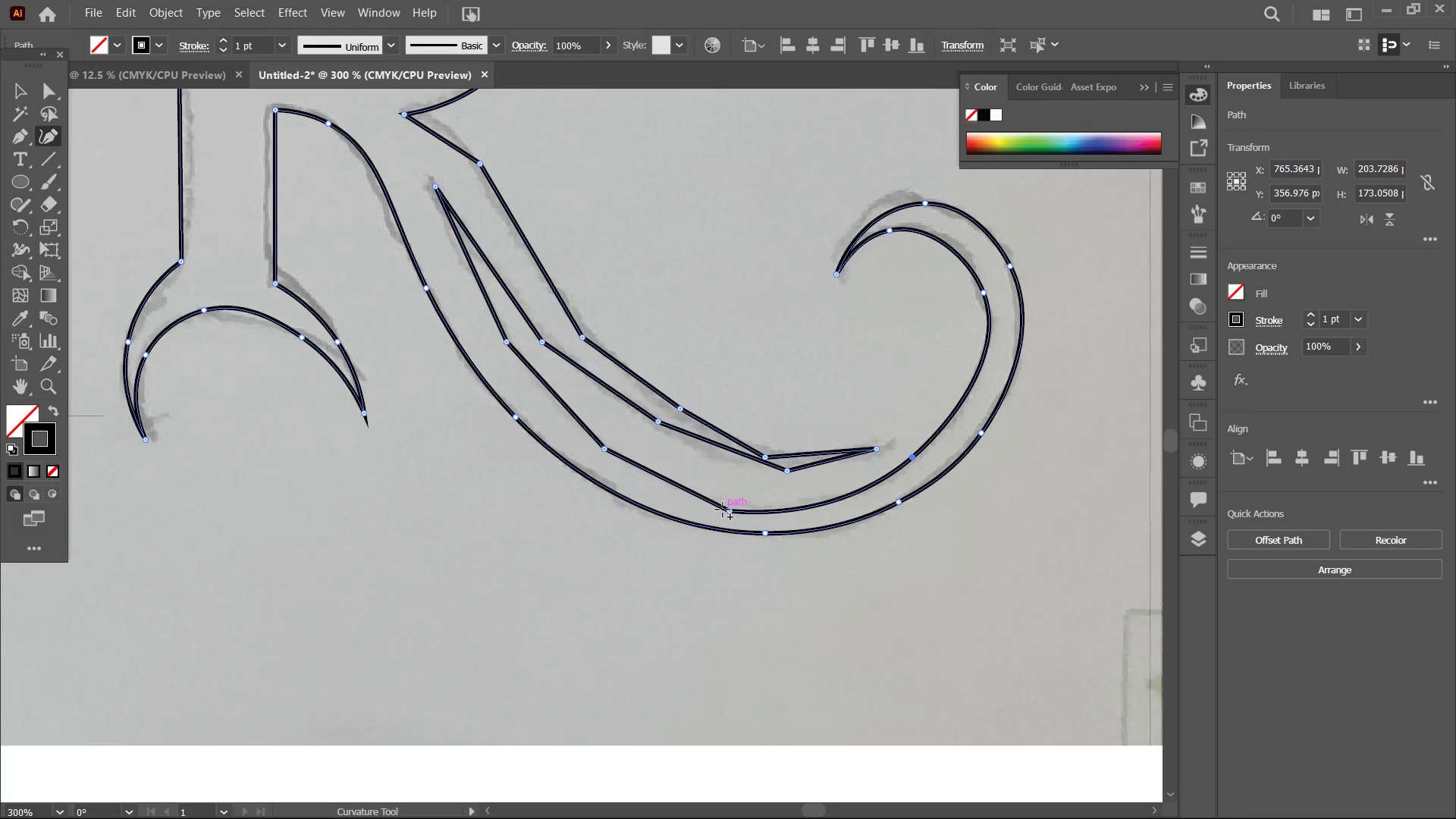 
left_click([728, 511])
 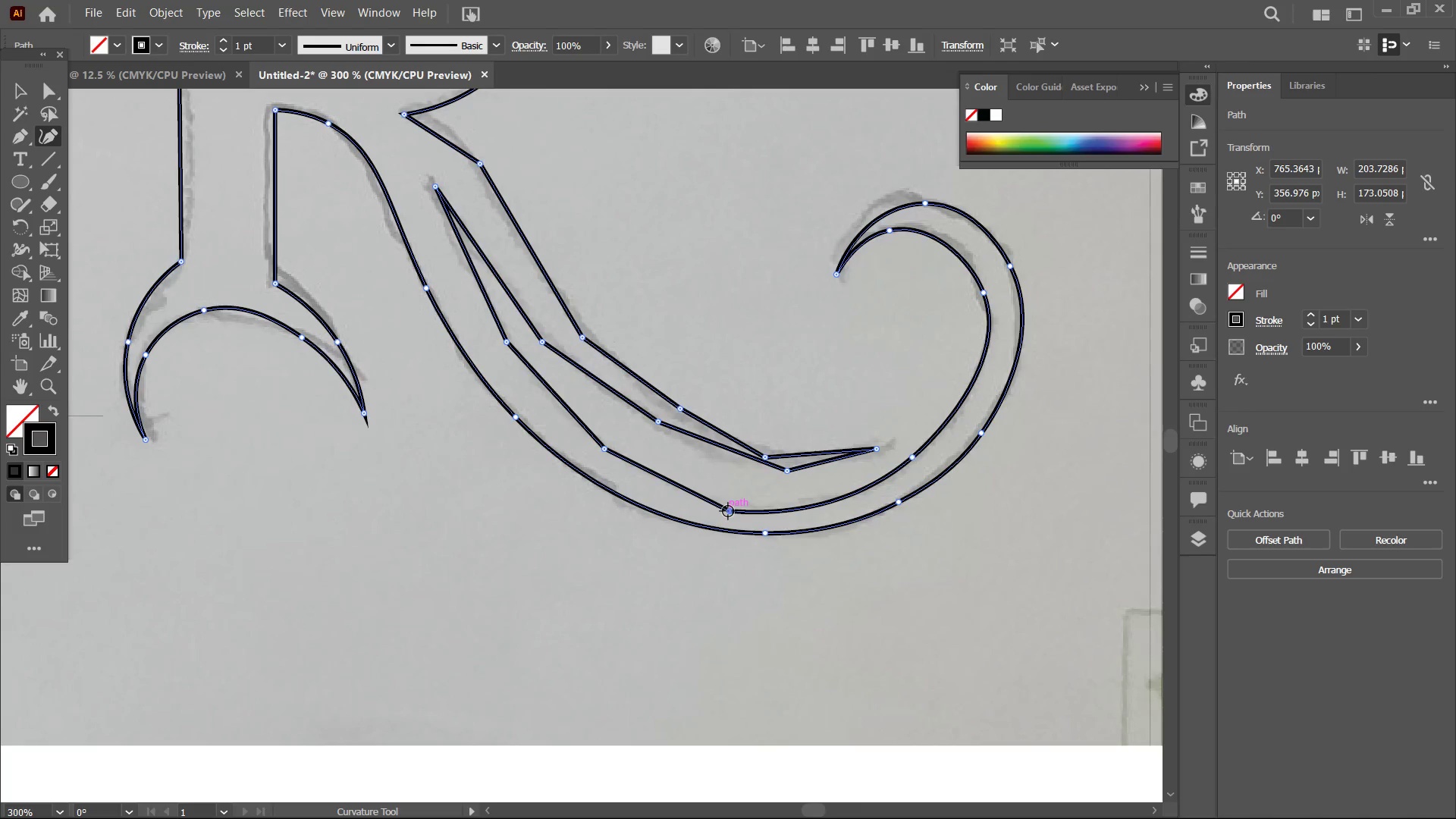 
key(Backspace)
 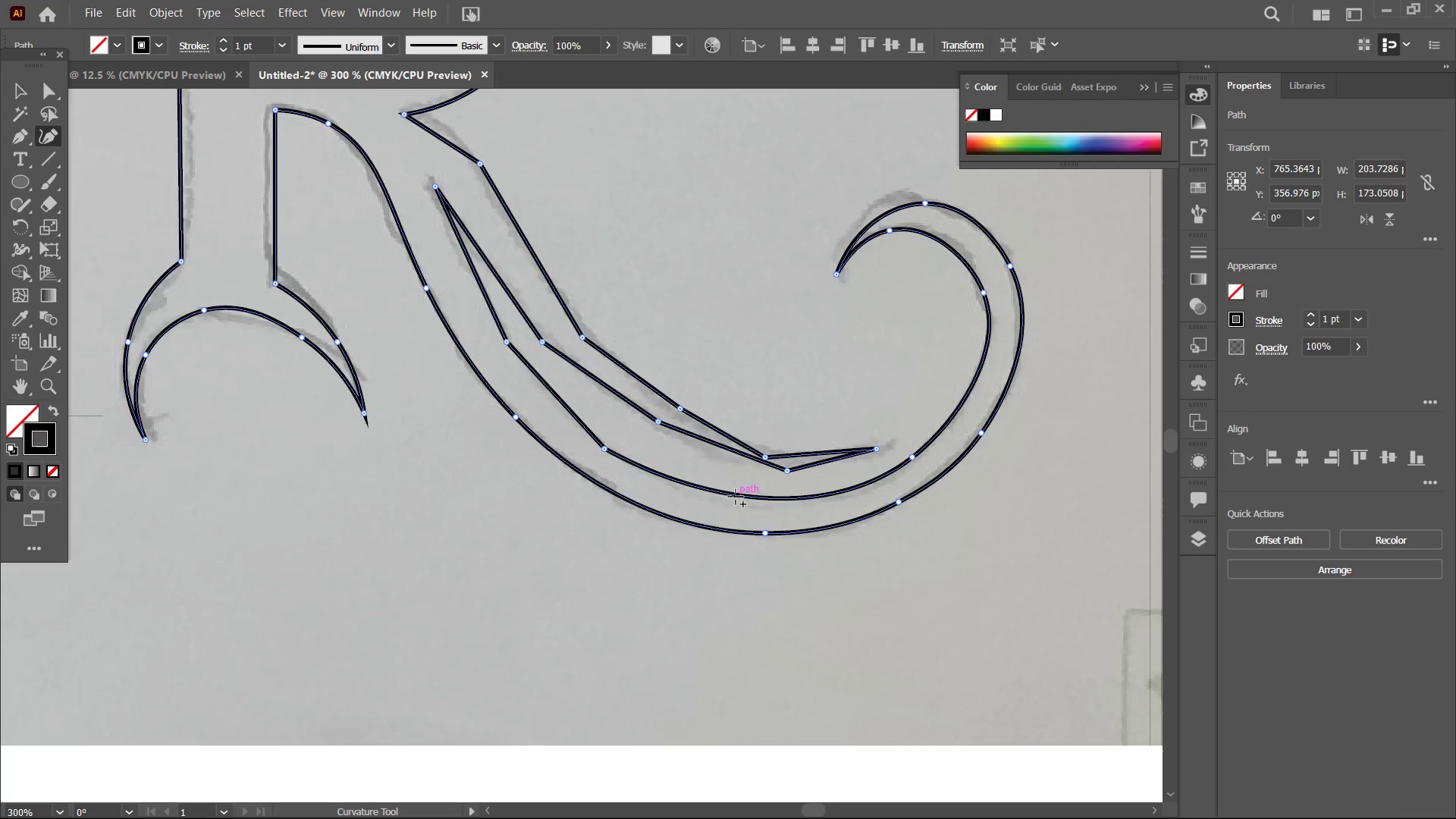 
left_click_drag(start_coordinate=[736, 497], to_coordinate=[741, 505])
 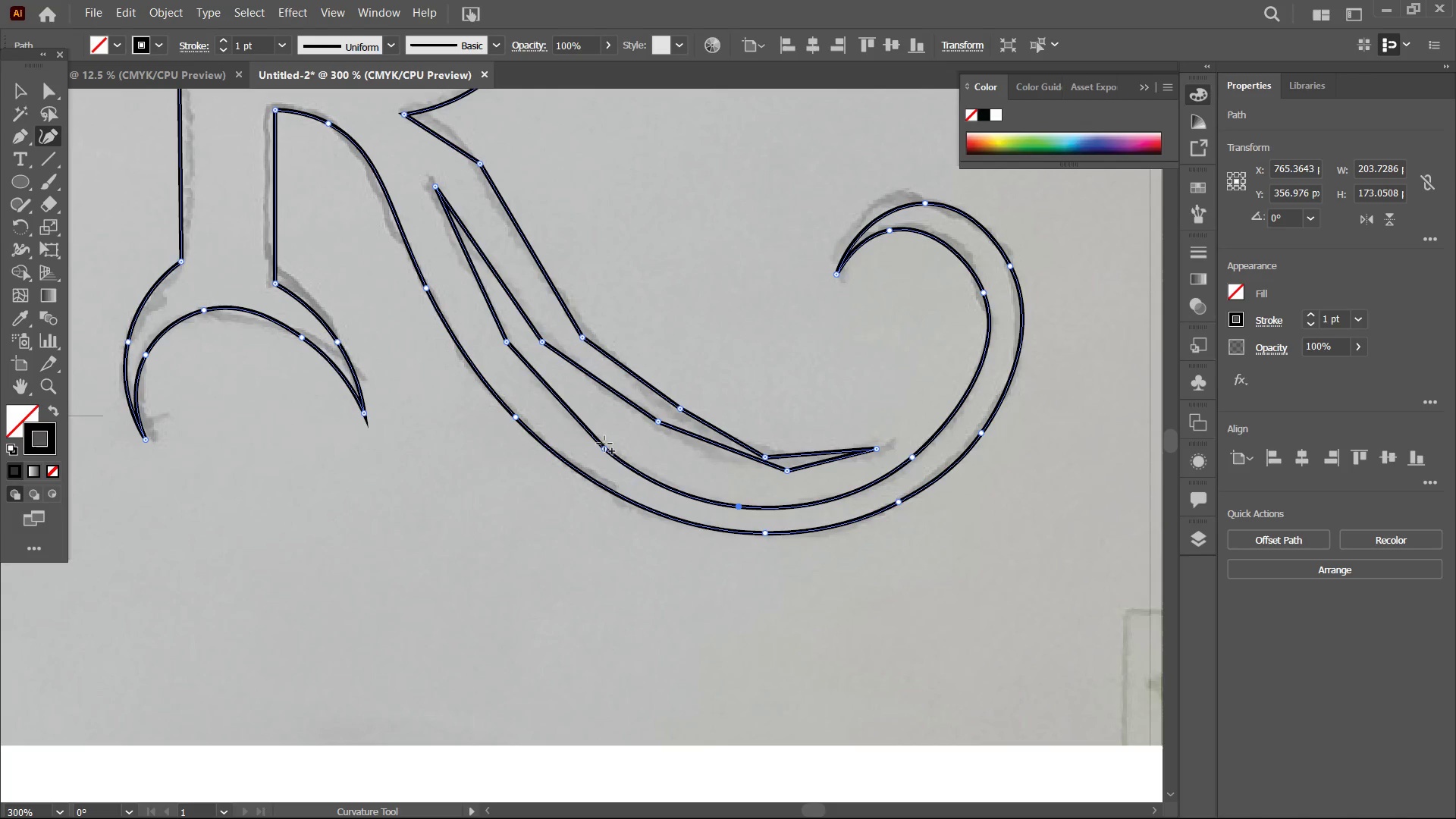 
left_click([604, 447])
 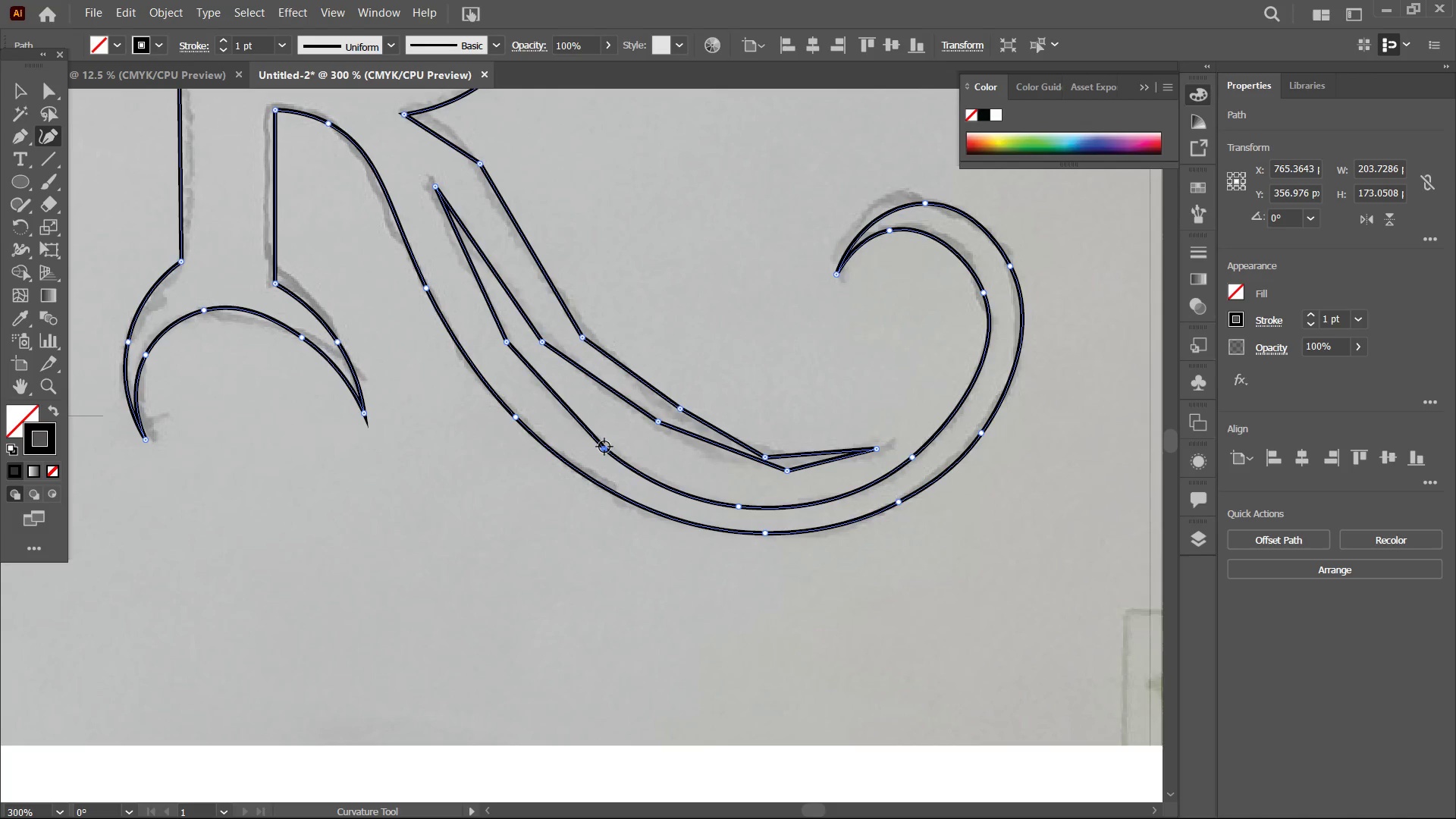 
key(Backspace)
 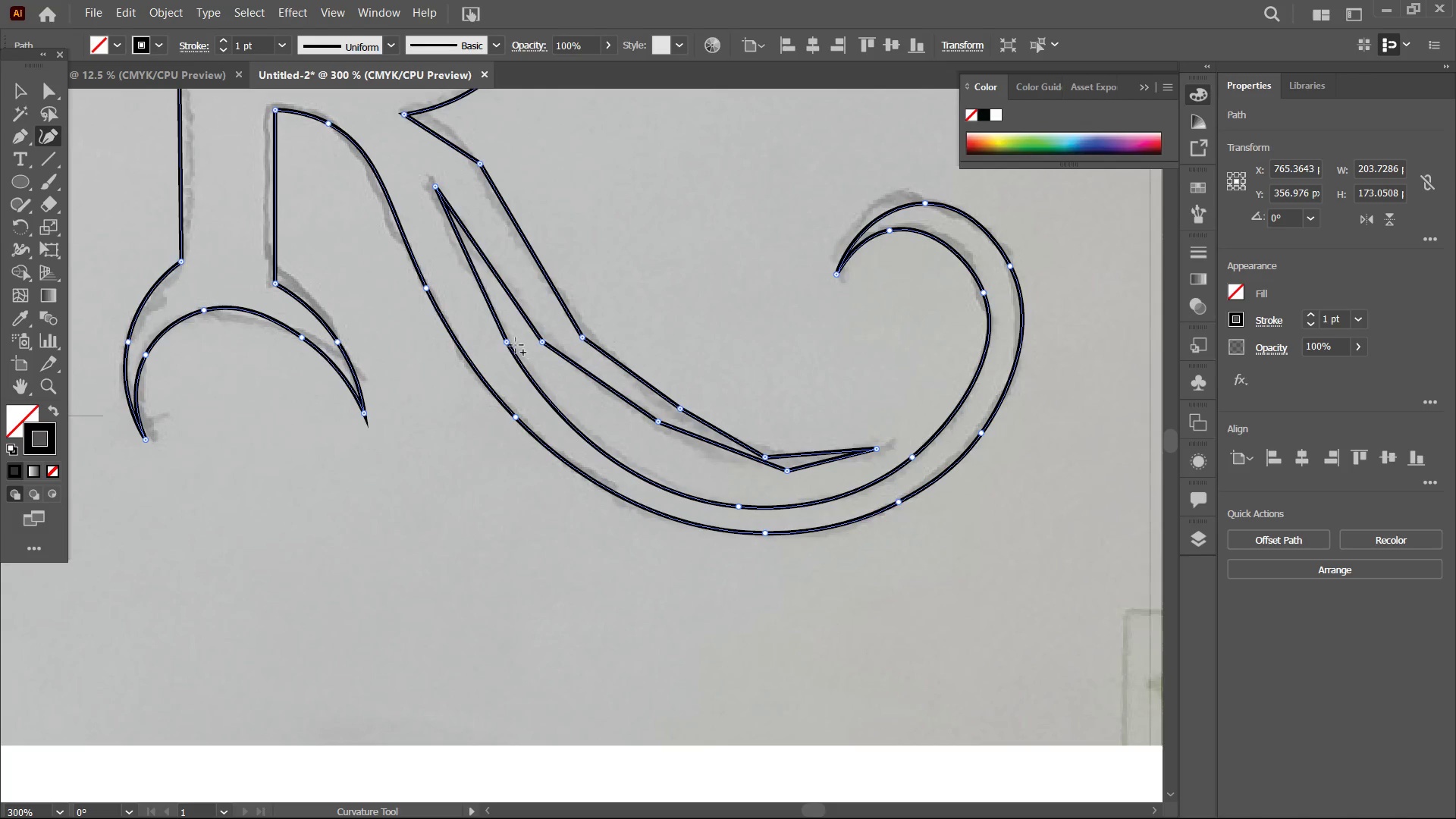 
left_click([513, 343])
 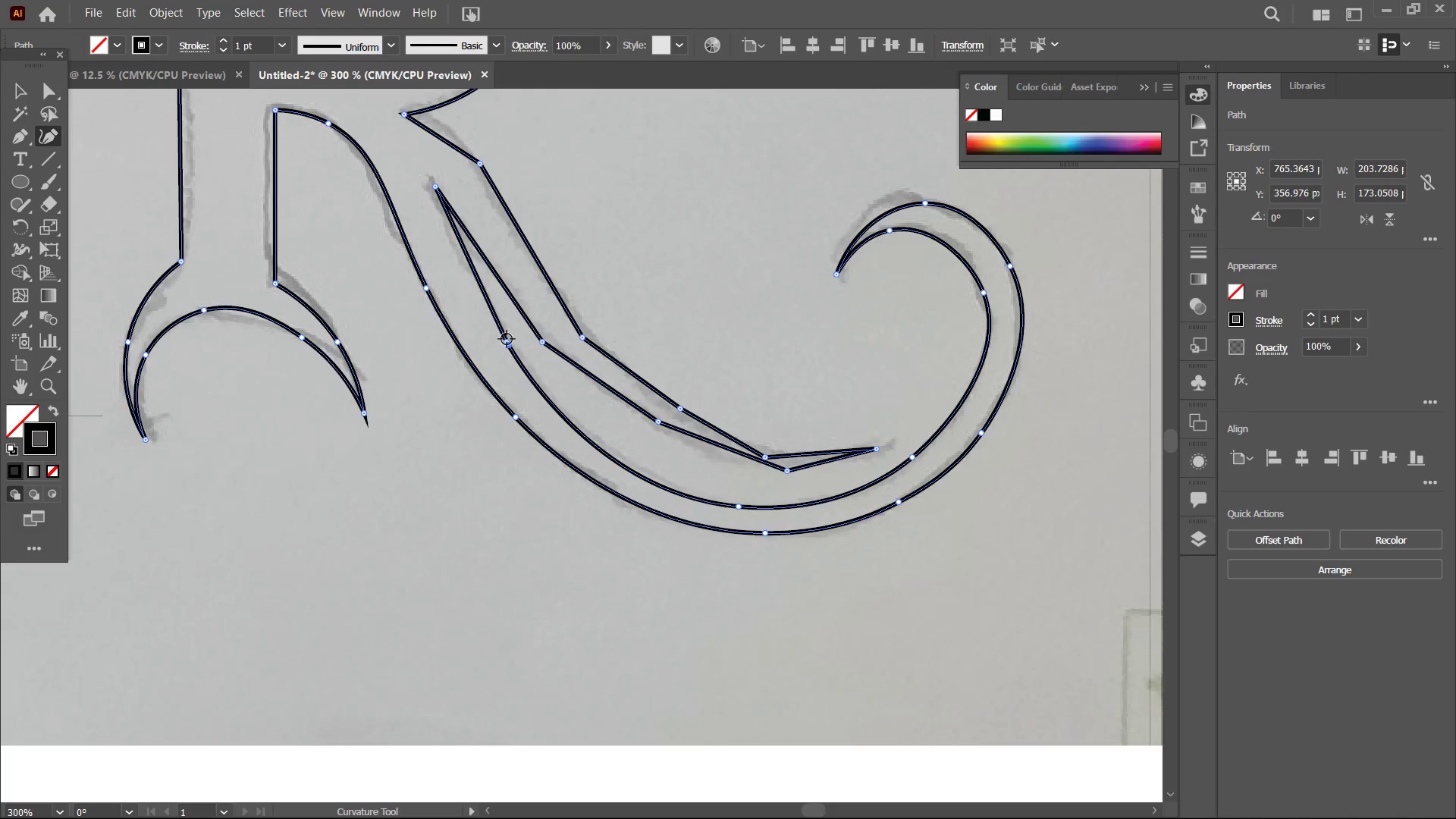 
left_click([507, 339])
 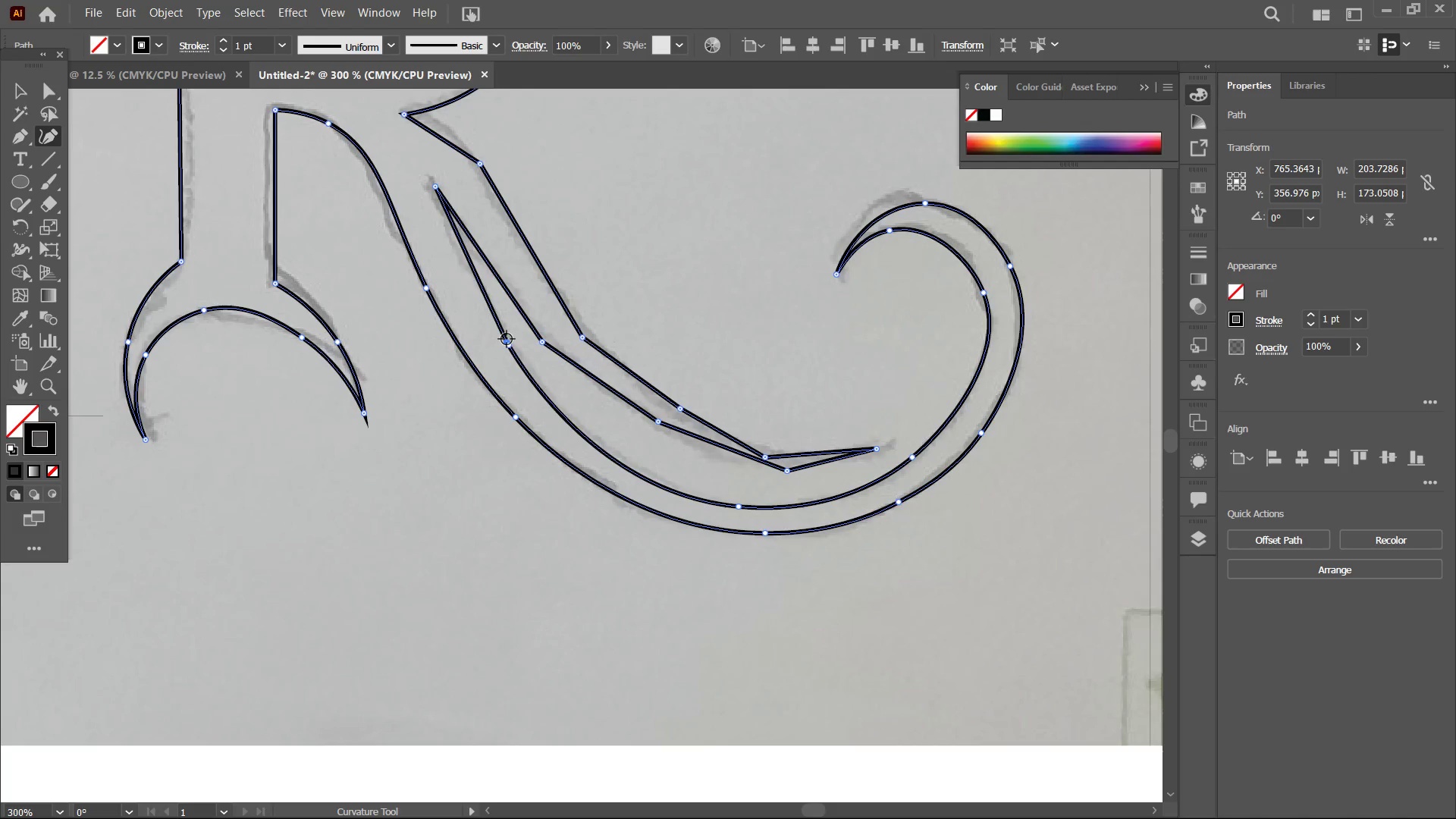 
key(Backspace)
 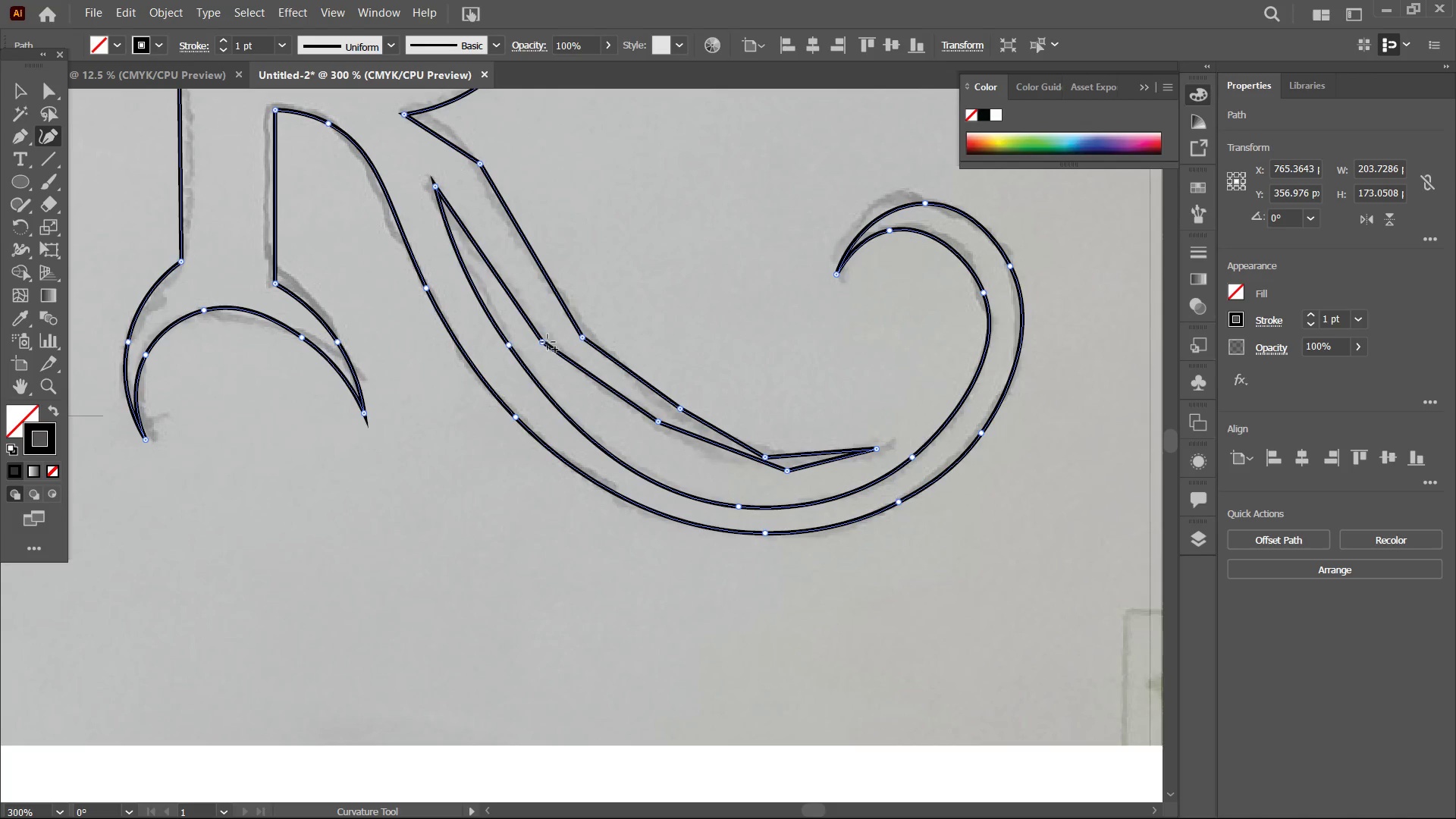 
left_click([546, 341])
 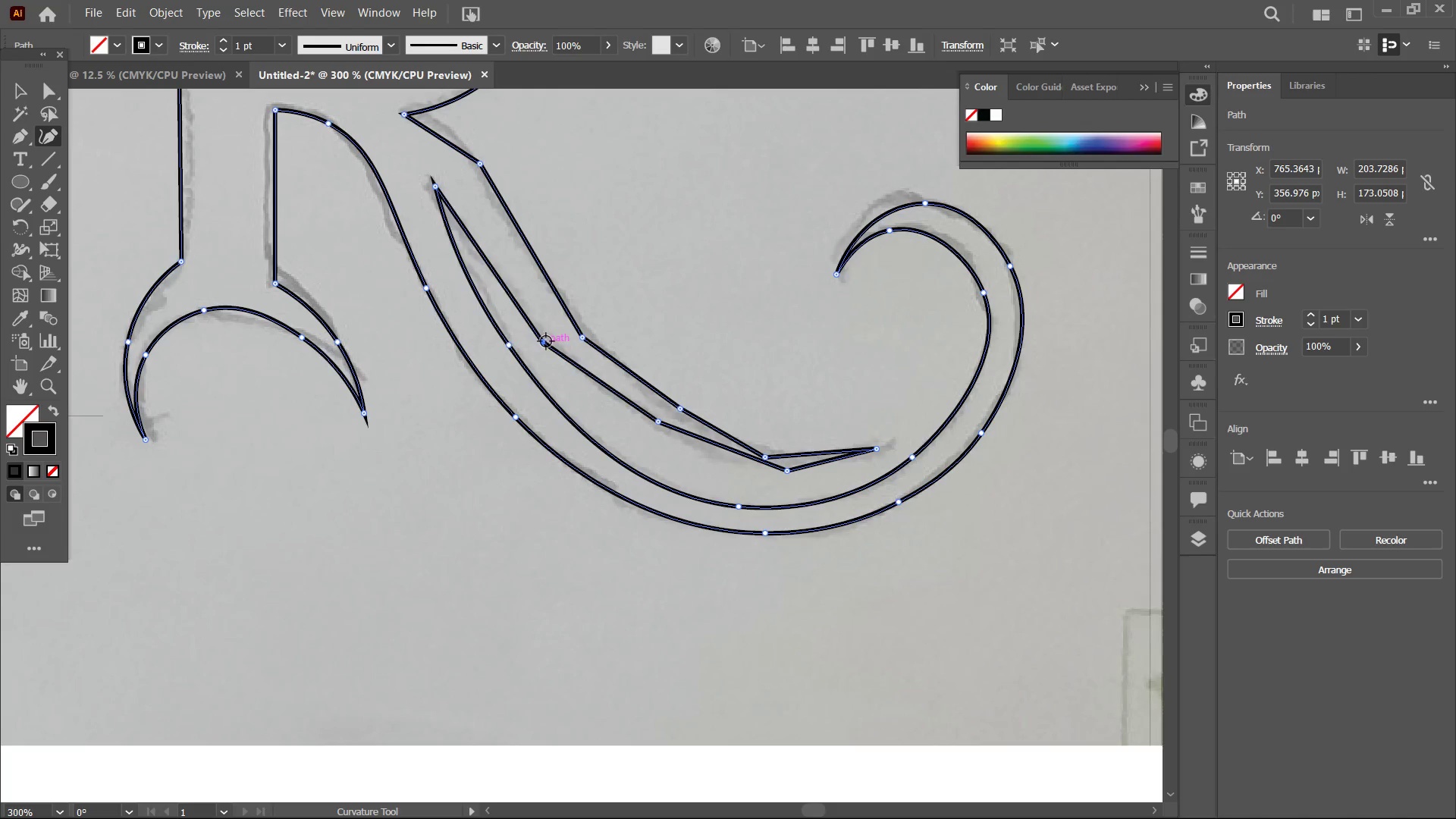 
key(Backspace)
 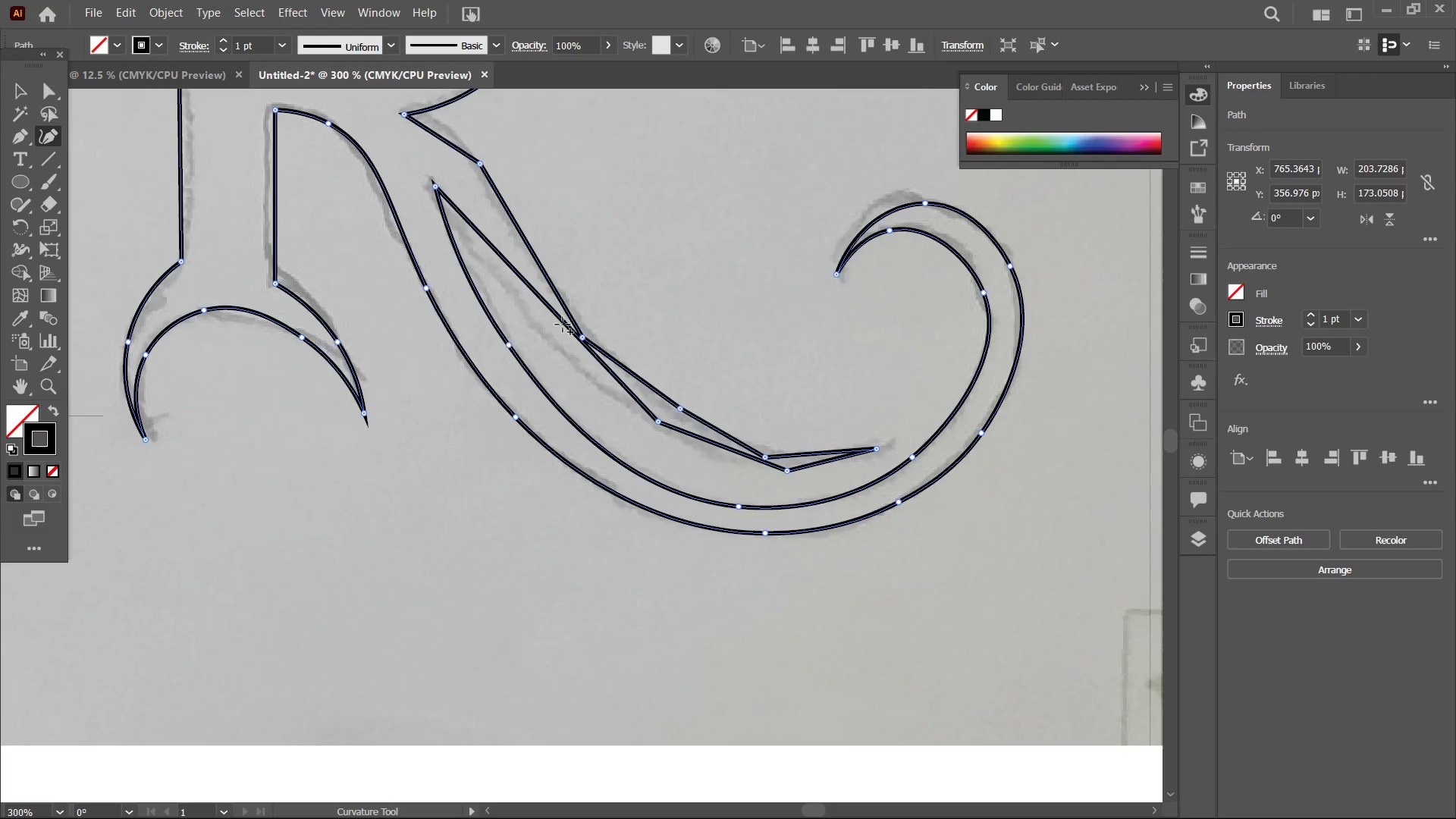 
left_click_drag(start_coordinate=[563, 325], to_coordinate=[549, 340])
 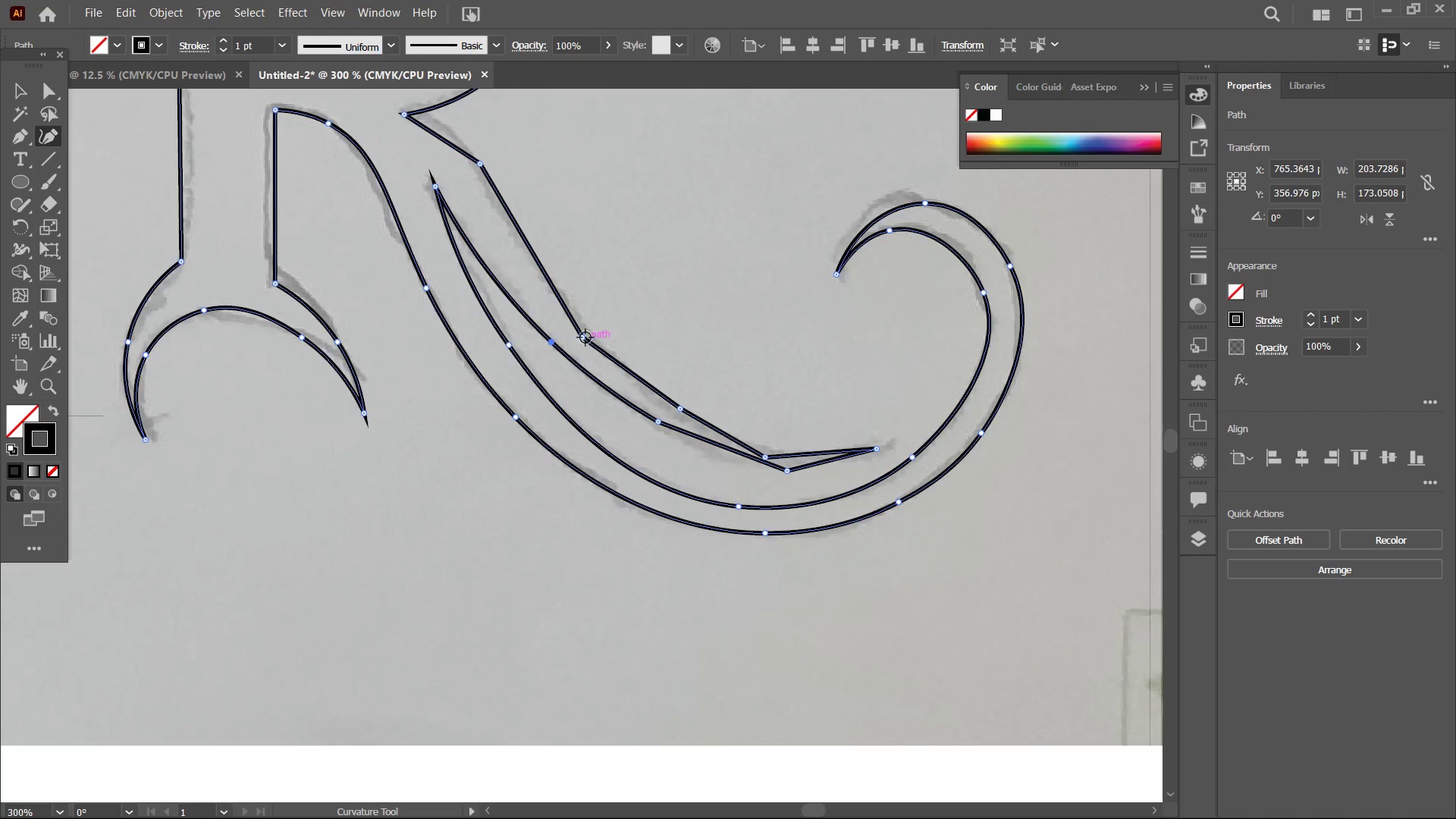 
left_click([585, 334])
 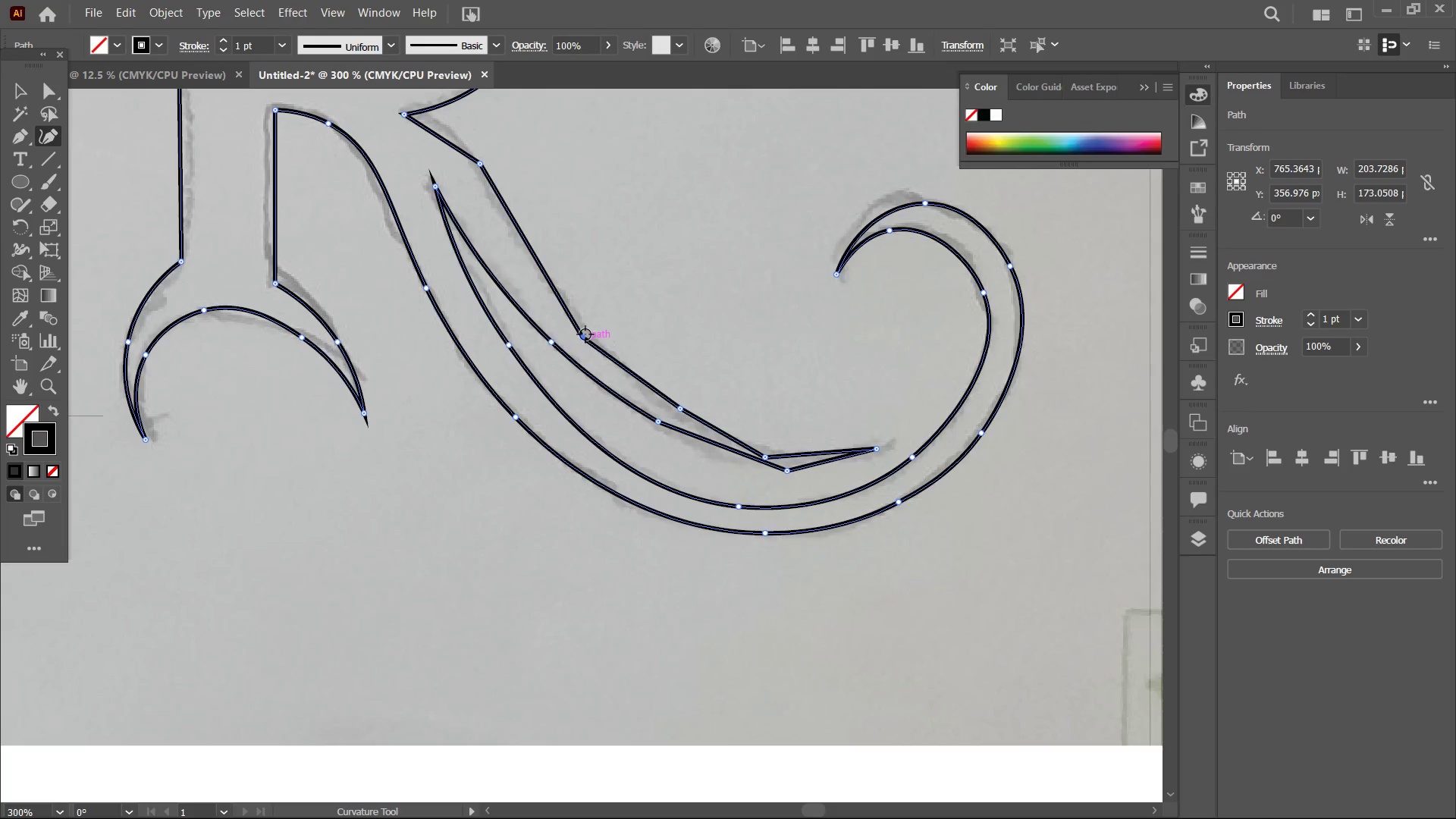 
key(Backspace)
 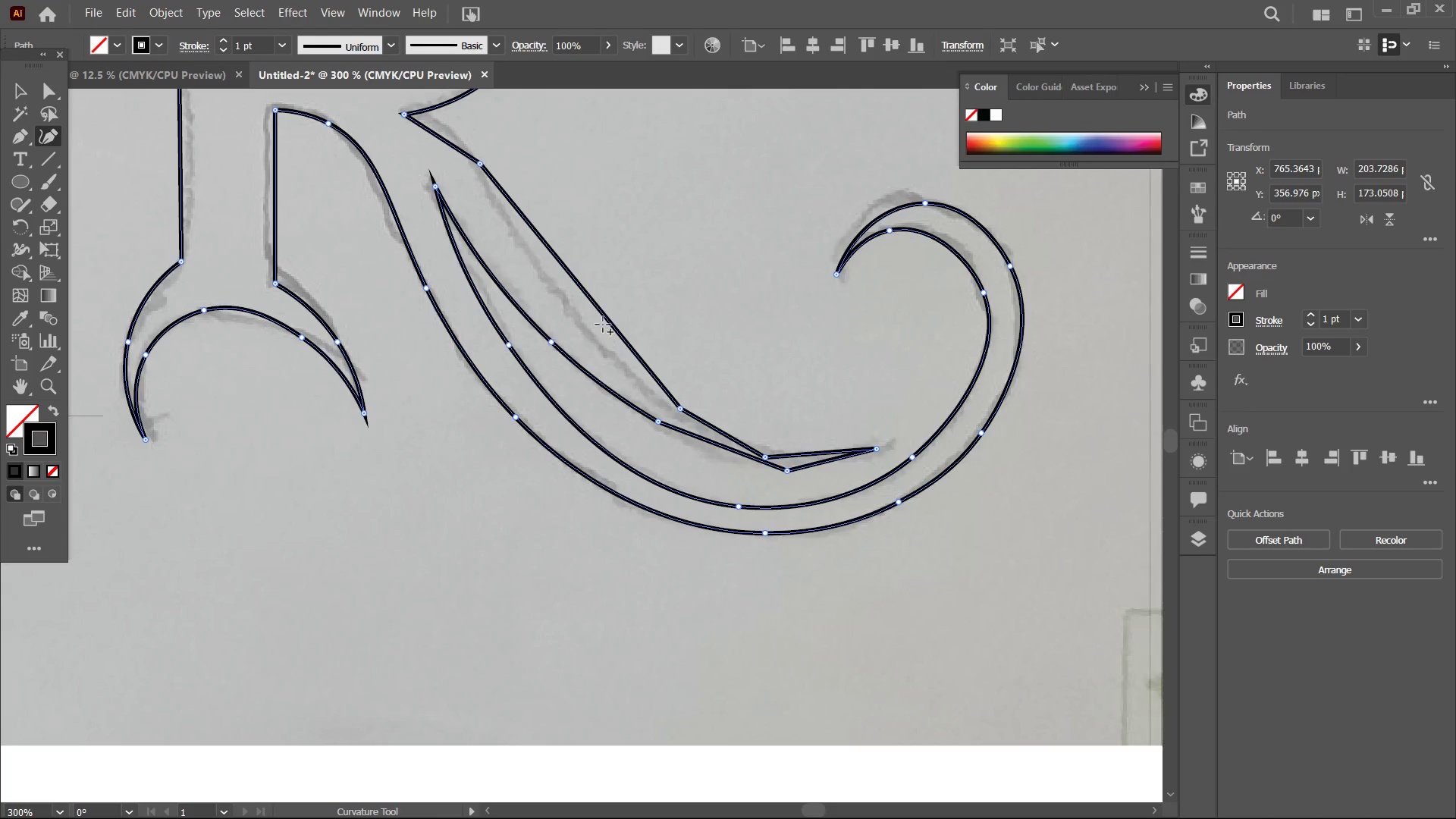 
left_click_drag(start_coordinate=[604, 323], to_coordinate=[582, 329])
 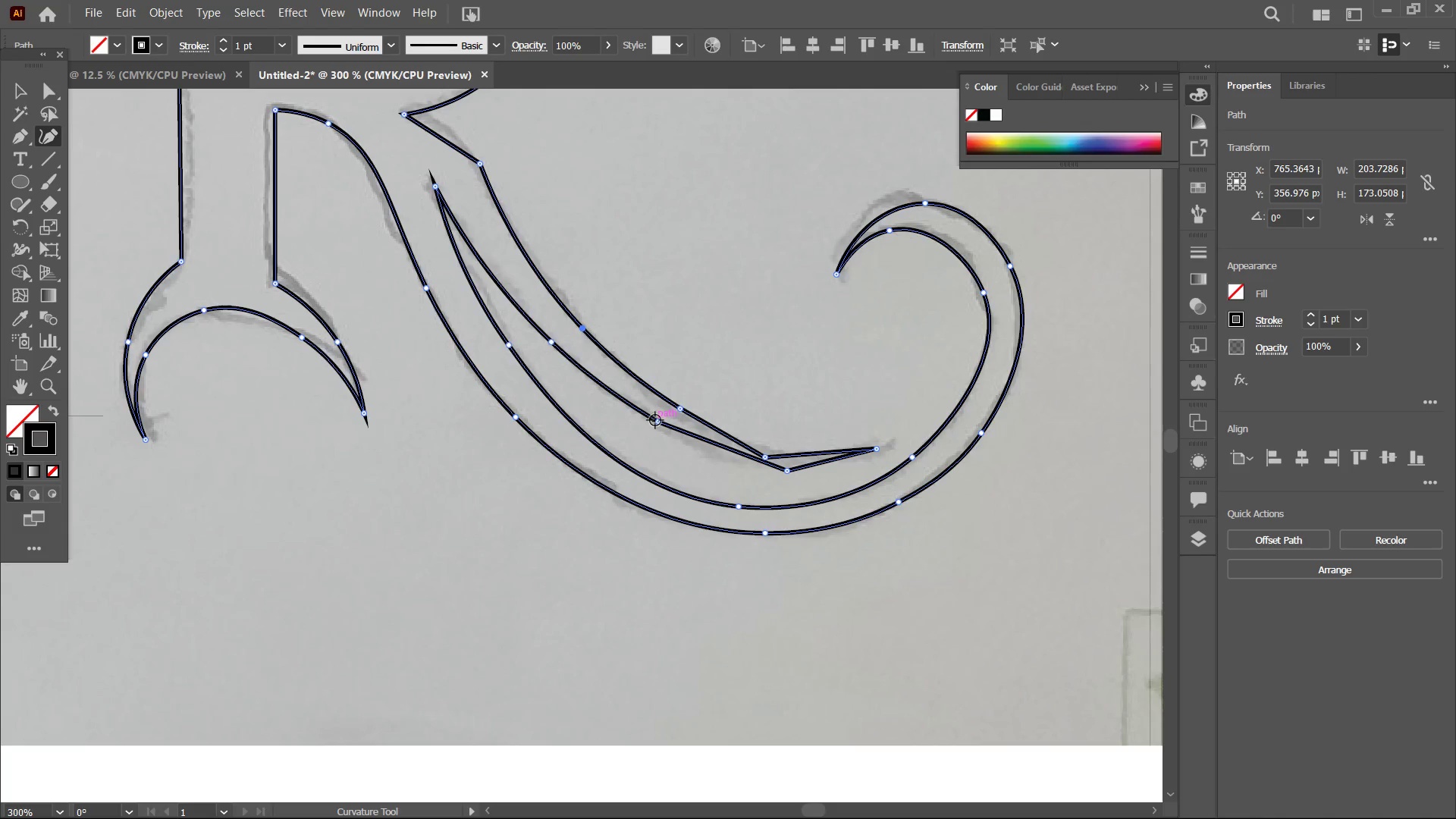 
left_click([655, 420])
 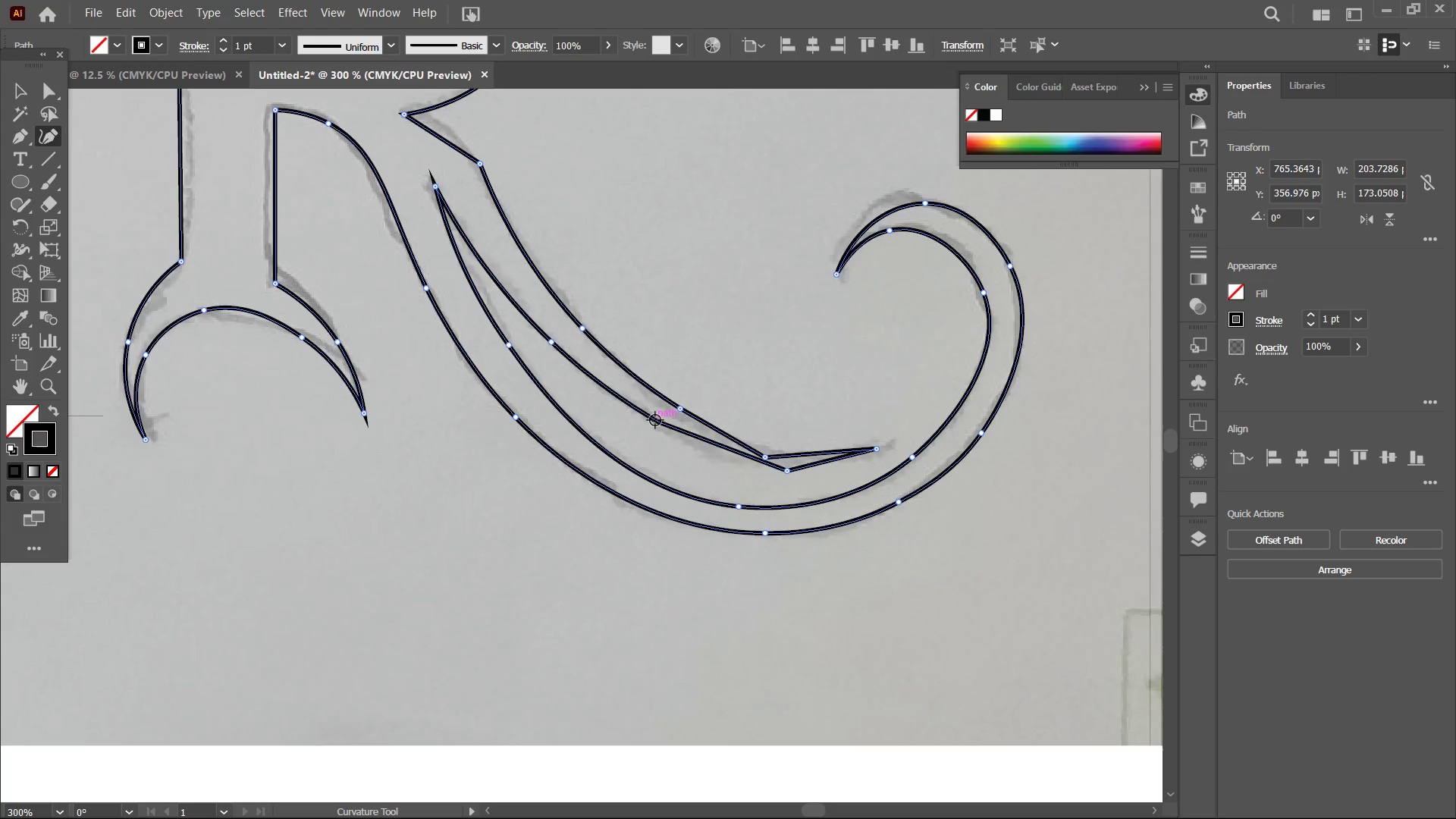 
key(Backspace)
 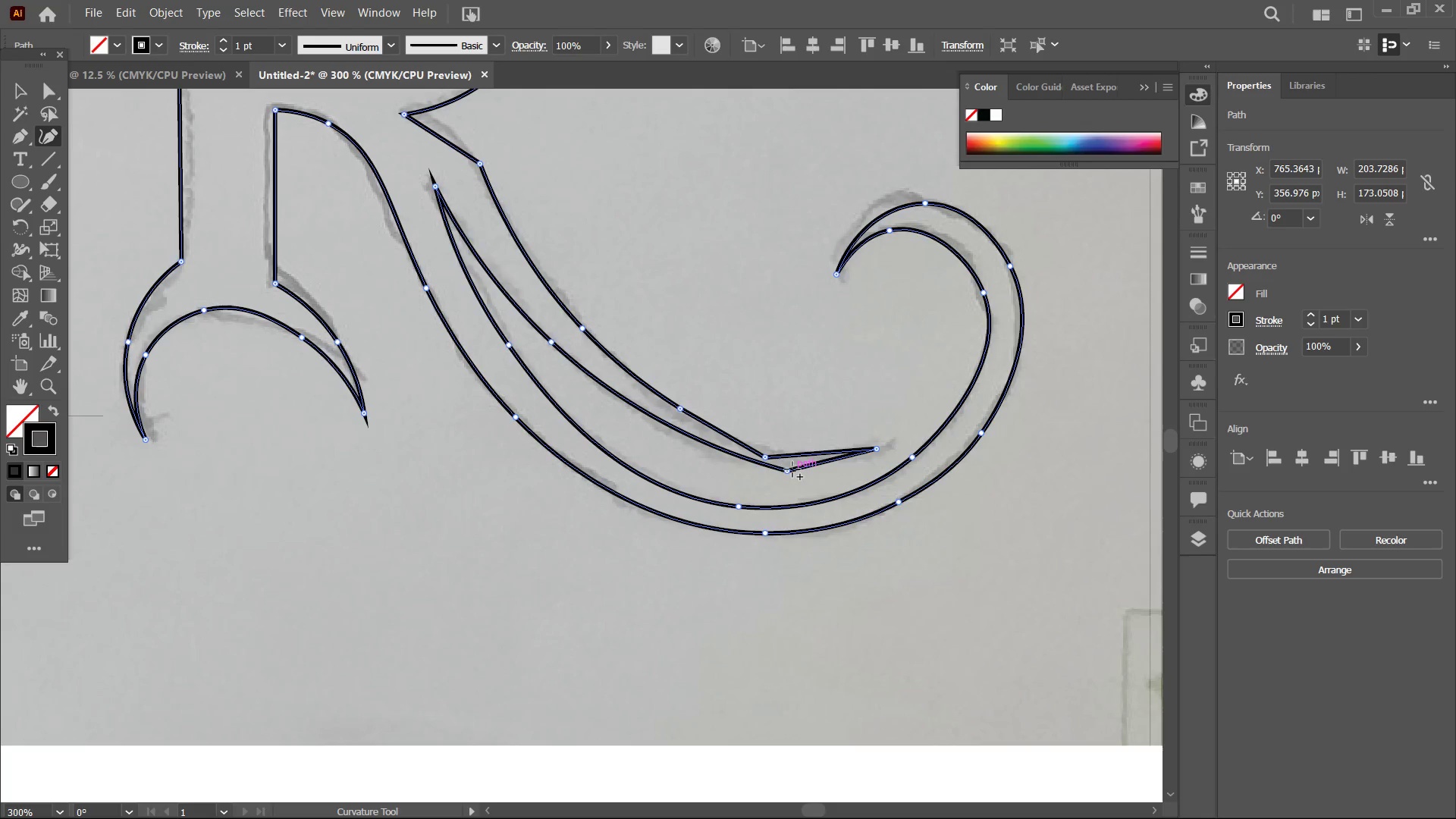 
left_click([786, 467])
 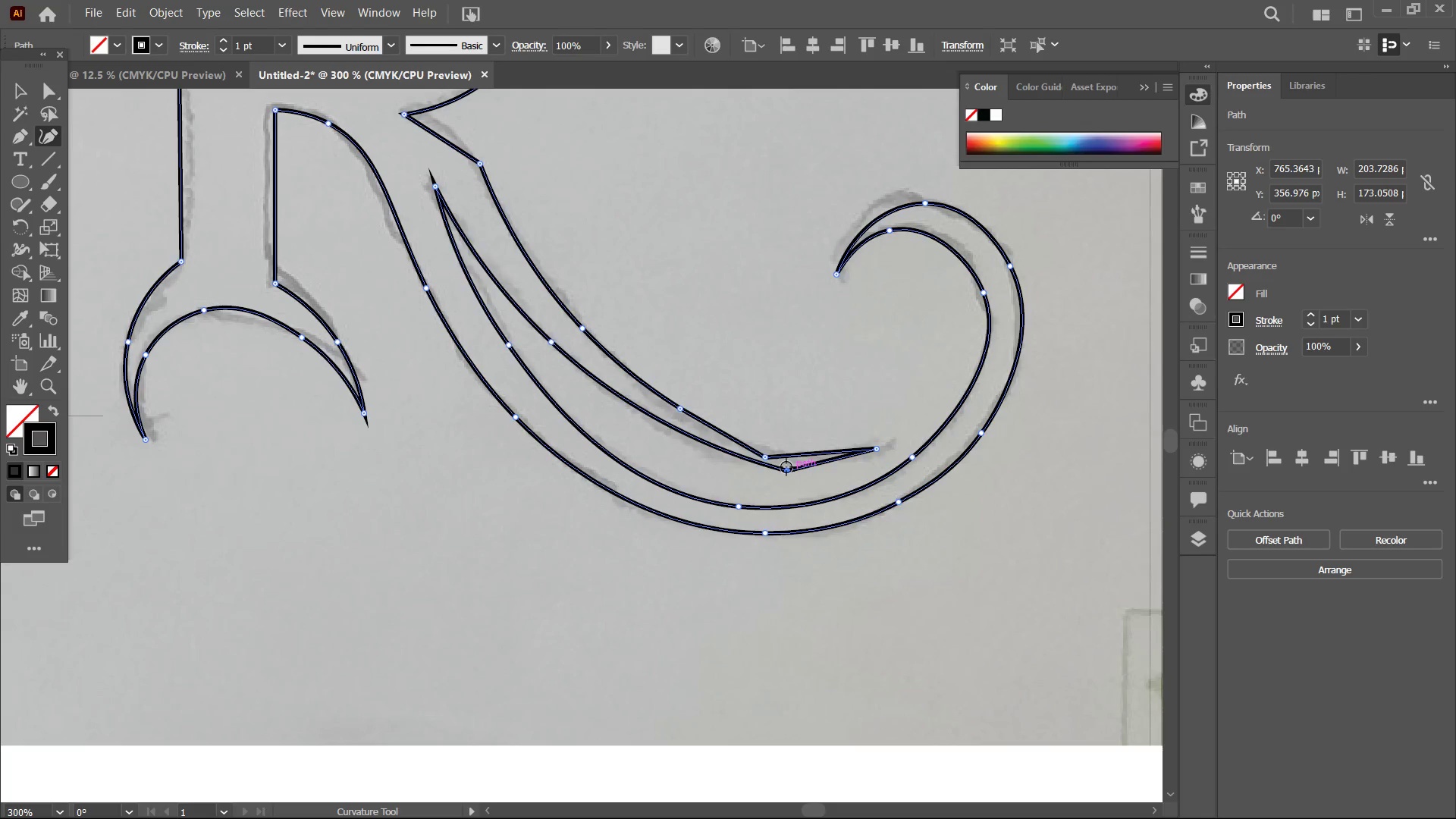 
key(Backspace)
 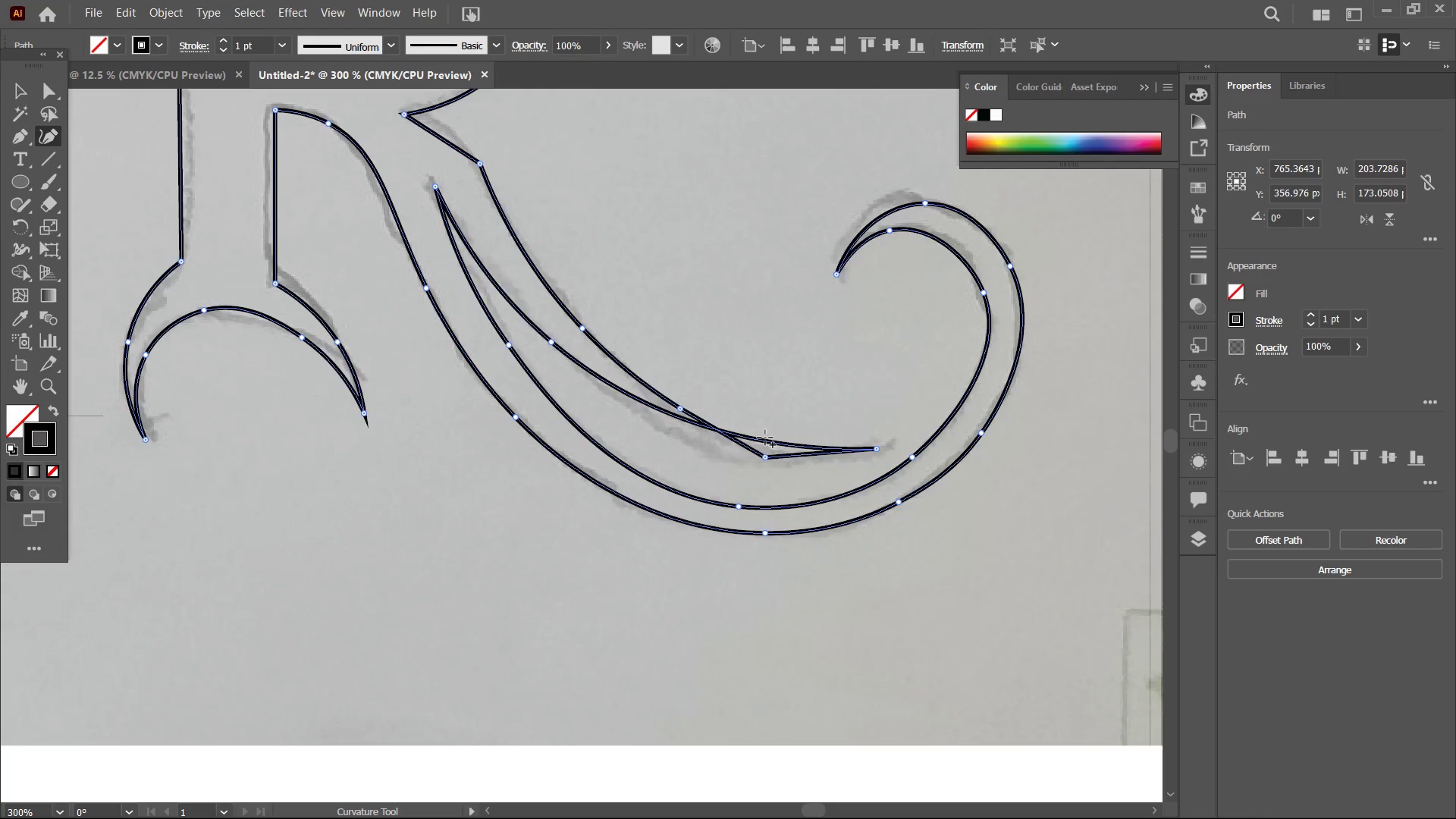 
left_click_drag(start_coordinate=[765, 438], to_coordinate=[764, 463])
 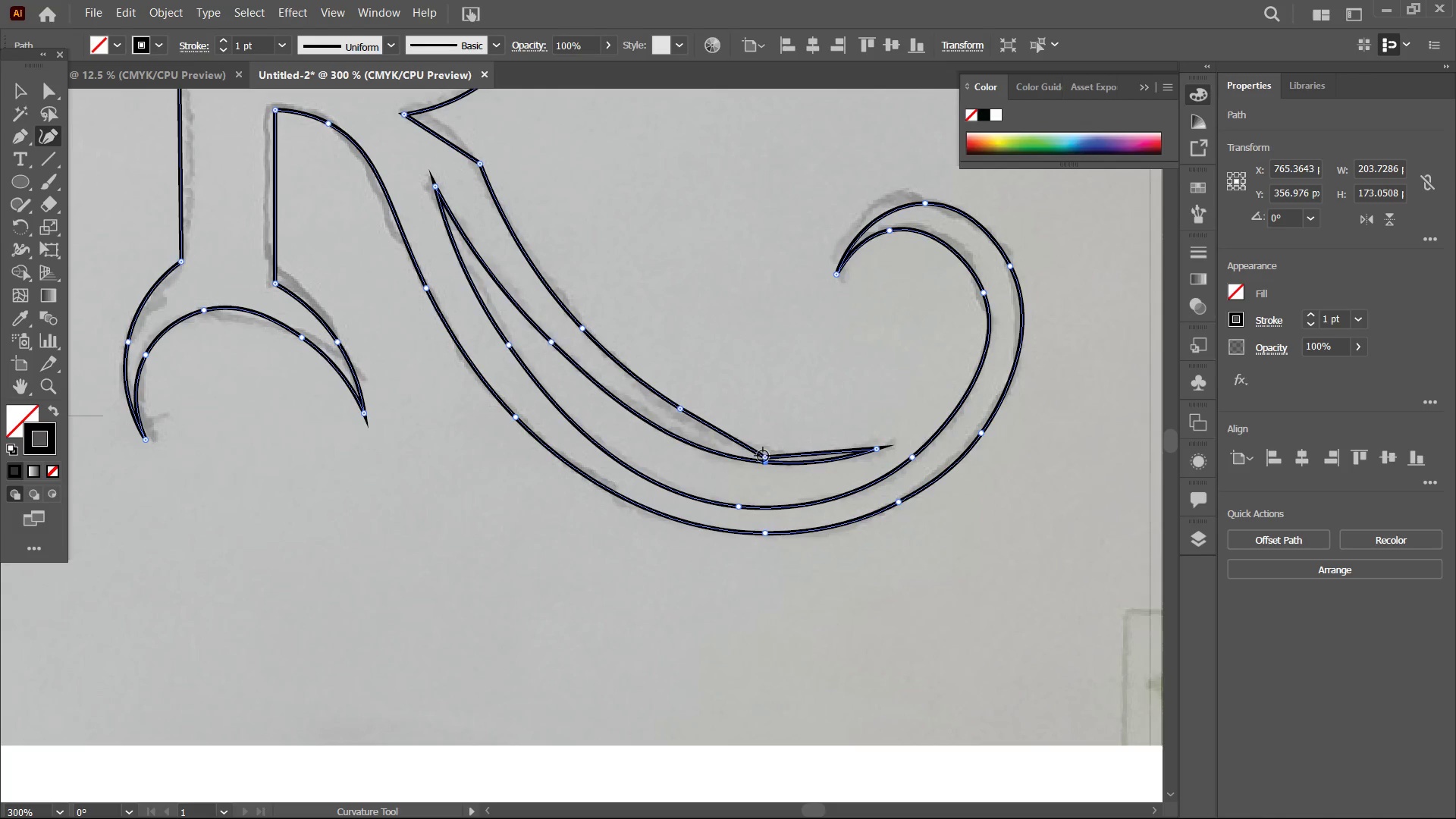 
left_click([763, 456])
 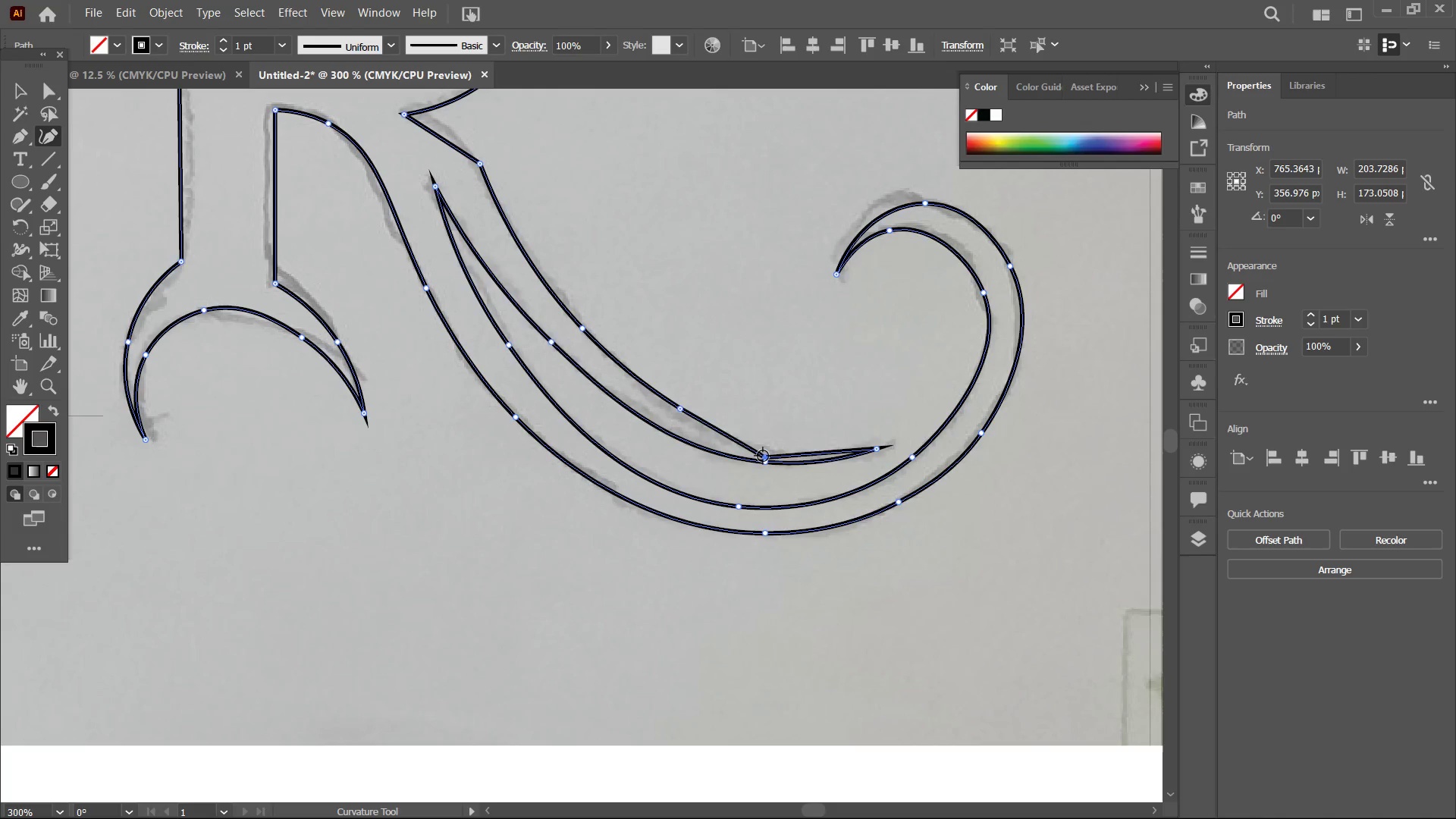 
key(Backspace)
 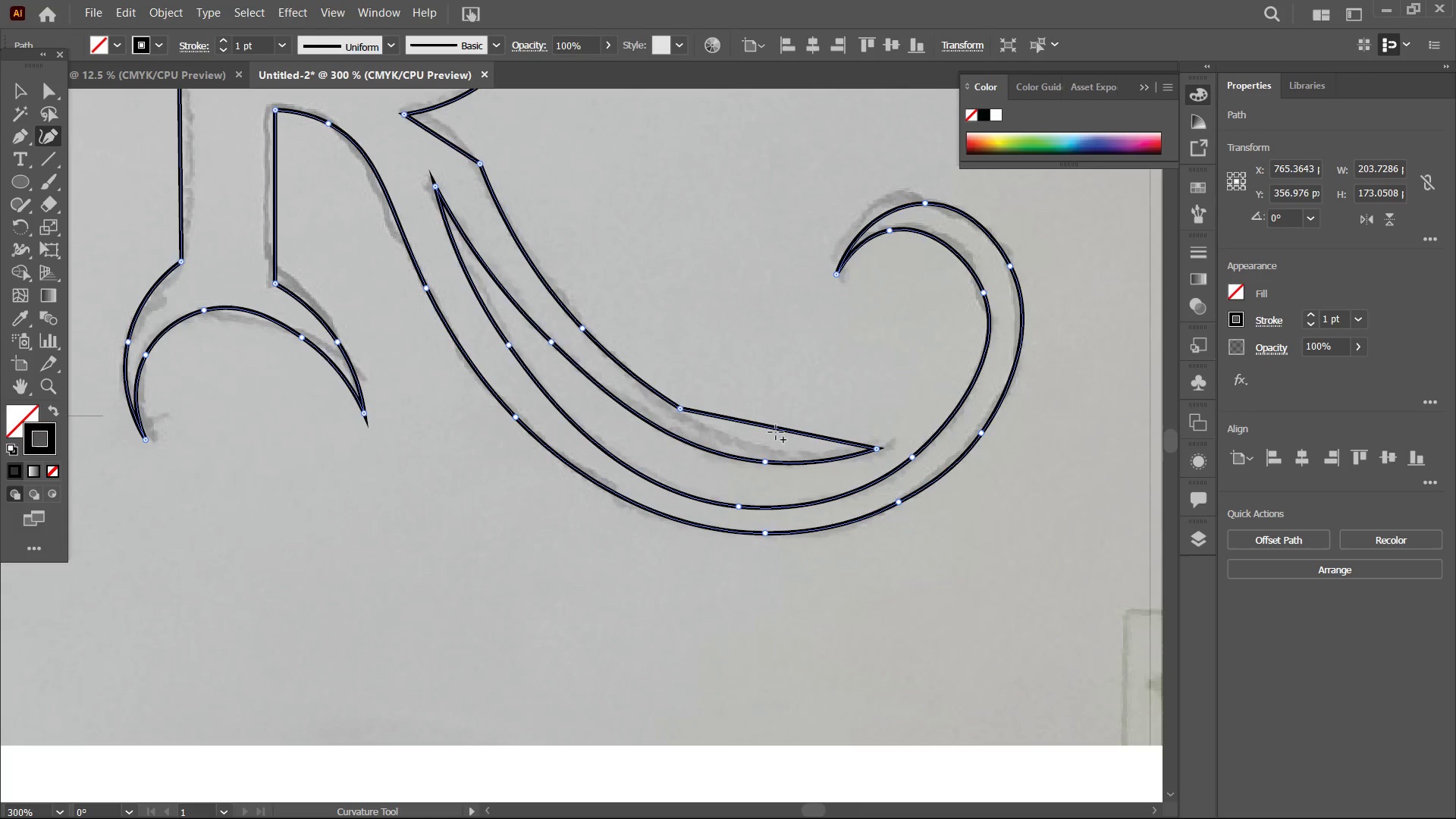 
left_click_drag(start_coordinate=[776, 432], to_coordinate=[772, 456])
 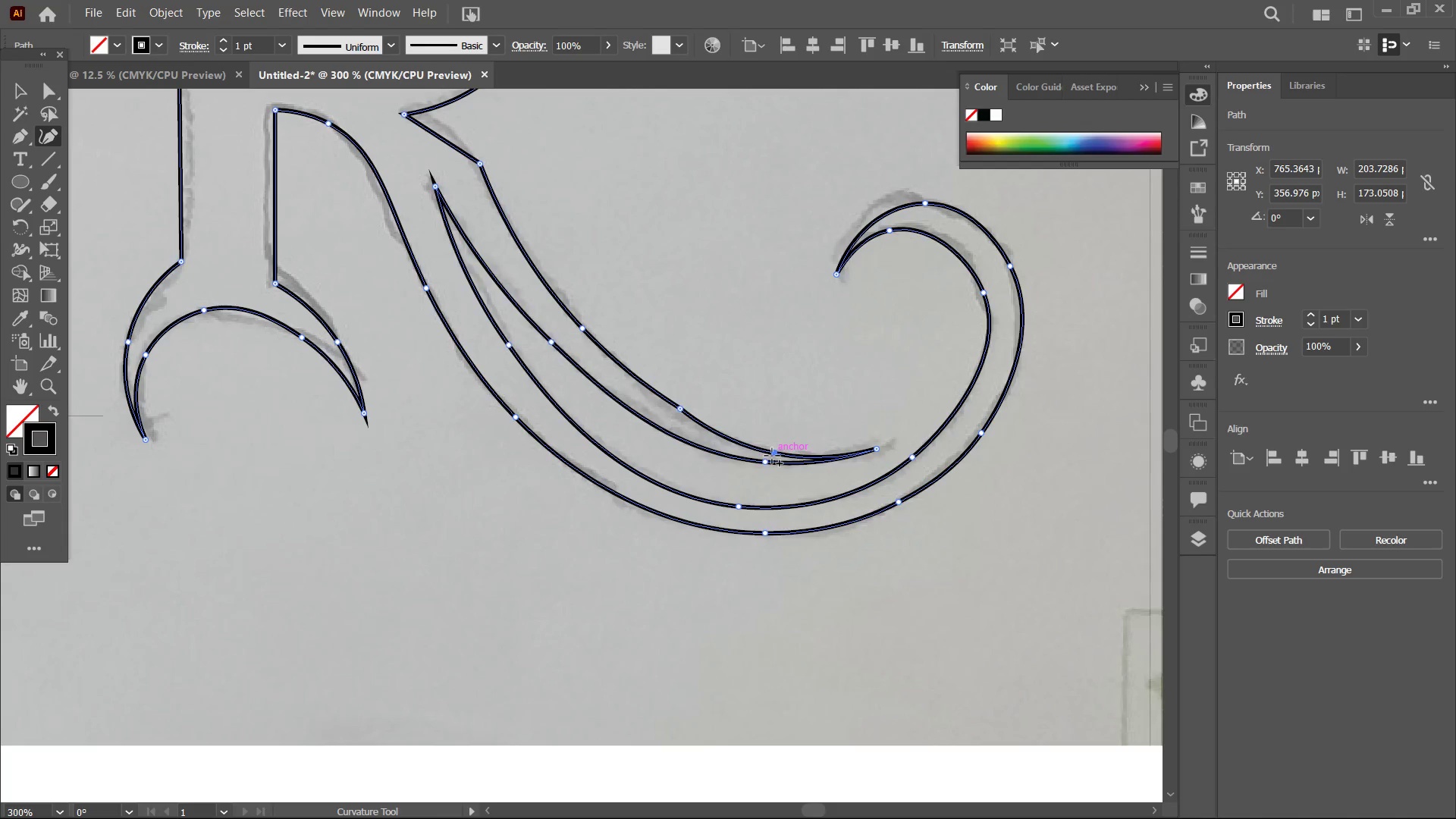 
left_click_drag(start_coordinate=[772, 456], to_coordinate=[774, 448])
 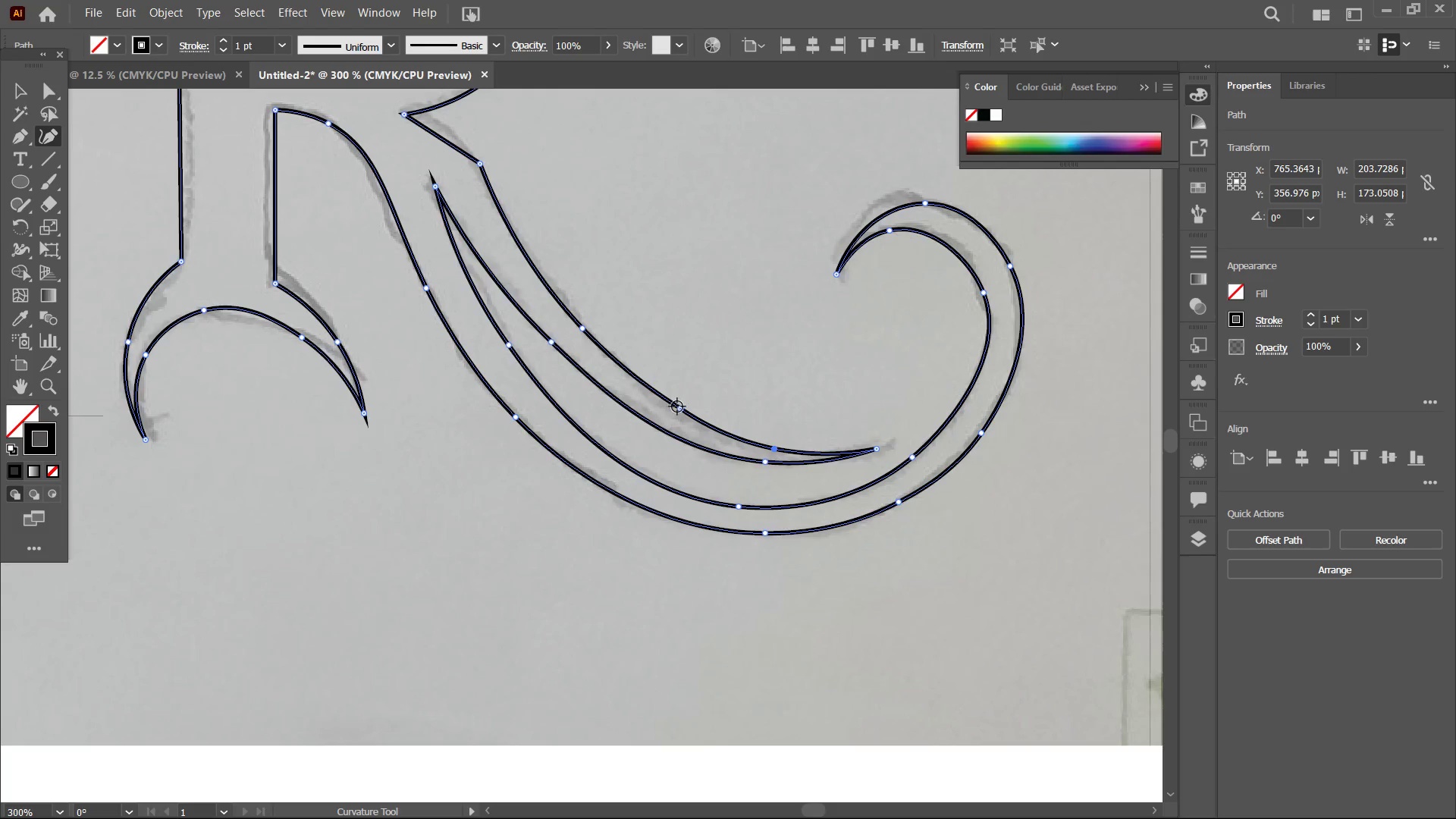 
left_click([677, 406])
 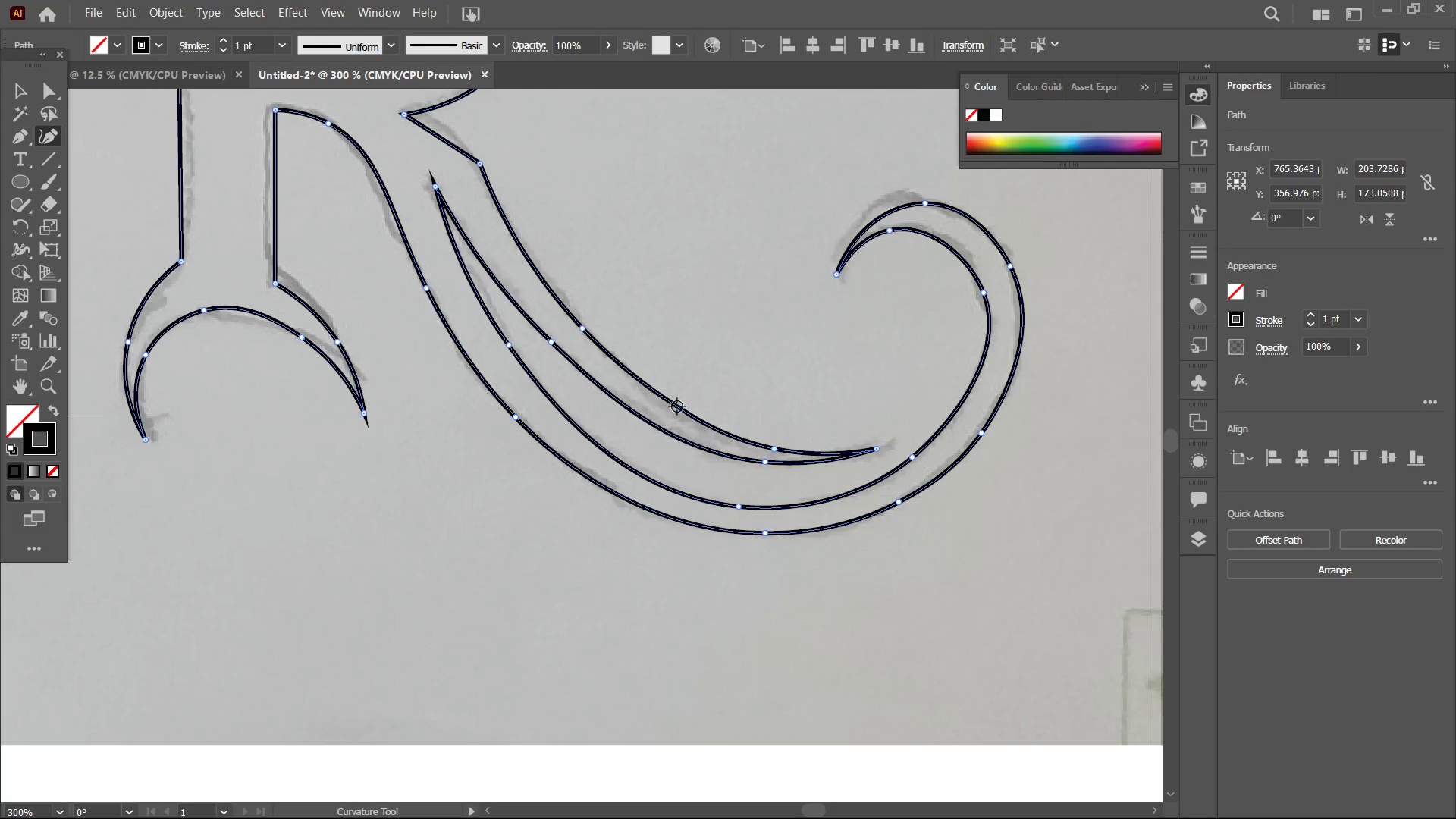 
key(Backspace)
 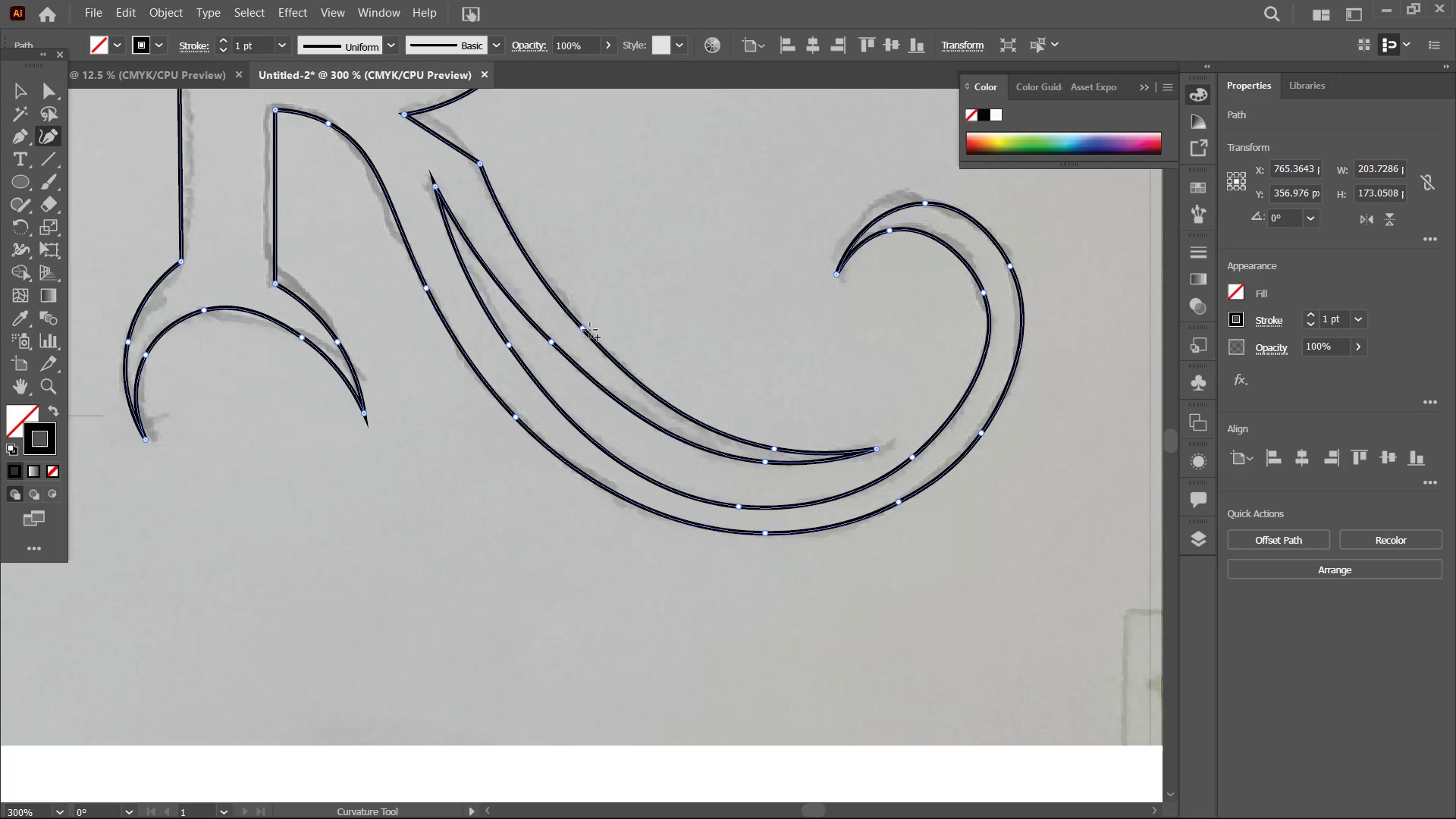 
scroll: coordinate [563, 317], scroll_direction: up, amount: 7.0
 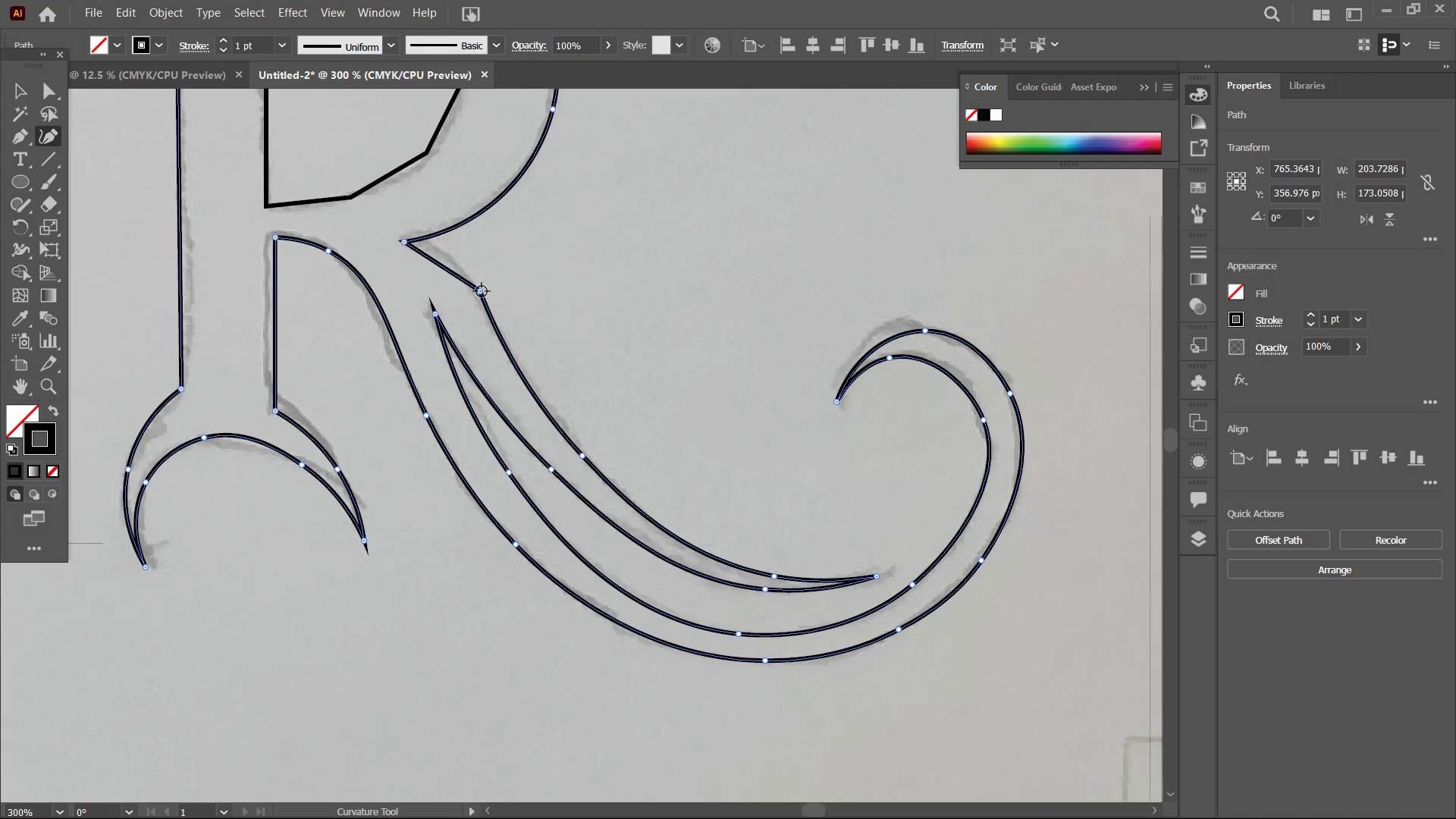 
left_click_drag(start_coordinate=[482, 291], to_coordinate=[465, 268])
 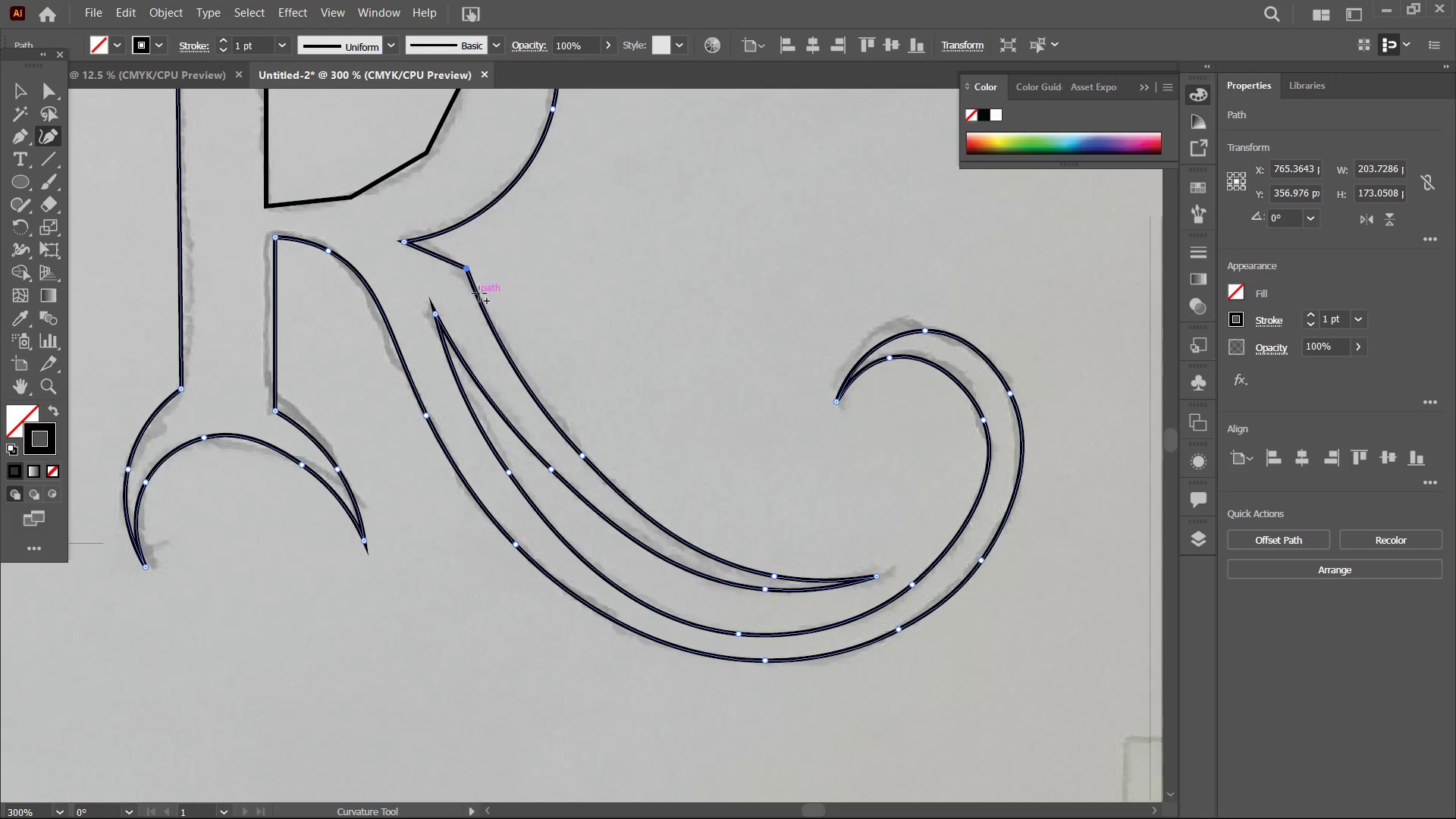 
left_click_drag(start_coordinate=[479, 293], to_coordinate=[485, 293])
 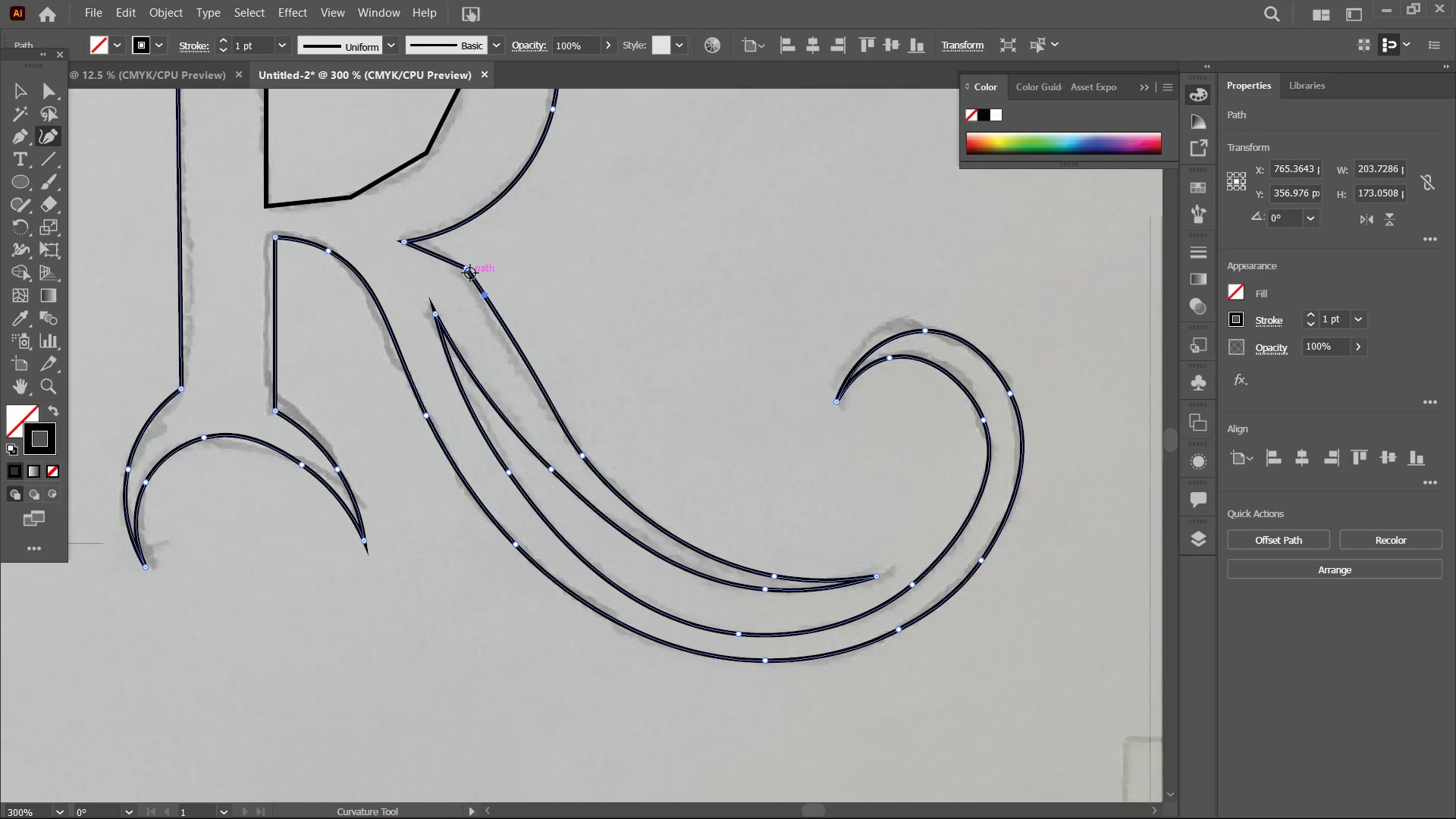 
left_click([470, 273])
 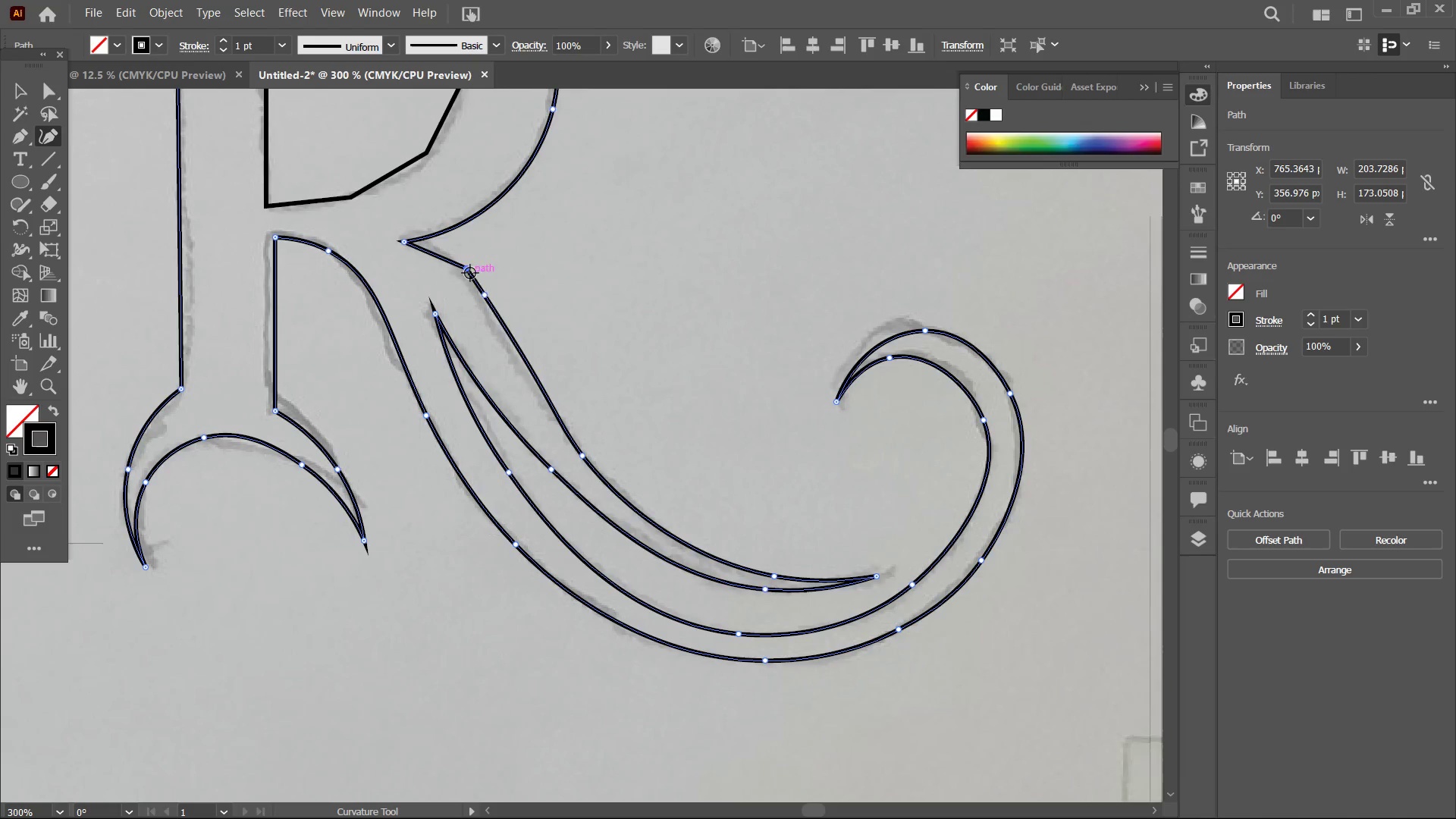 
key(Backspace)
 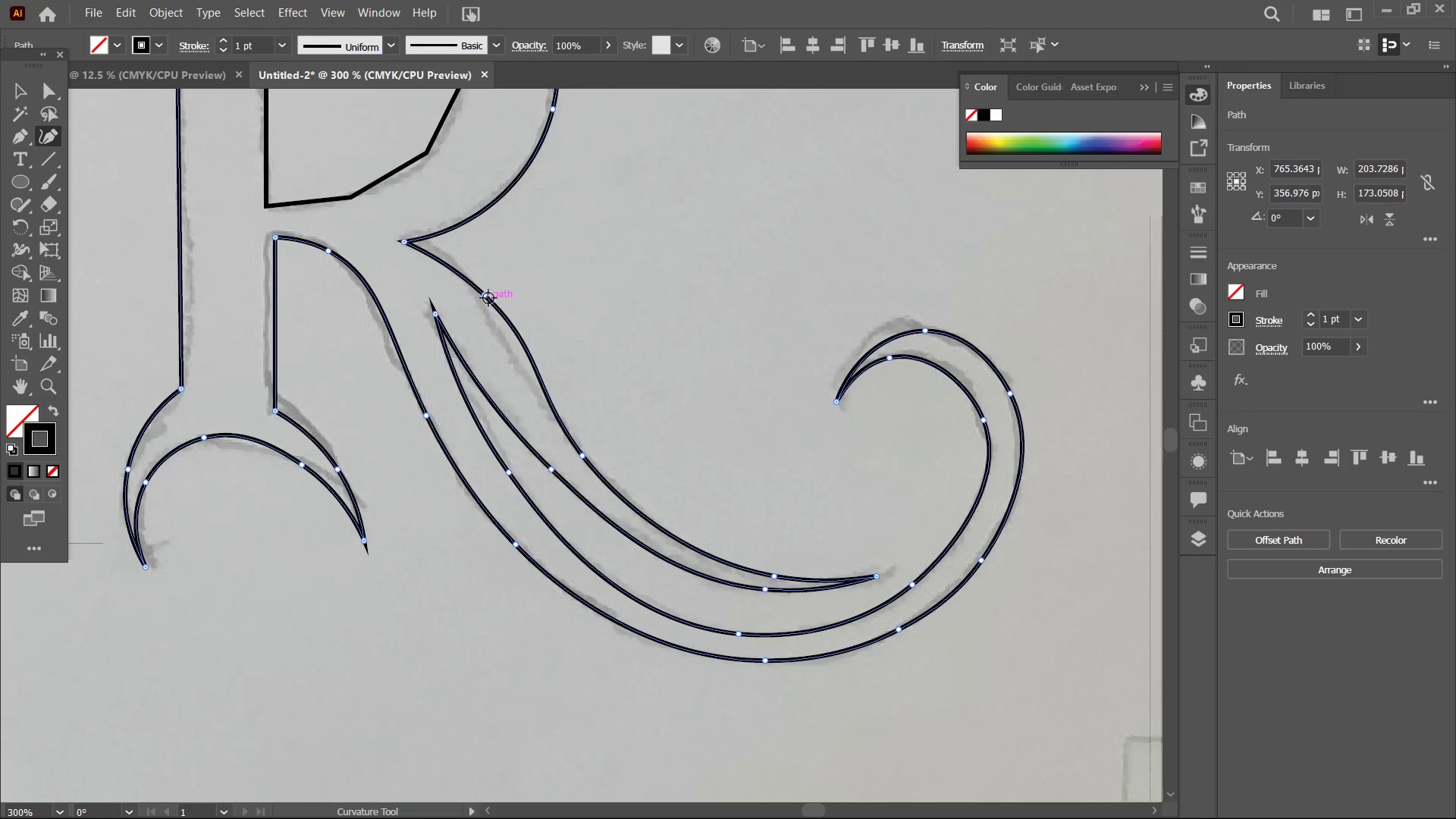 
left_click_drag(start_coordinate=[489, 299], to_coordinate=[460, 266])
 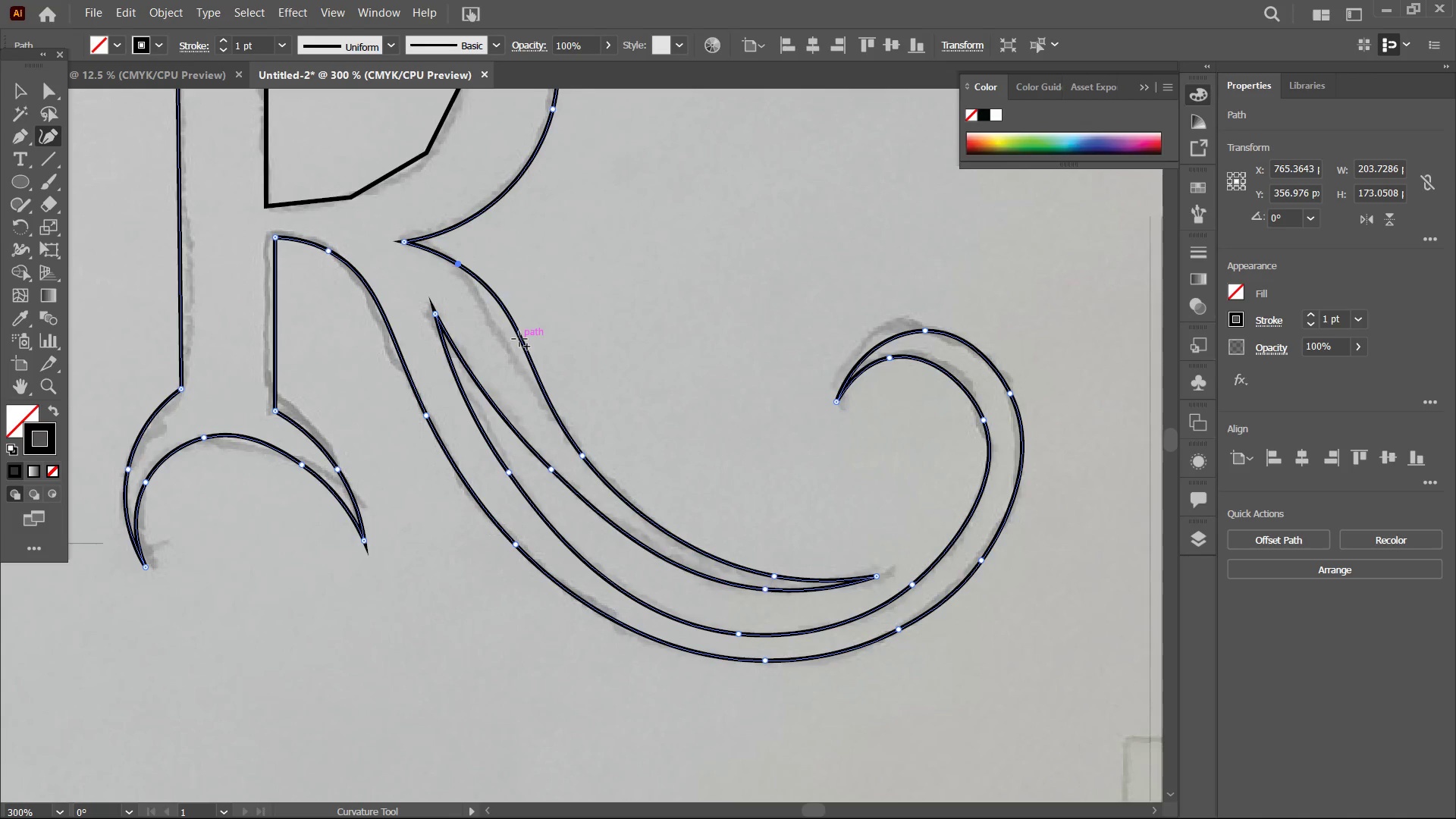 
left_click_drag(start_coordinate=[518, 337], to_coordinate=[500, 331])
 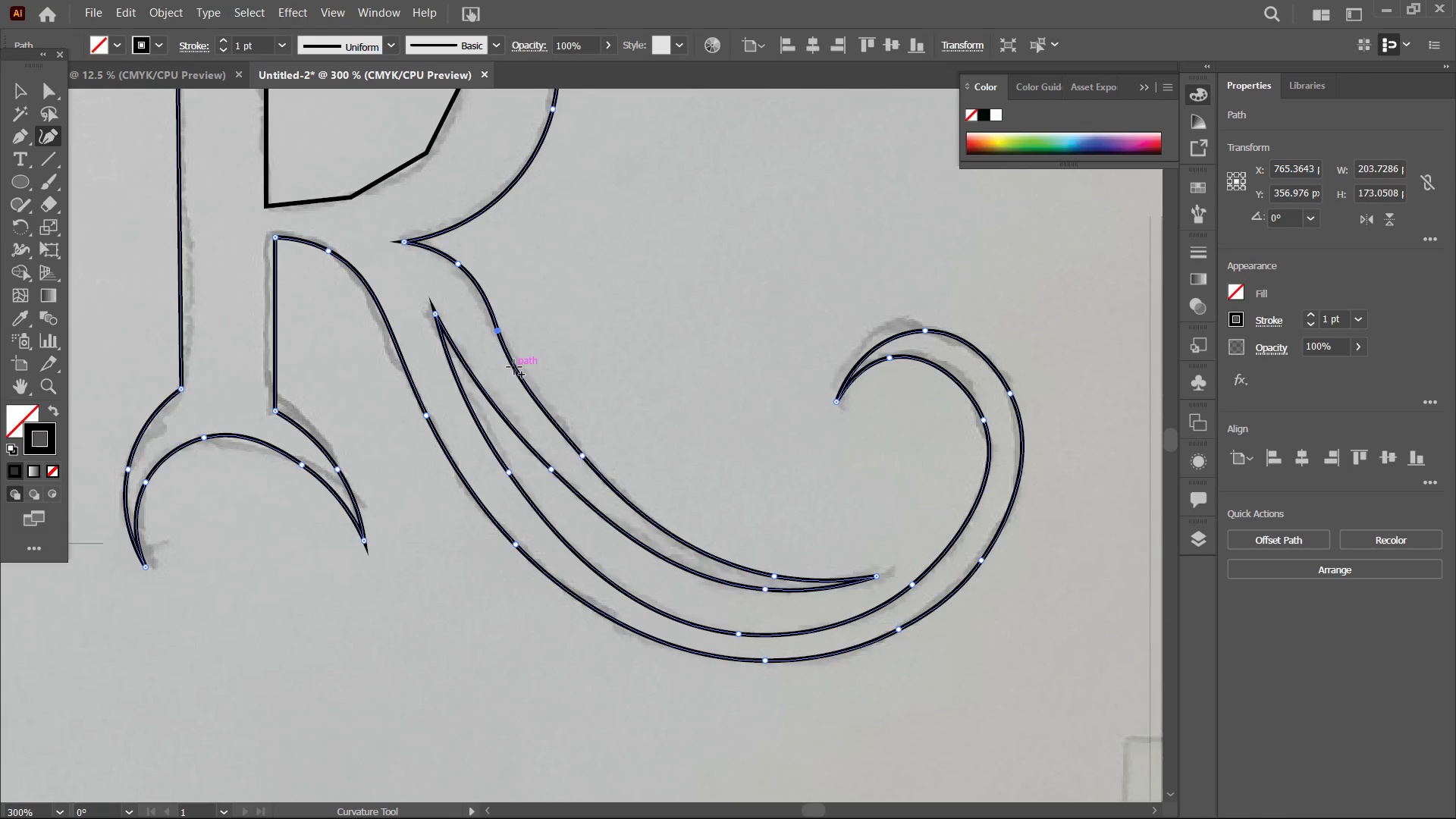 
left_click_drag(start_coordinate=[514, 367], to_coordinate=[518, 361])
 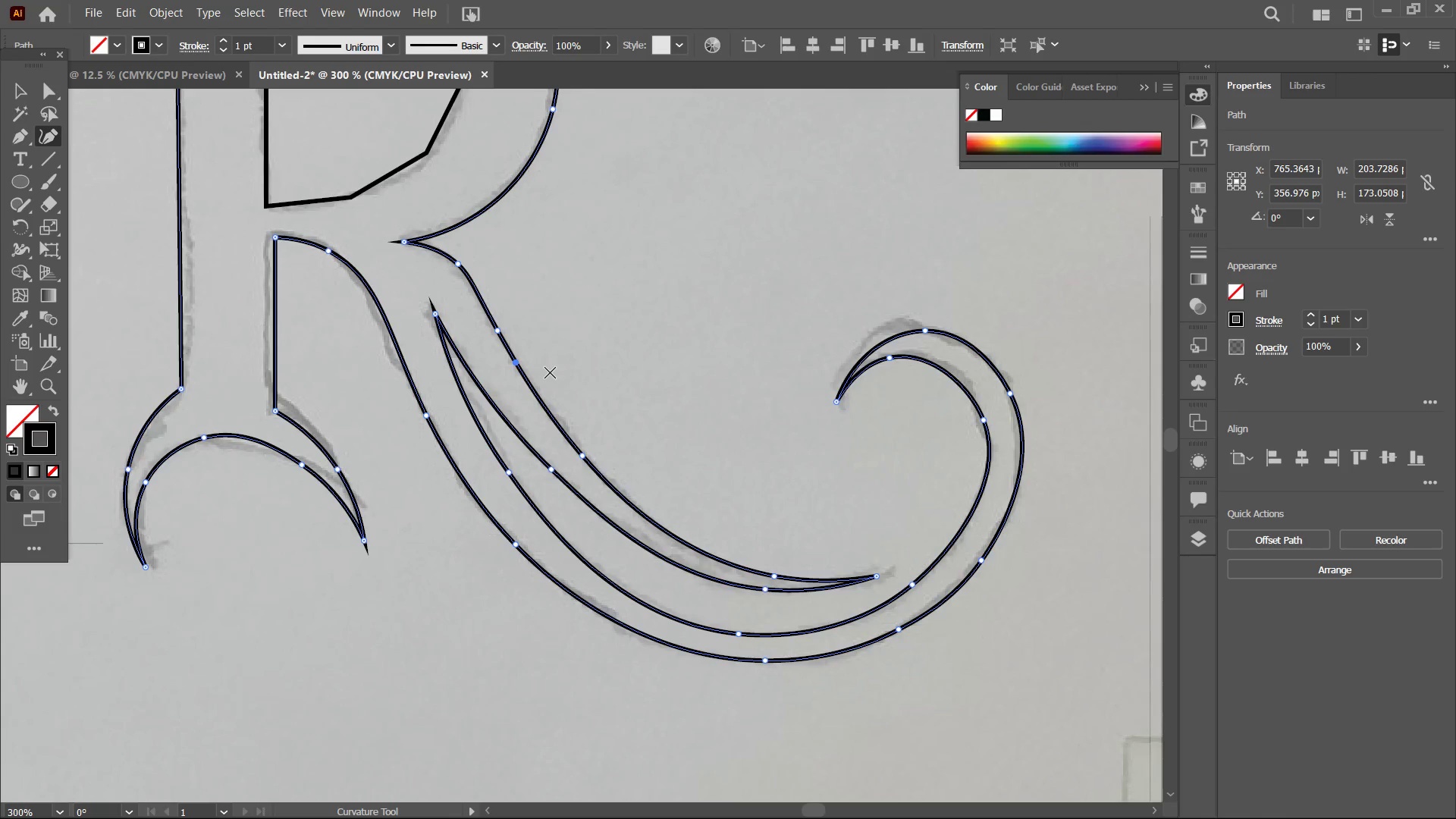 
scroll: coordinate [548, 372], scroll_direction: up, amount: 16.0
 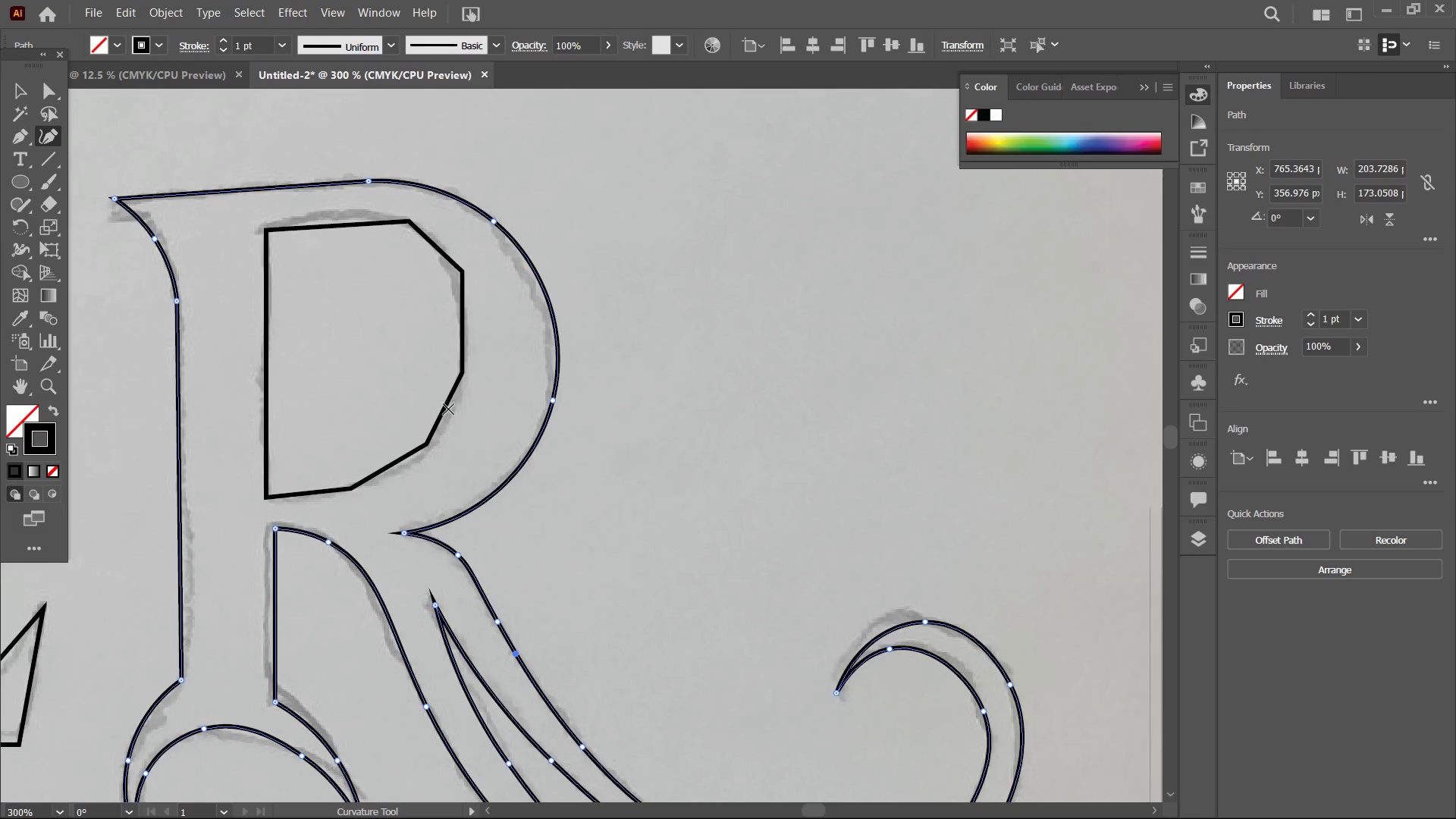 
left_click([444, 409])
 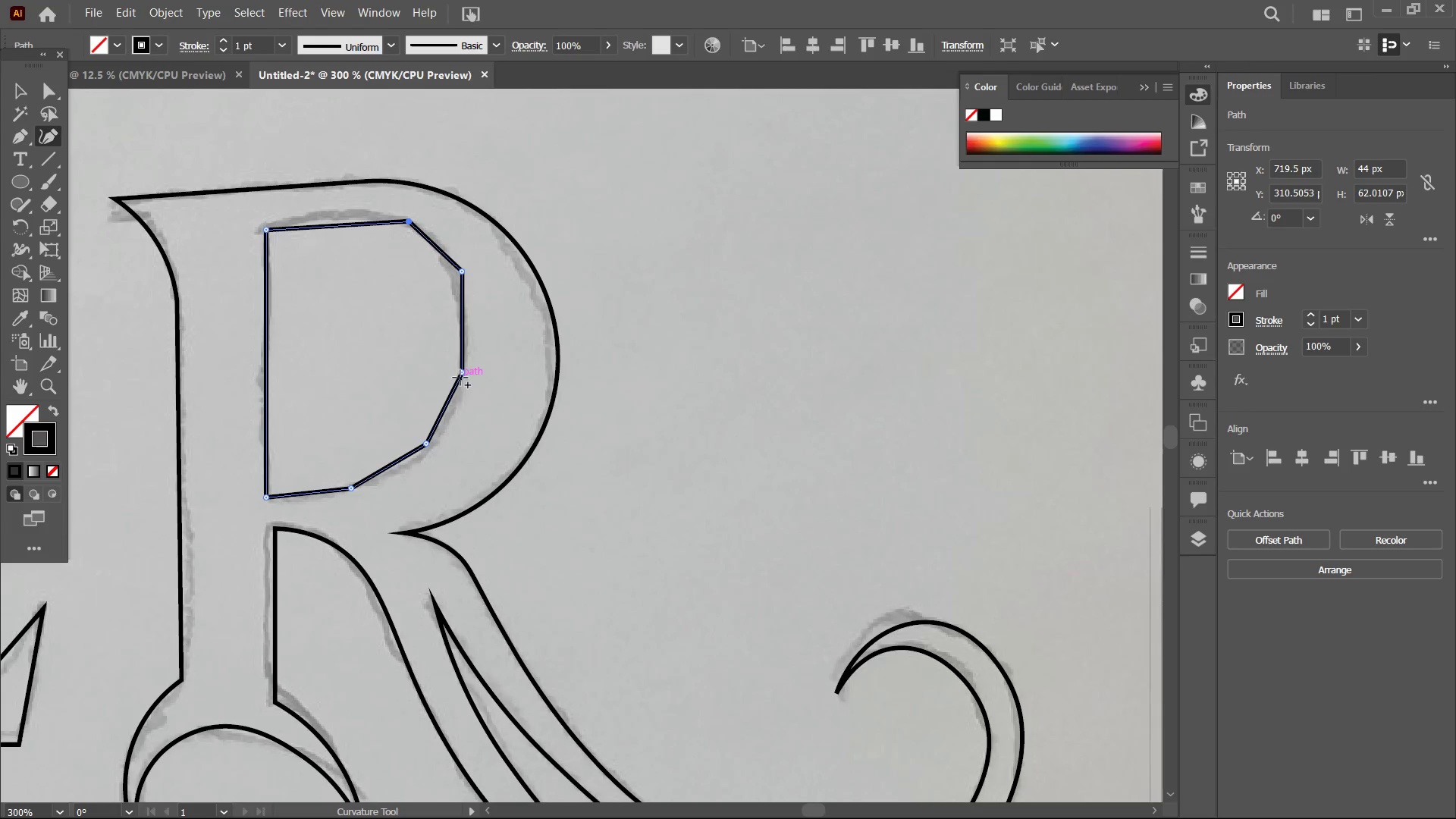 
left_click([460, 375])
 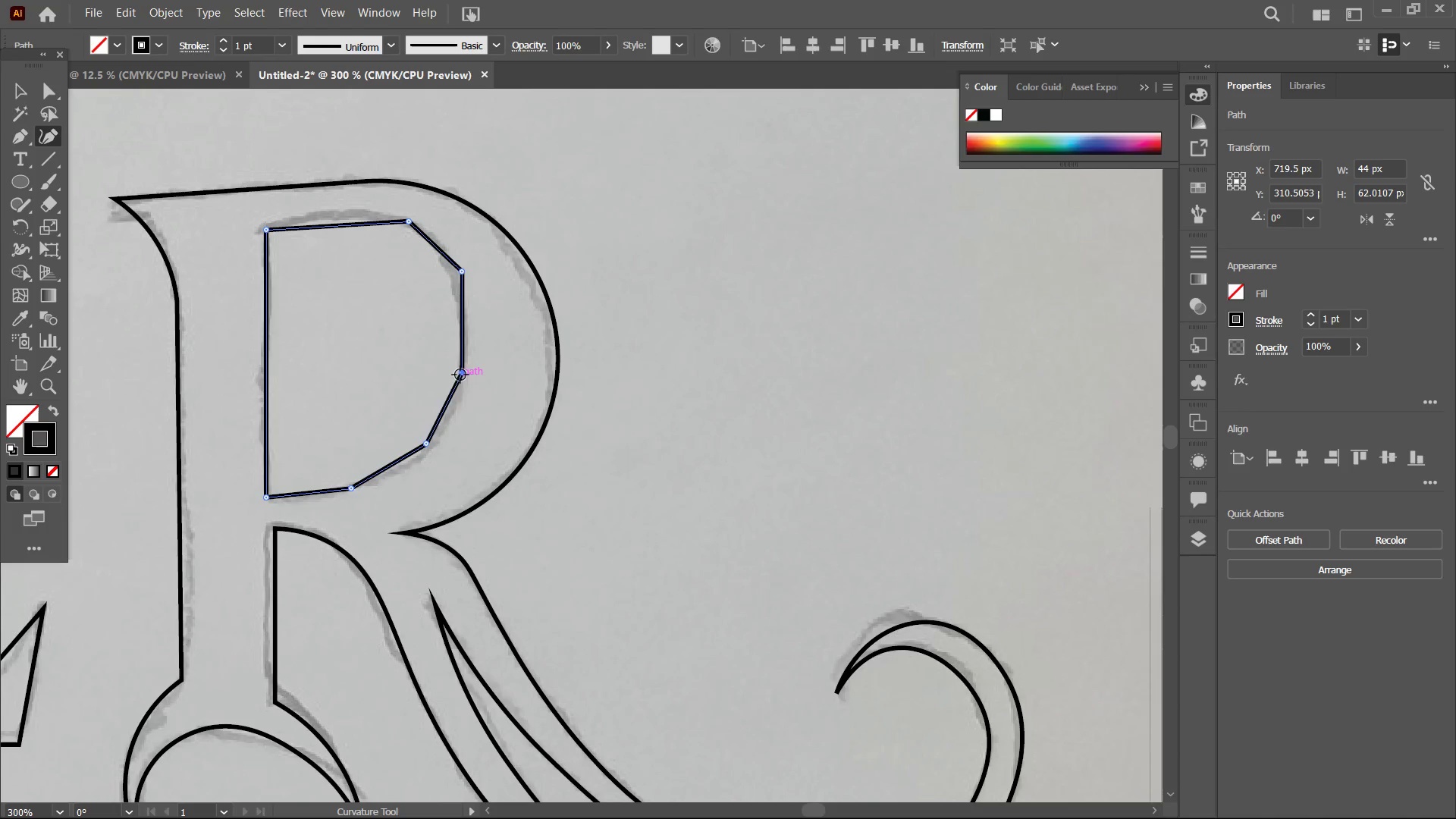 
key(Backspace)
 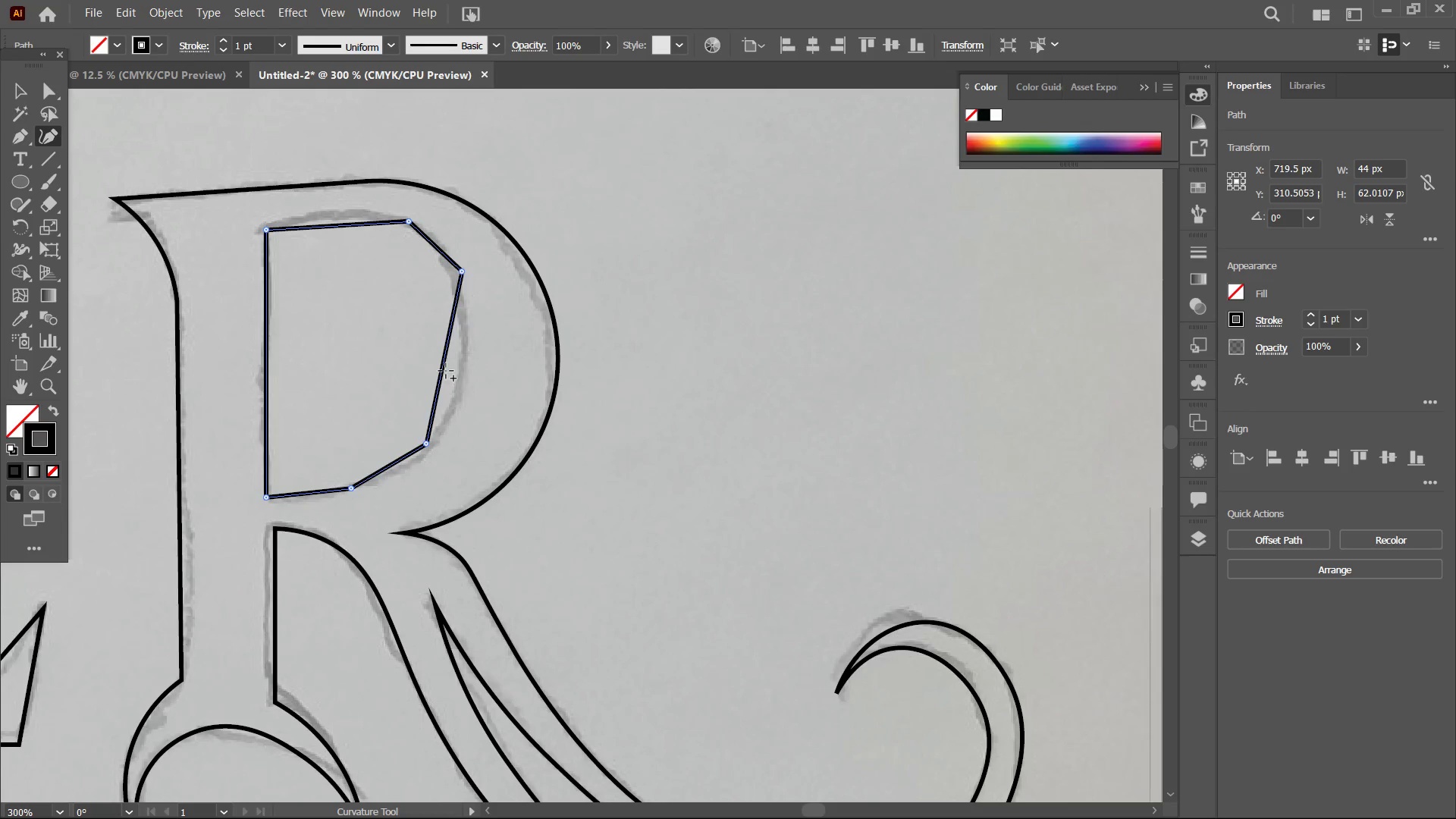 
left_click_drag(start_coordinate=[444, 370], to_coordinate=[463, 374])
 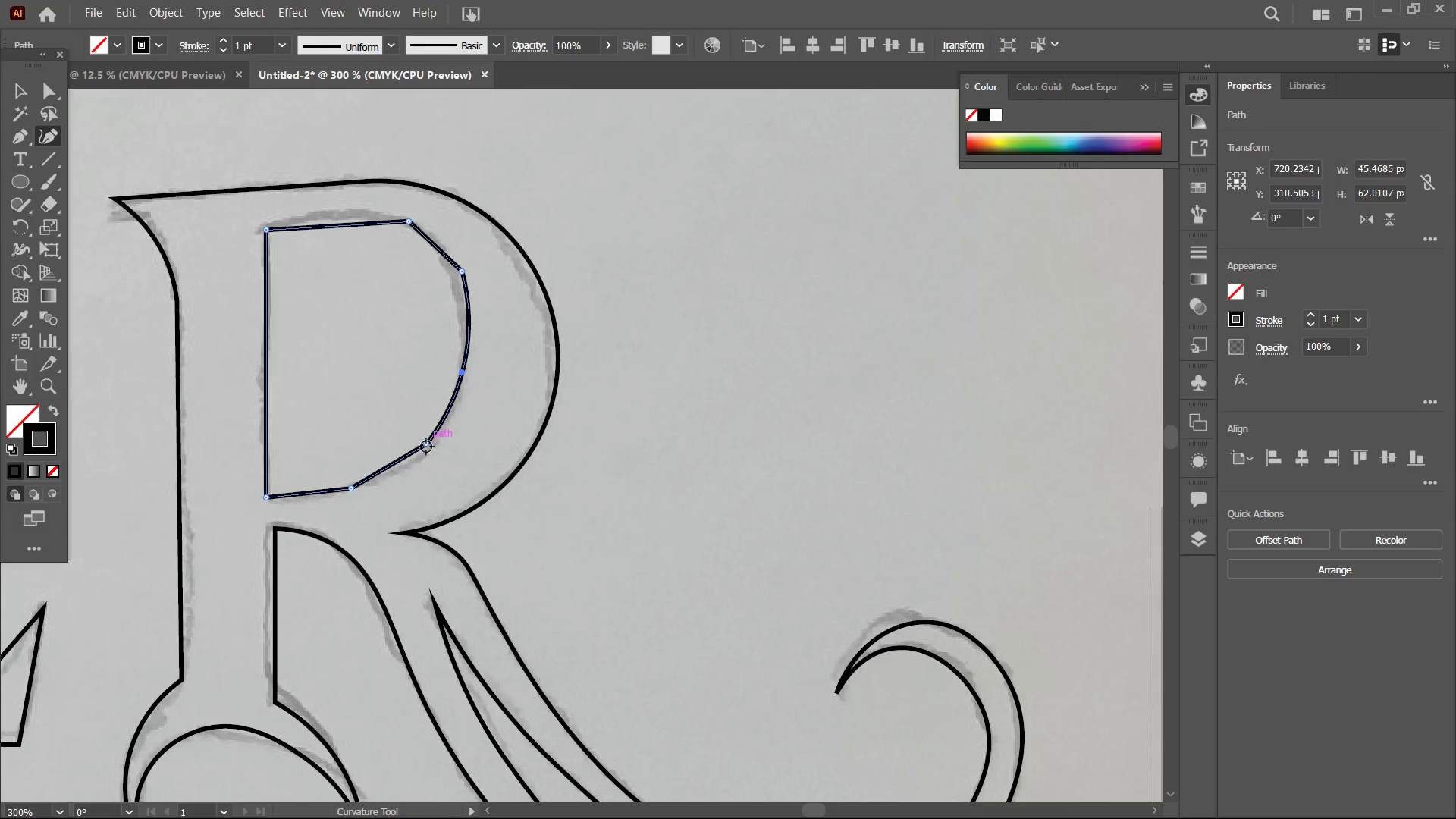 
left_click([426, 447])
 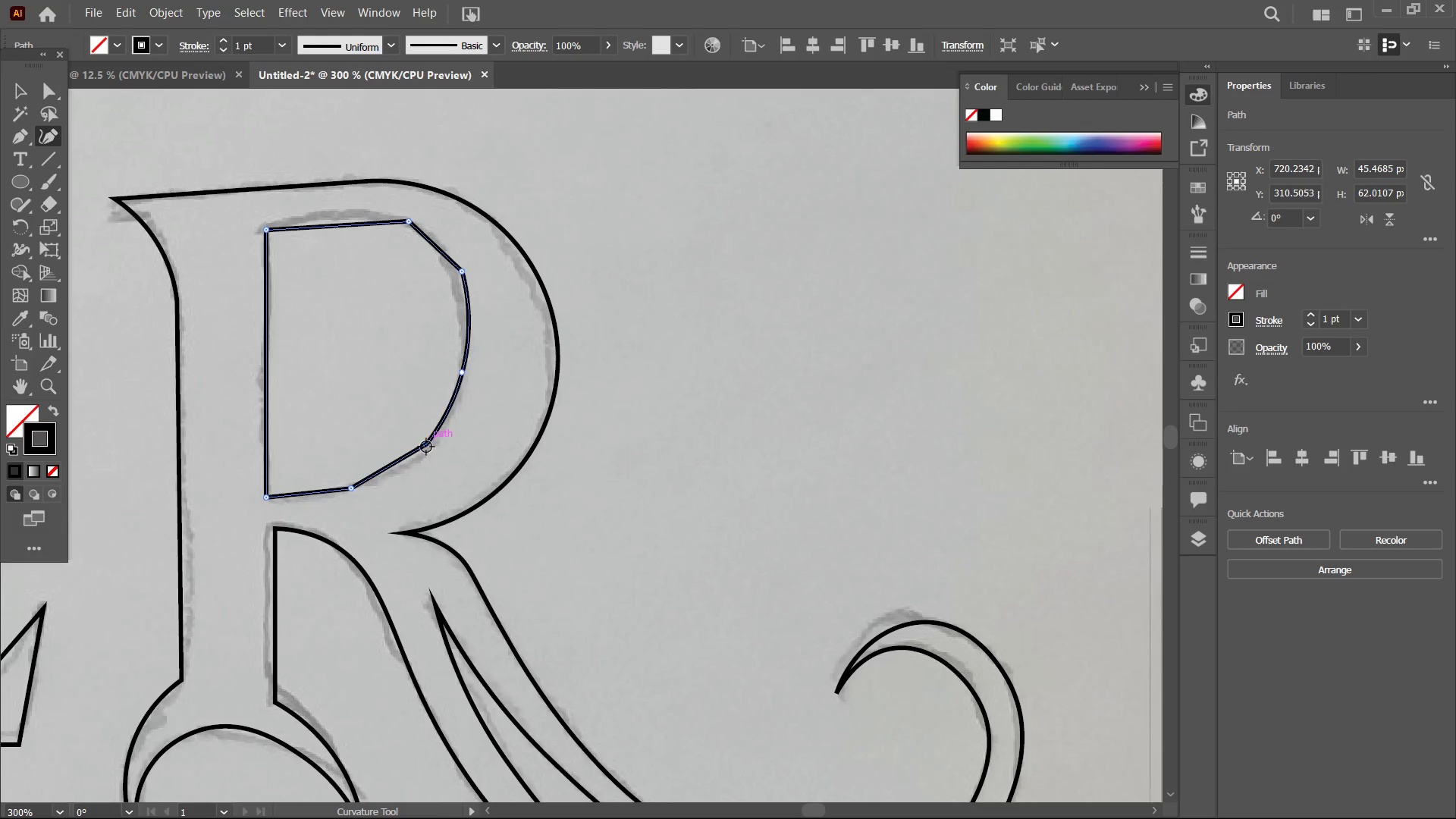 
key(Backspace)
 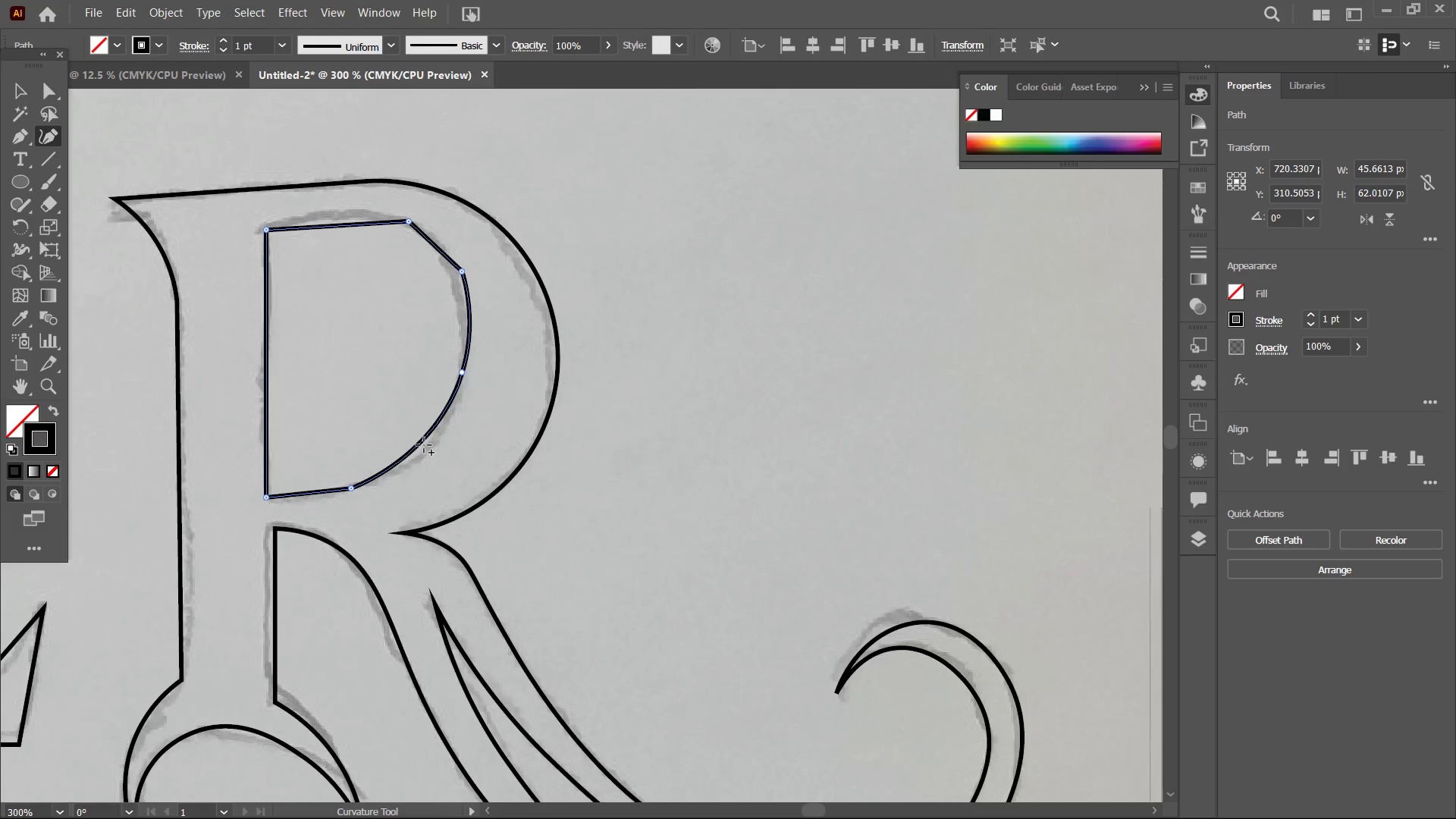 
left_click_drag(start_coordinate=[424, 444], to_coordinate=[430, 453])
 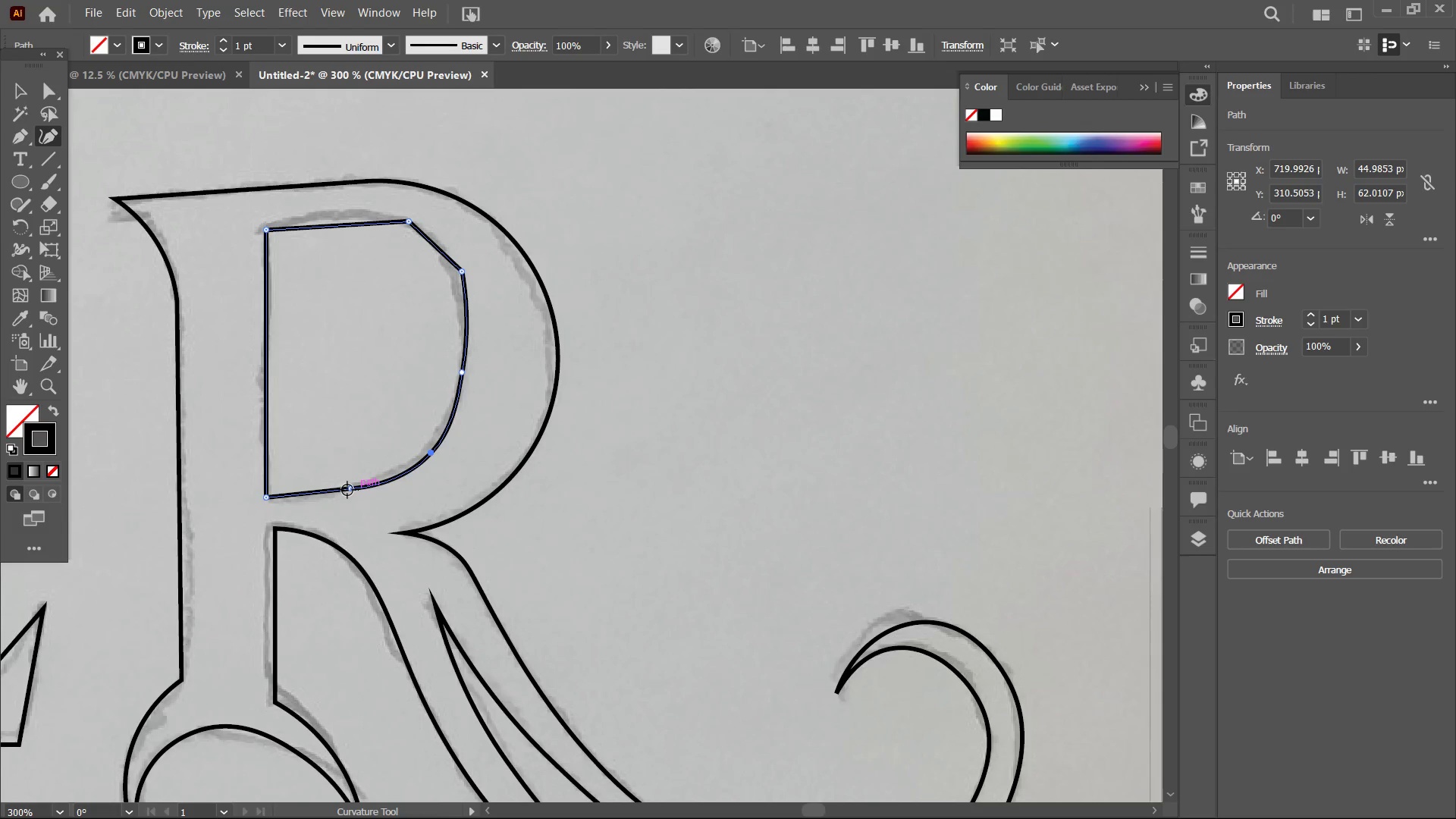 
left_click_drag(start_coordinate=[347, 490], to_coordinate=[331, 492])
 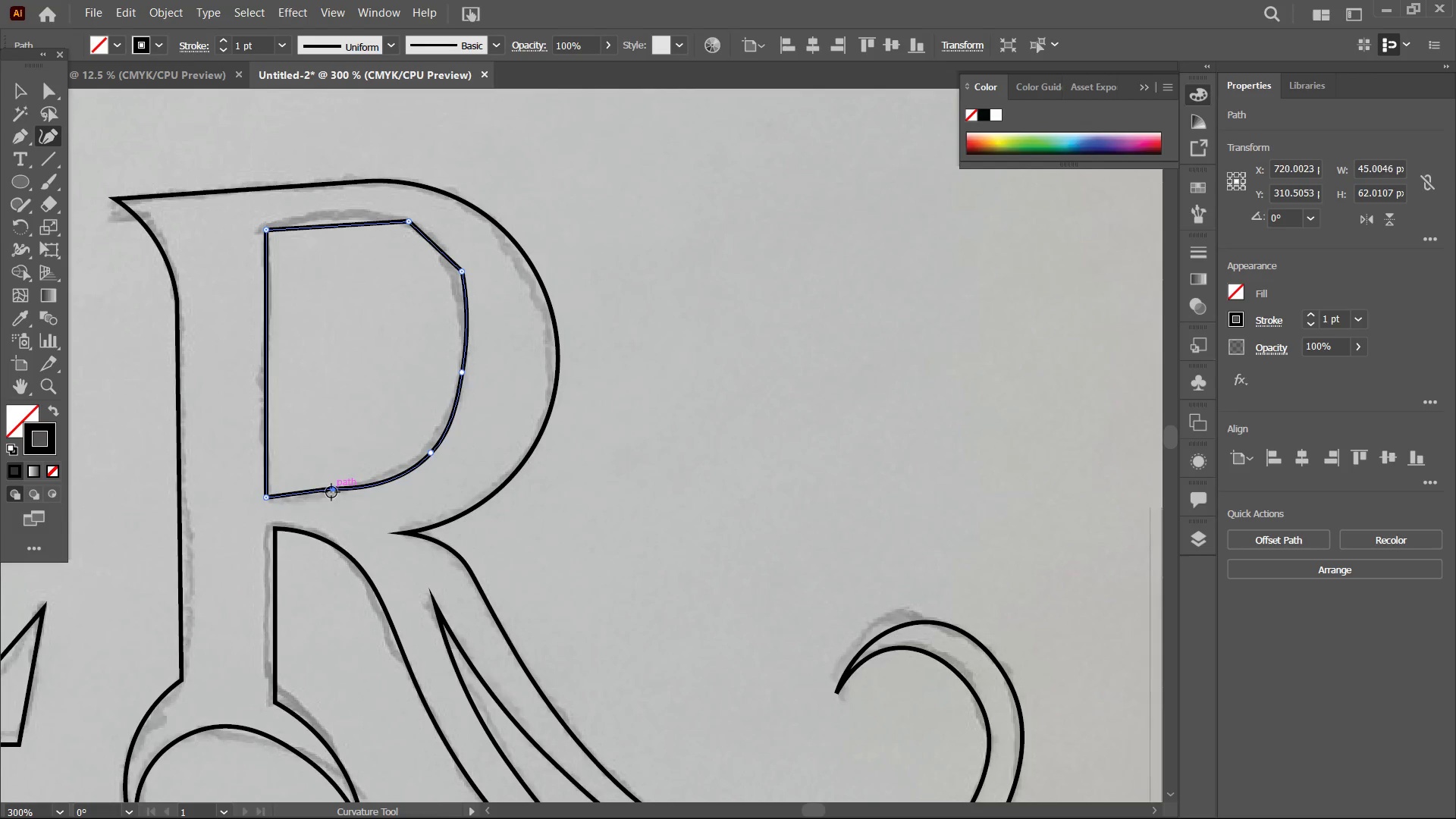 
key(Backspace)
 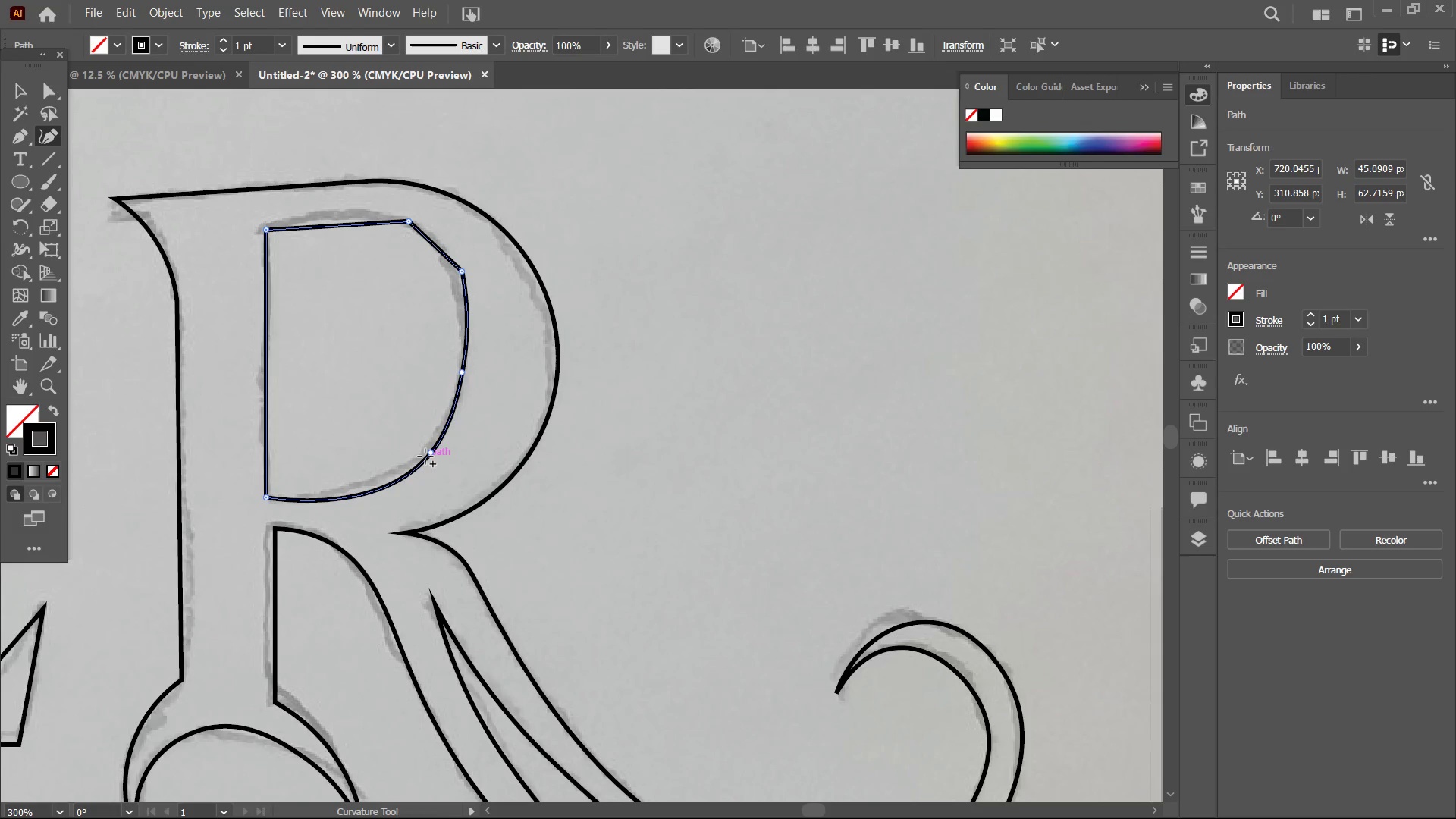 
left_click_drag(start_coordinate=[425, 457], to_coordinate=[416, 457])
 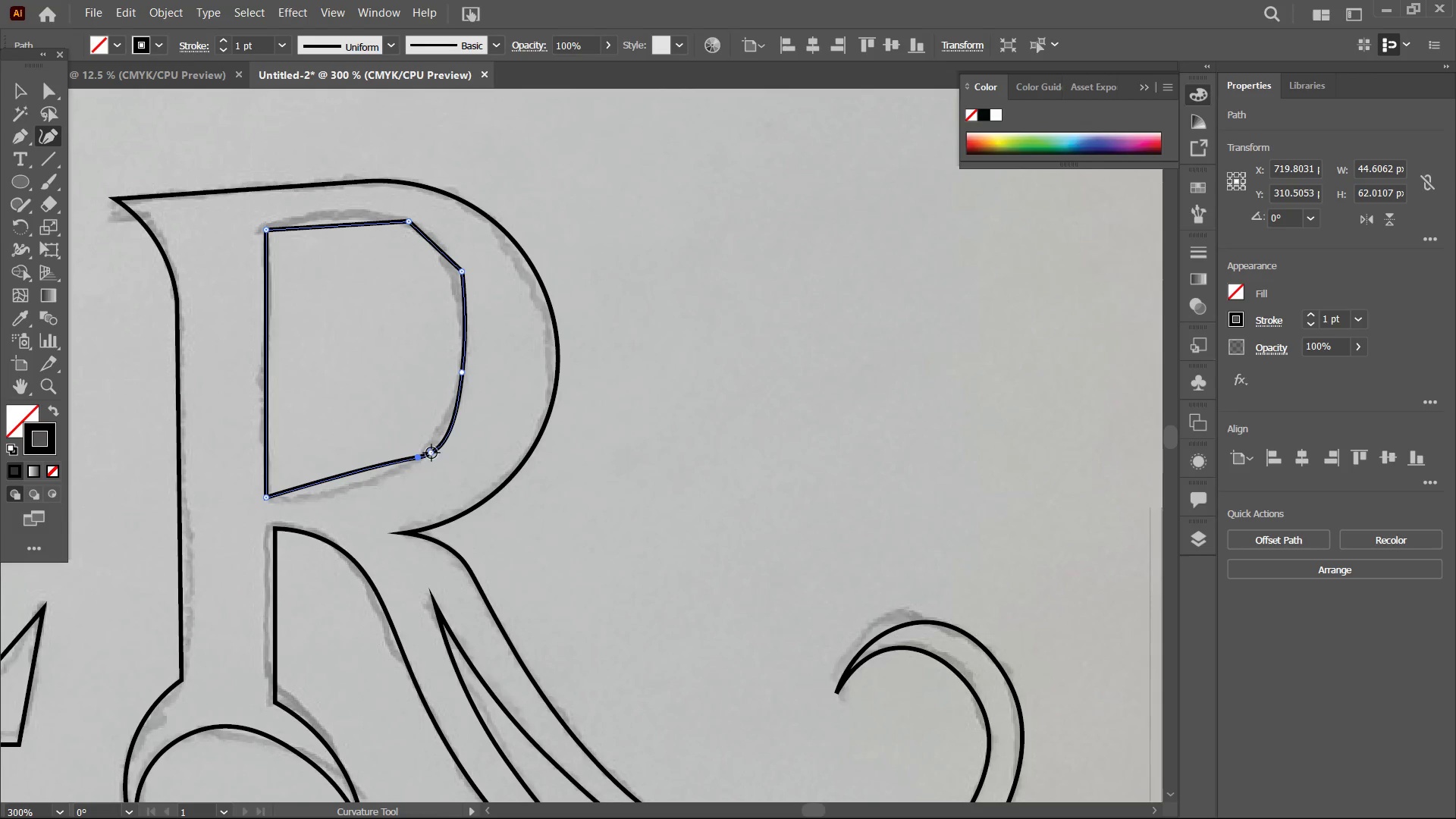 
left_click([431, 453])
 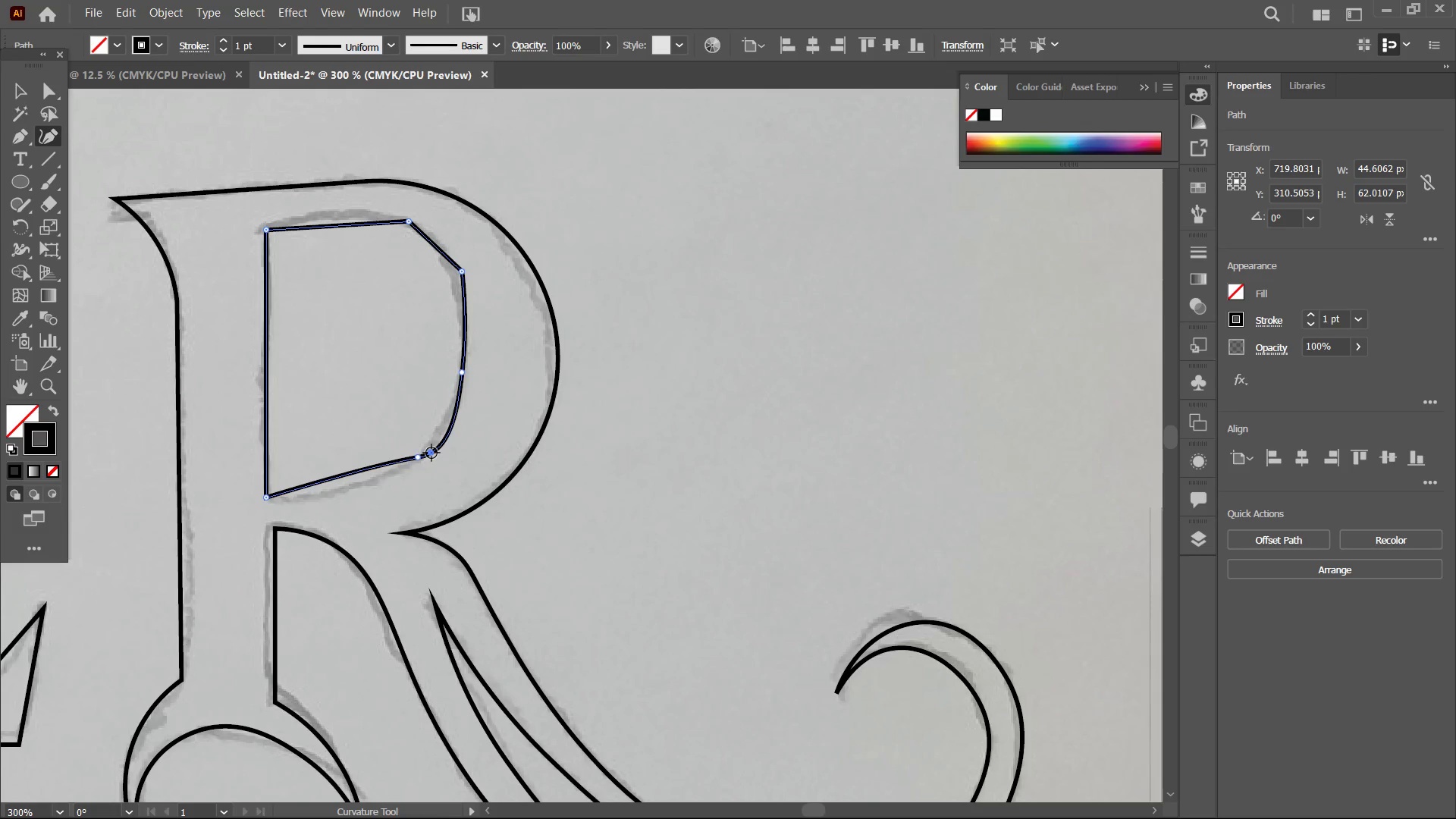 
key(Backspace)
 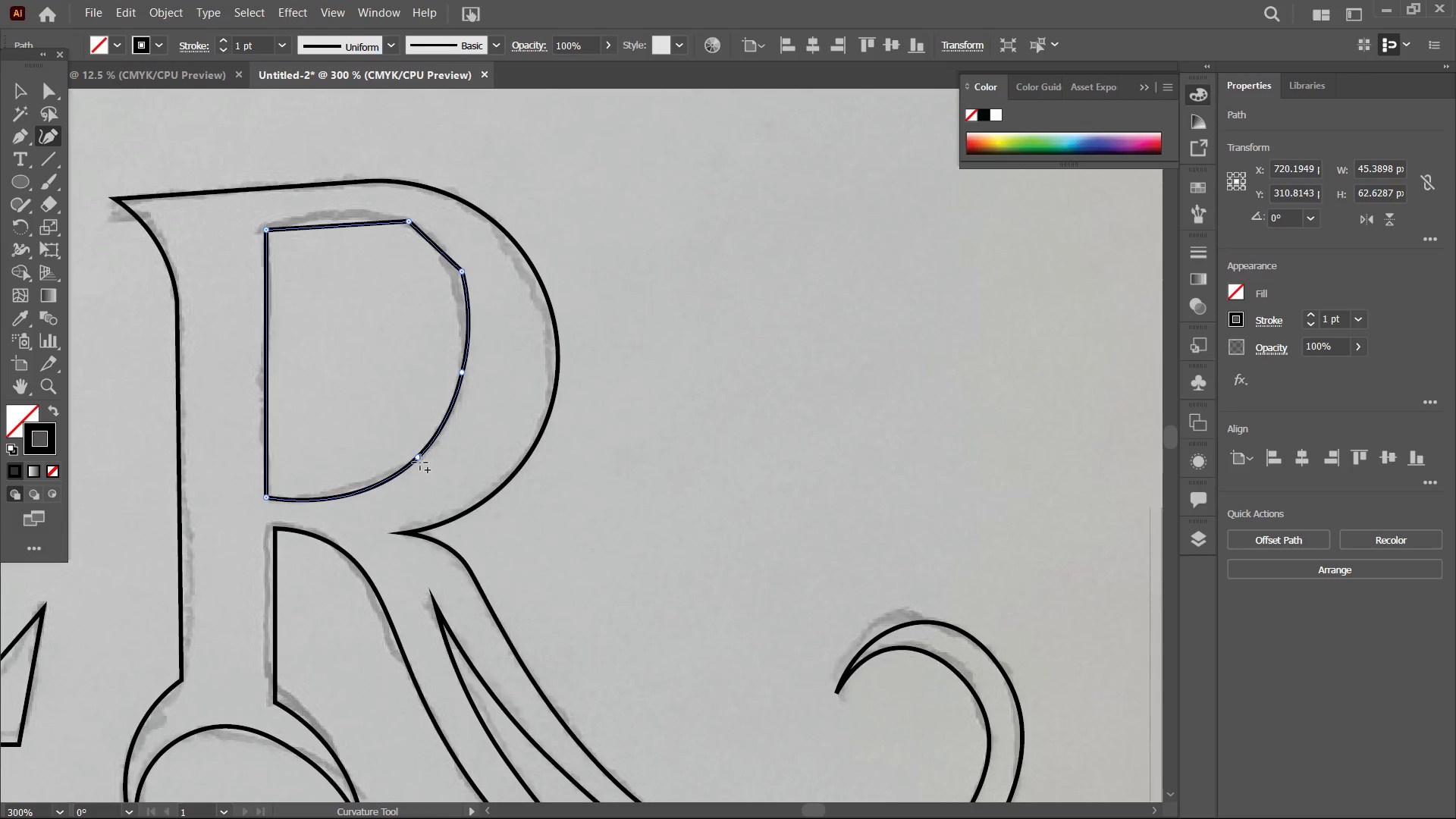 
left_click_drag(start_coordinate=[420, 463], to_coordinate=[419, 455])
 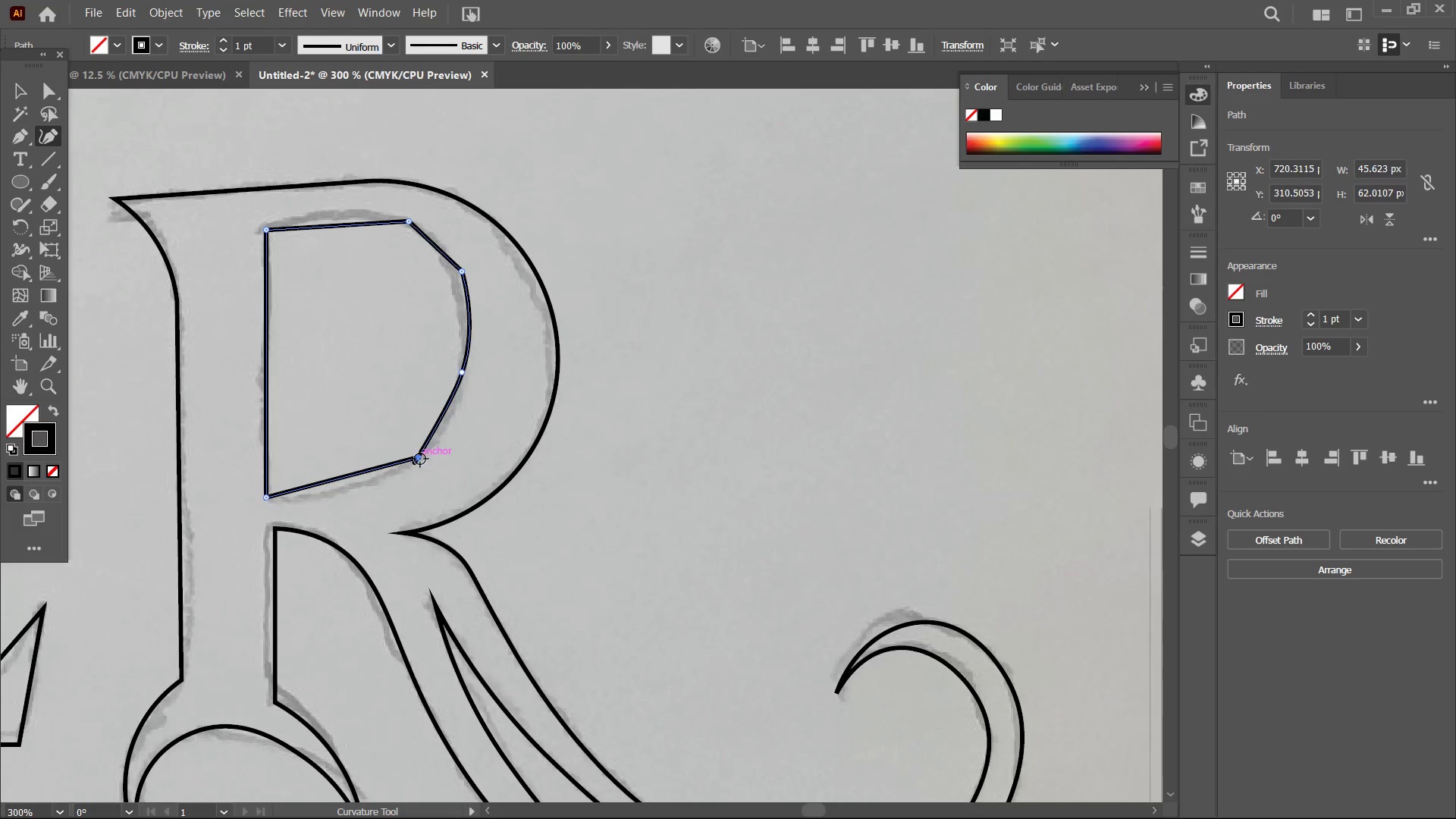 
key(Backspace)
 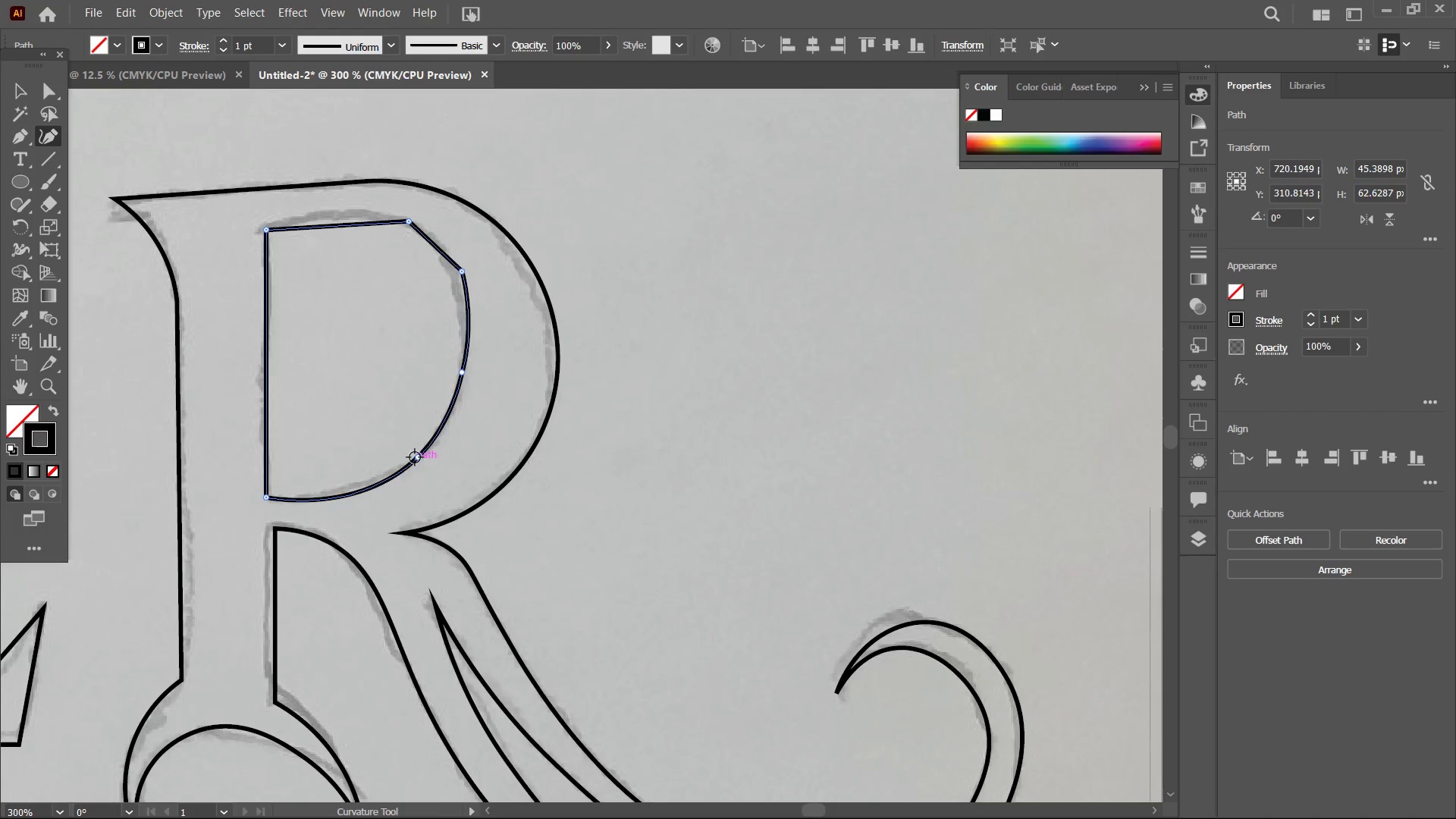 
left_click_drag(start_coordinate=[415, 457], to_coordinate=[413, 453])
 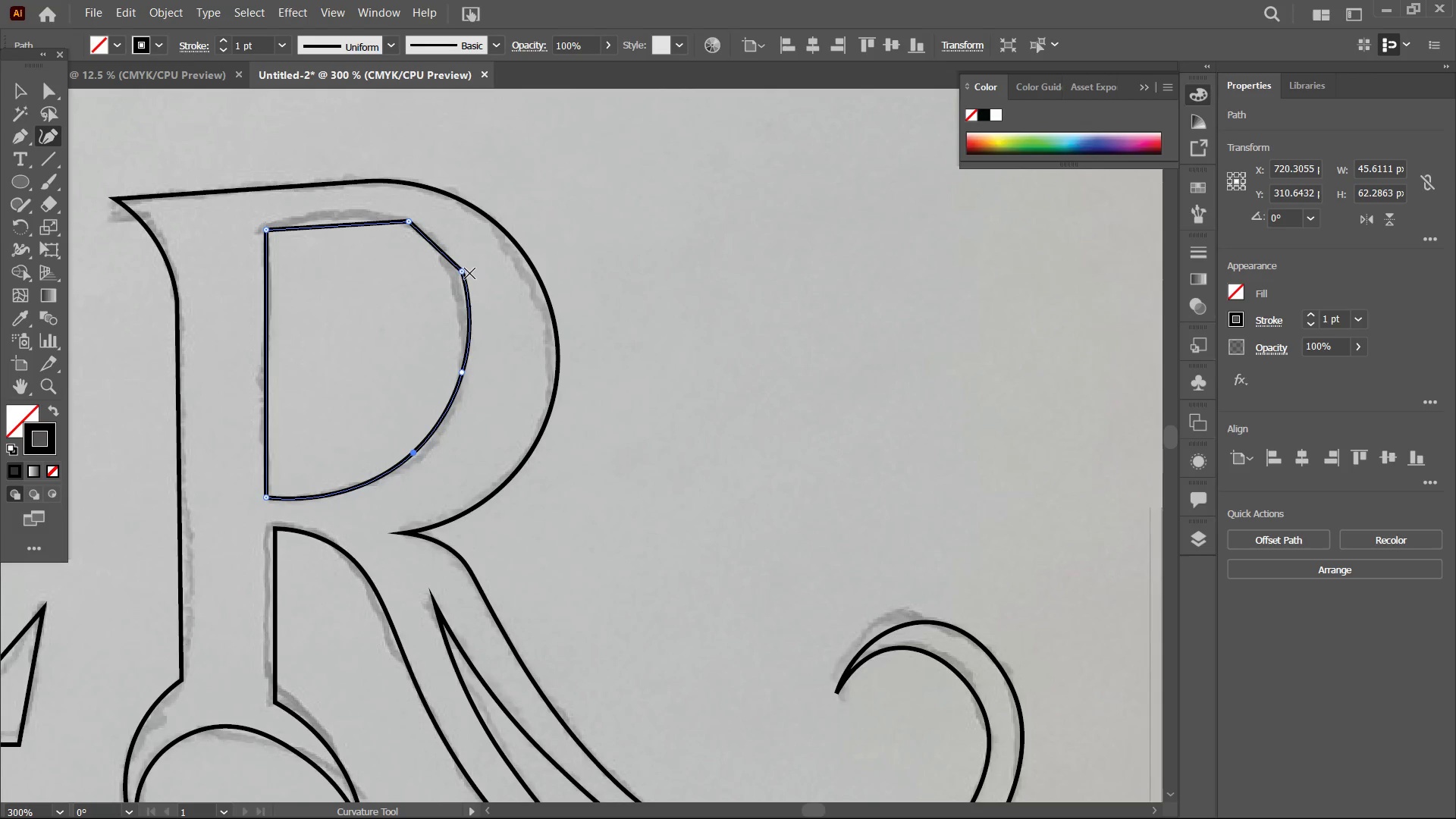 
left_click([460, 271])
 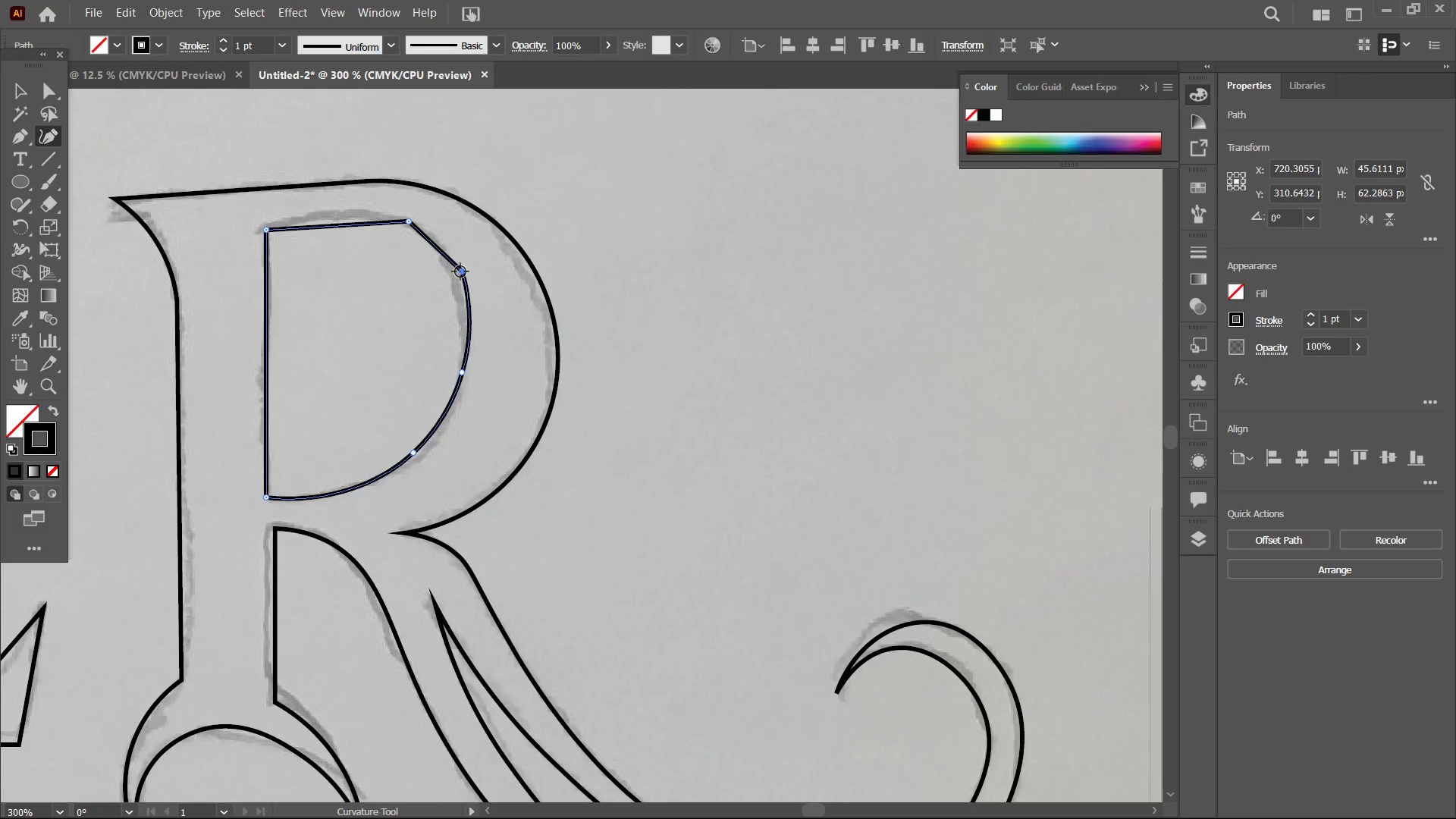 
key(Backspace)
 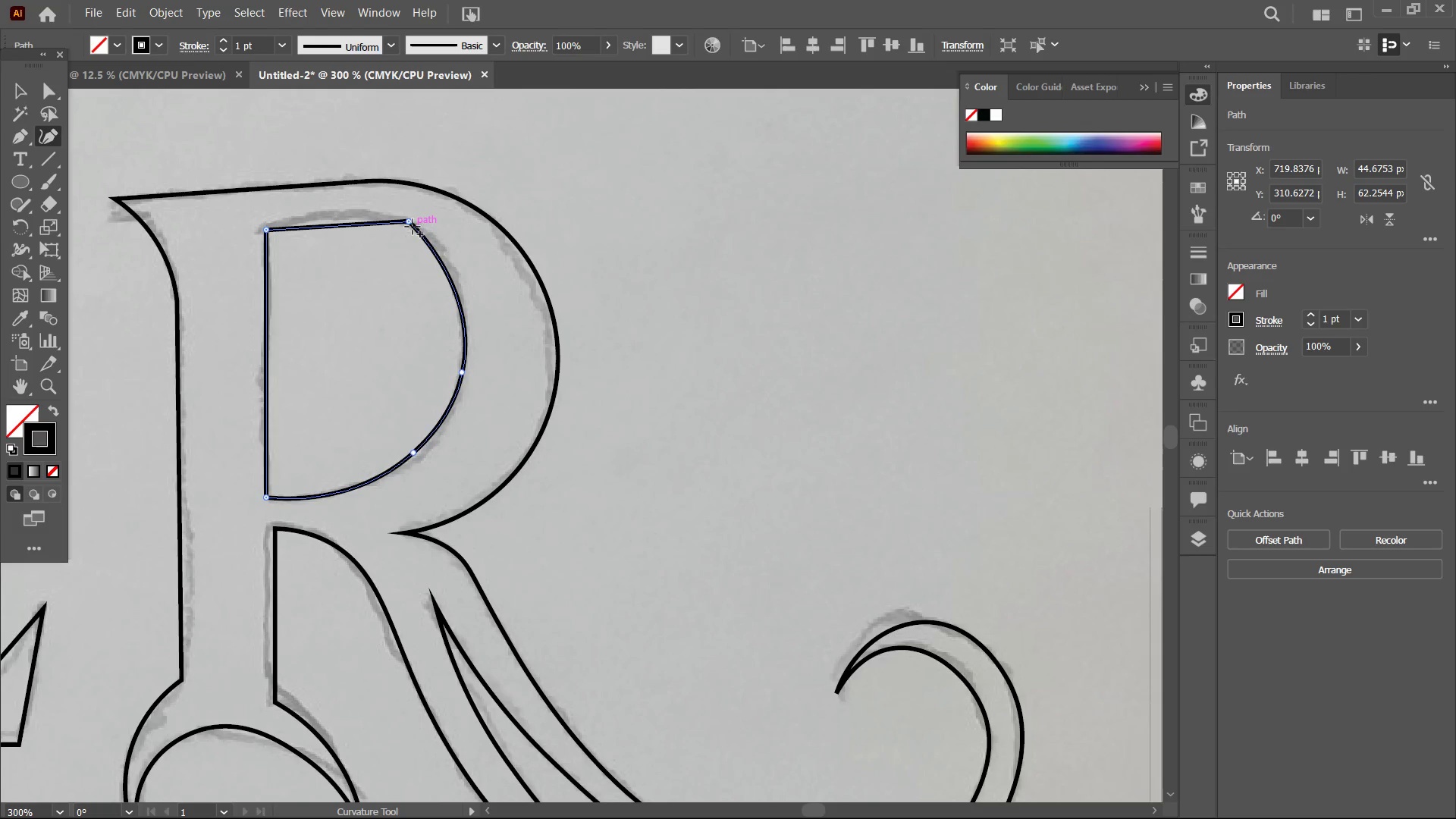 
left_click([412, 225])
 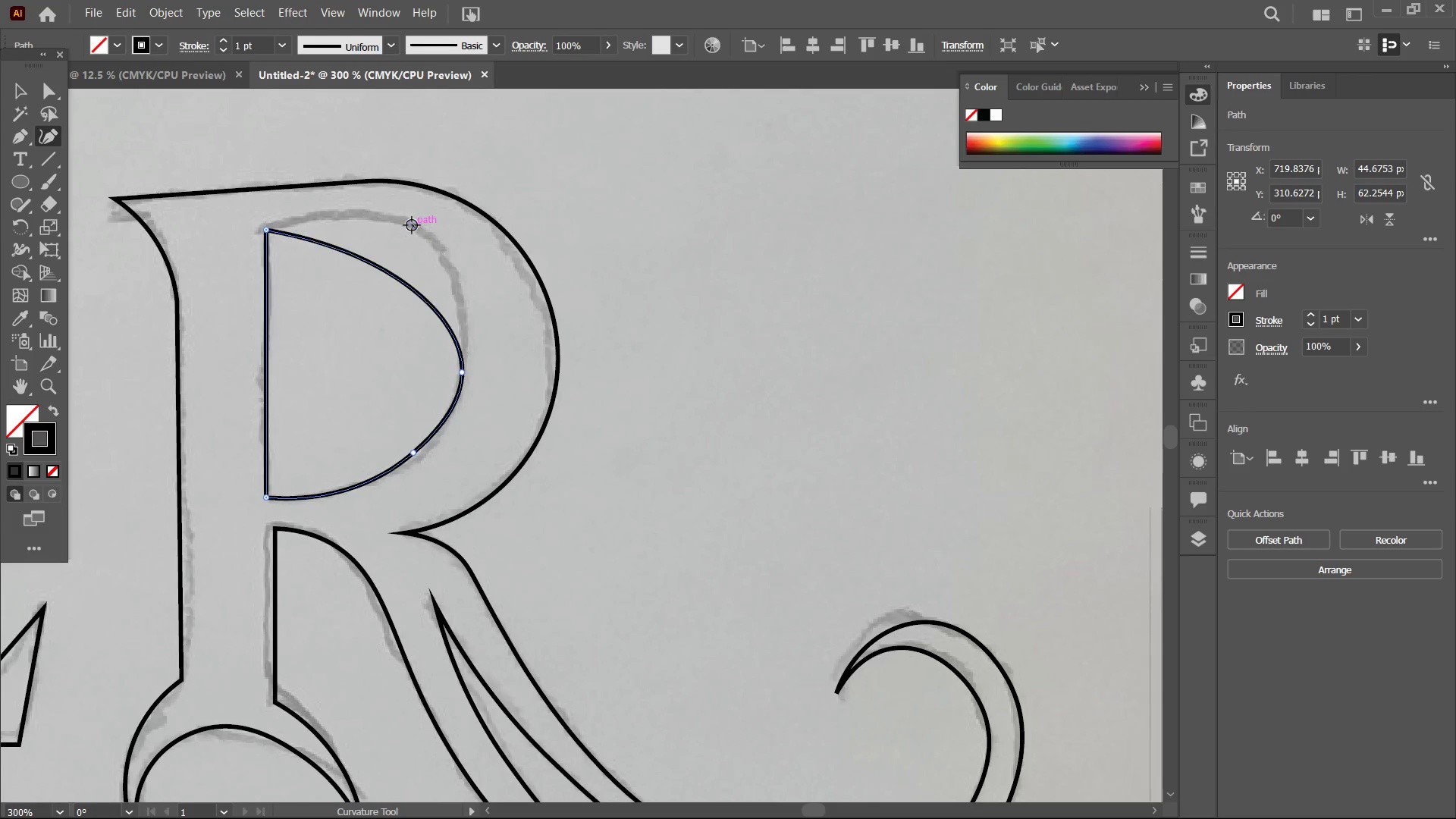 
key(Backspace)
 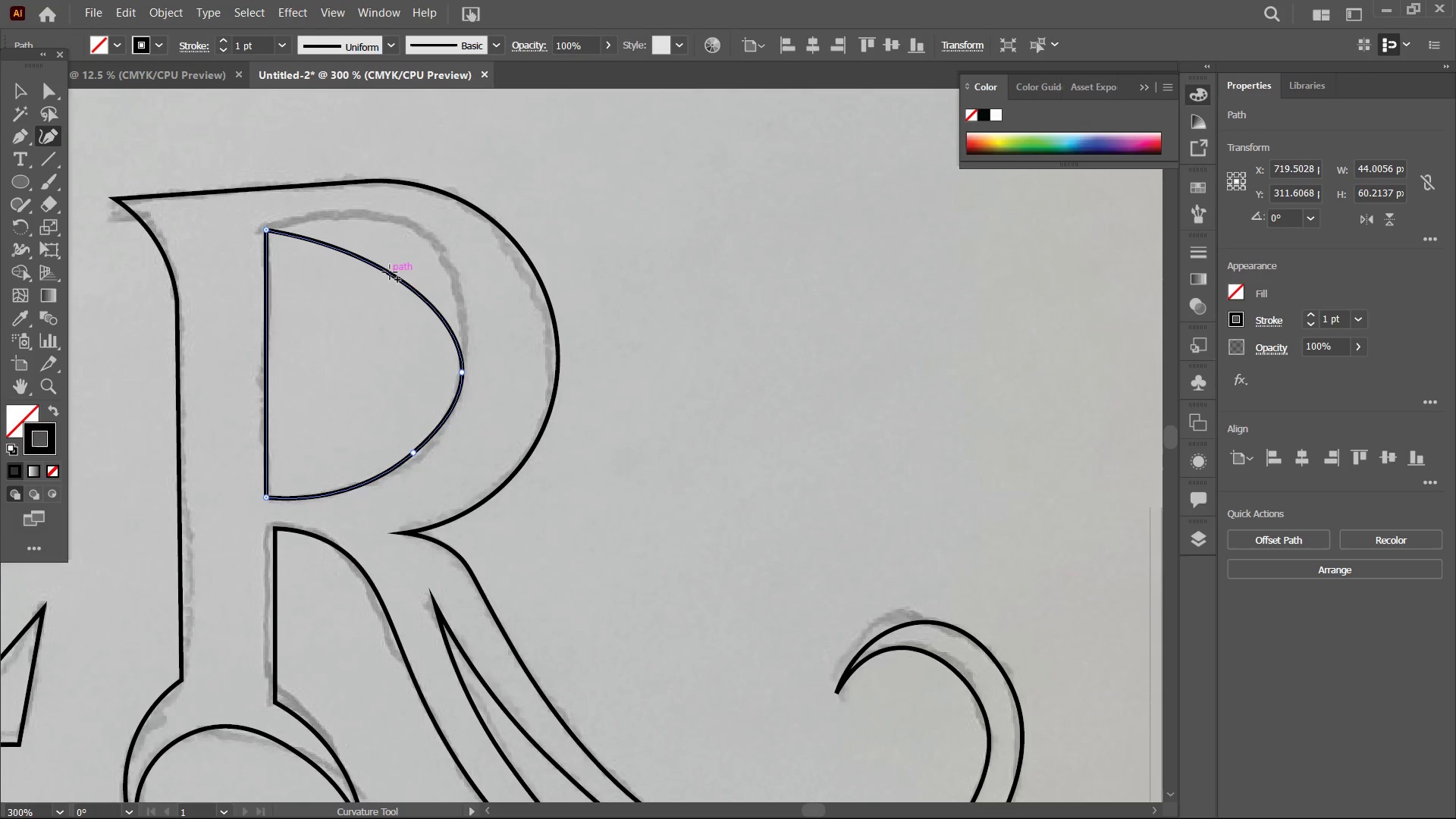 
left_click_drag(start_coordinate=[389, 273], to_coordinate=[431, 239])
 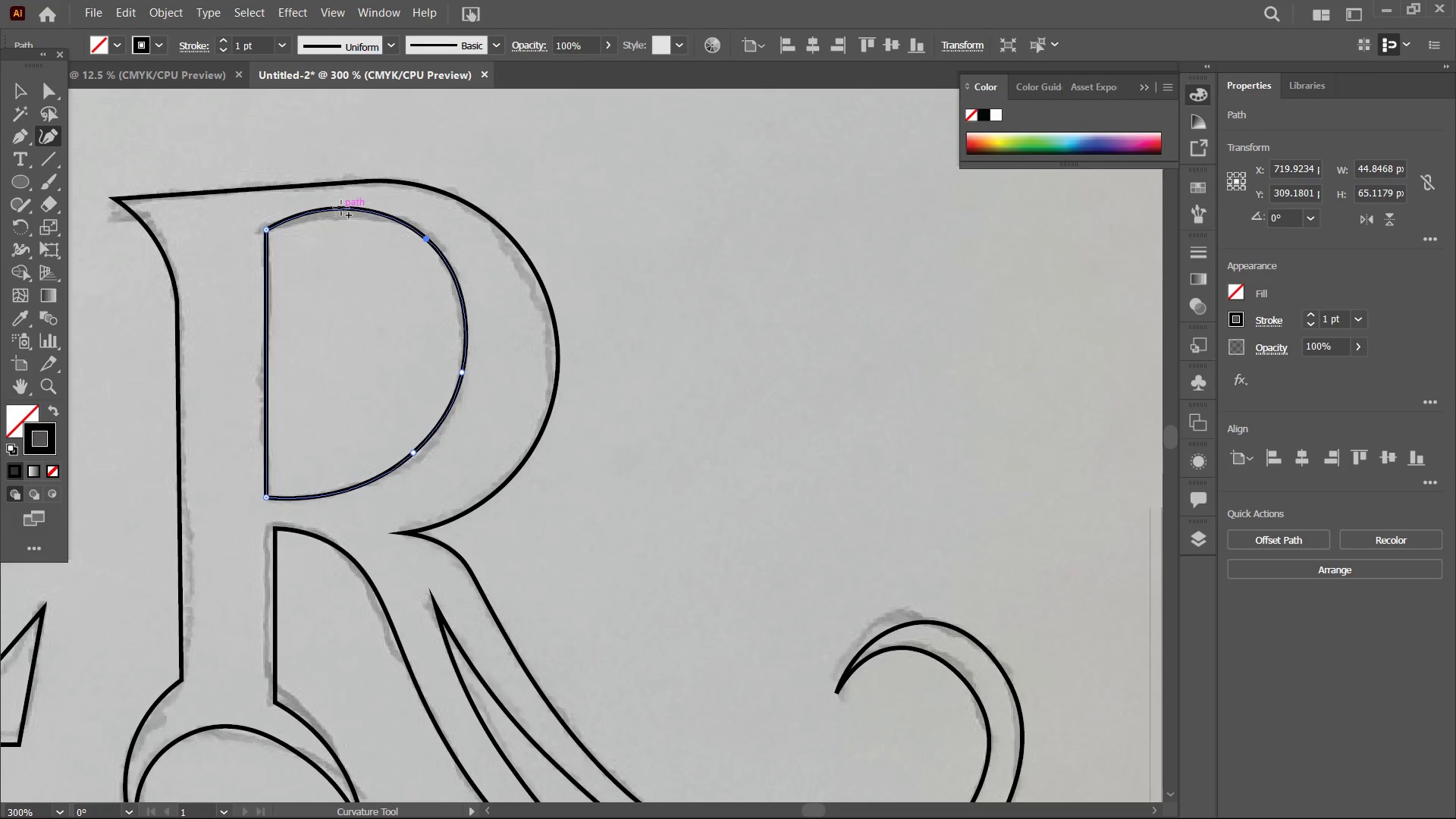 
left_click_drag(start_coordinate=[341, 208], to_coordinate=[341, 215])
 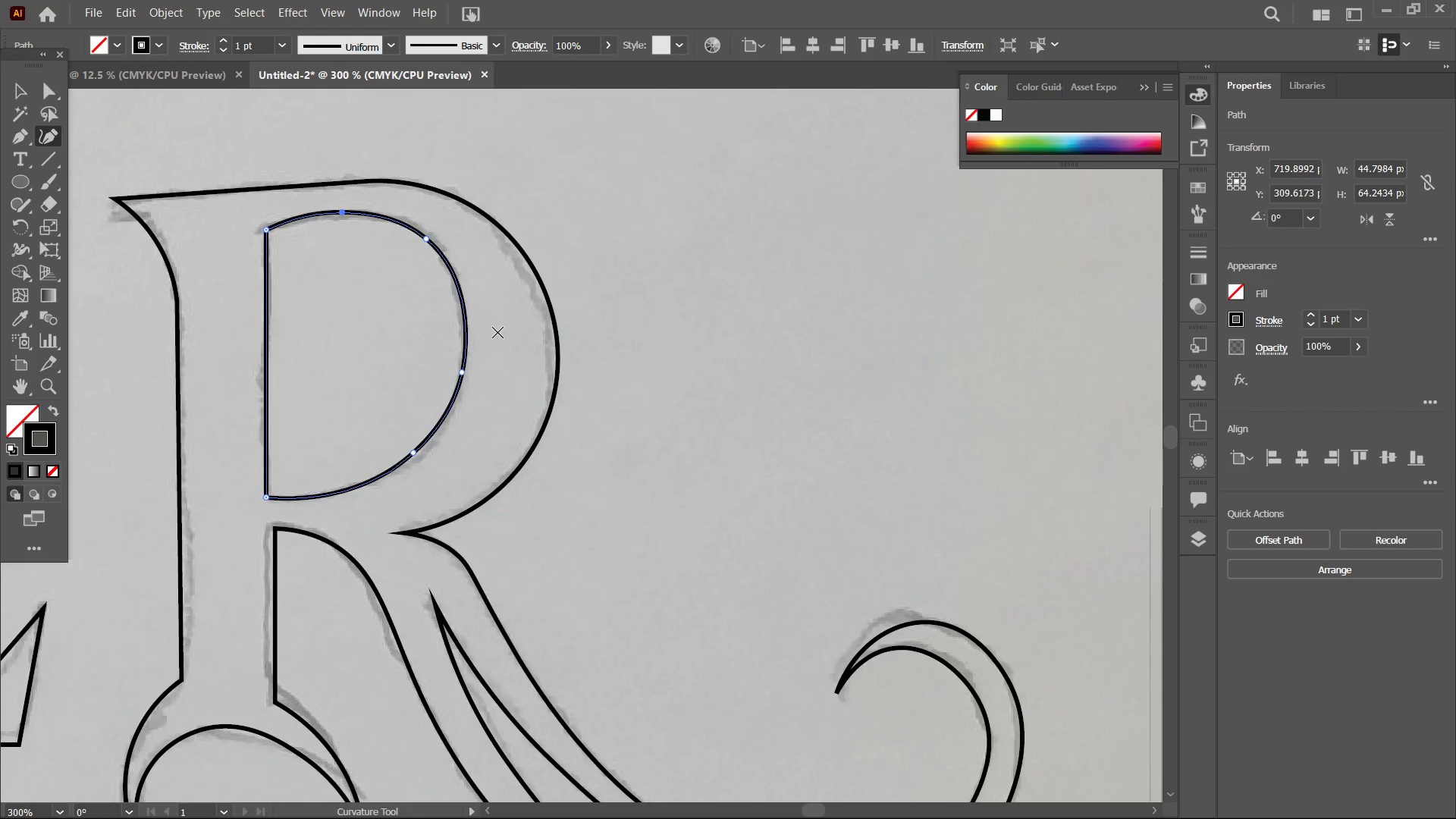 
hold_key(key=Space, duration=1.52)
 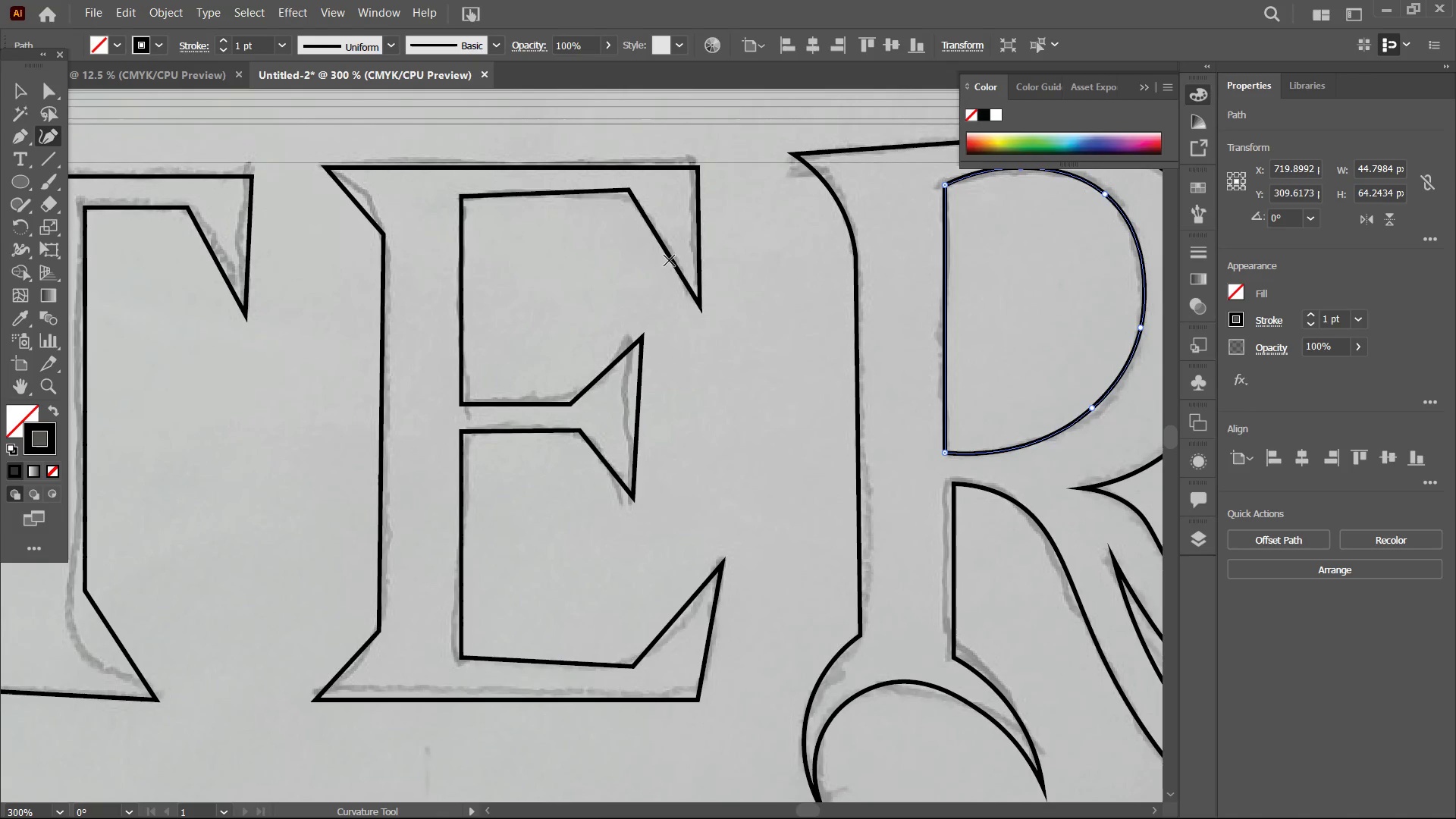 
left_click_drag(start_coordinate=[416, 359], to_coordinate=[779, 245])
 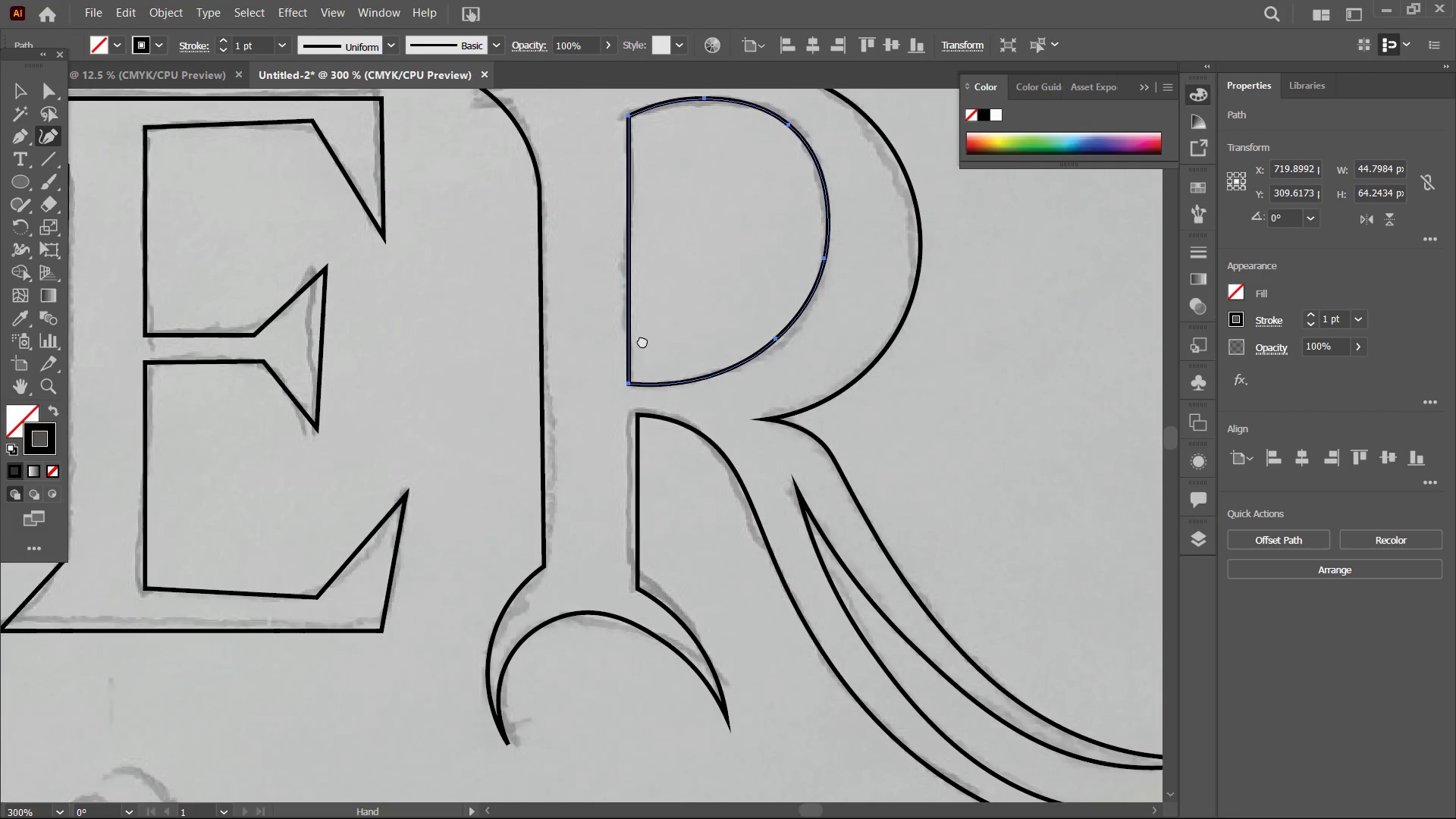 
left_click_drag(start_coordinate=[536, 341], to_coordinate=[832, 335])
 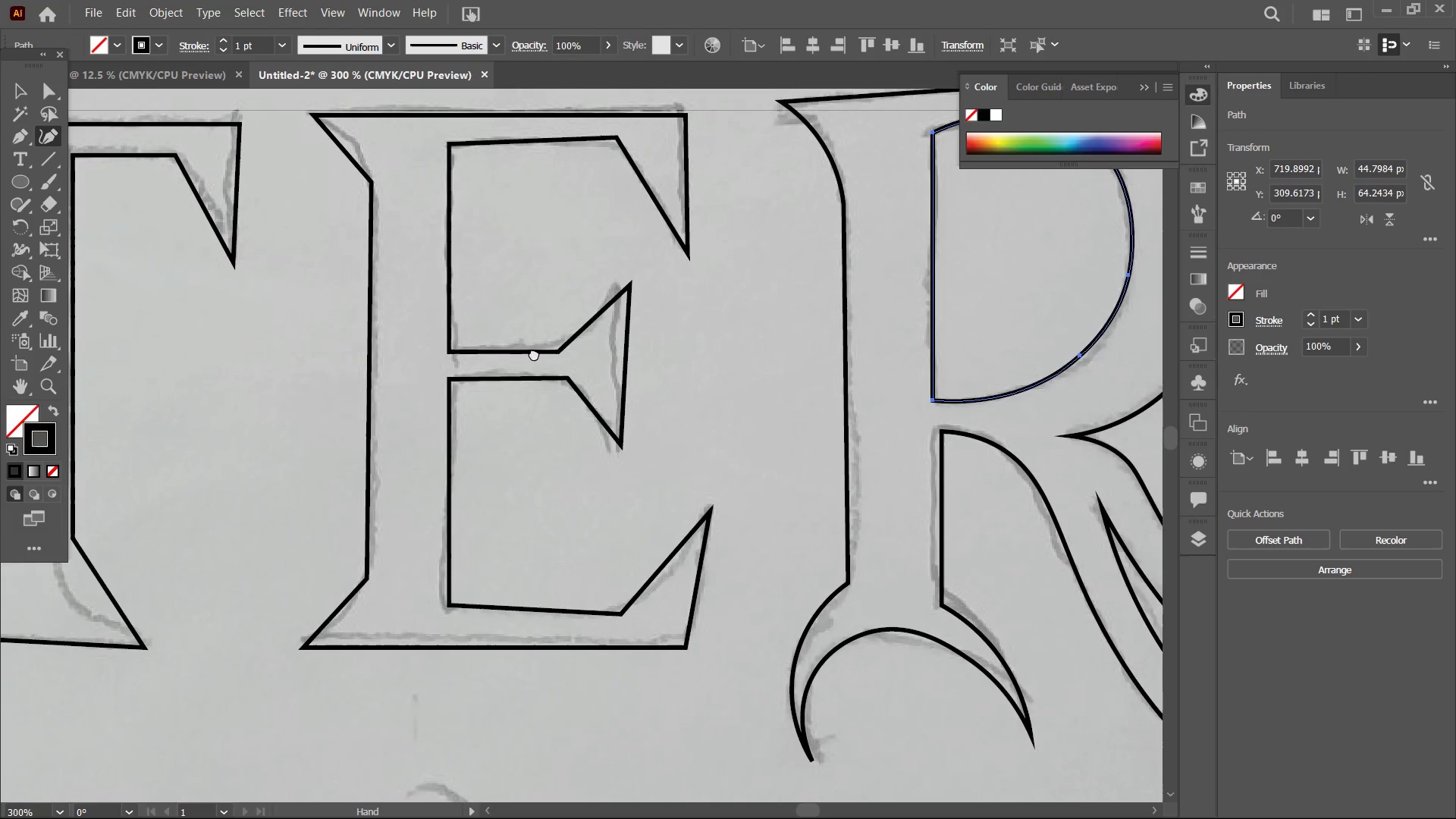 
left_click_drag(start_coordinate=[518, 322], to_coordinate=[539, 398])
 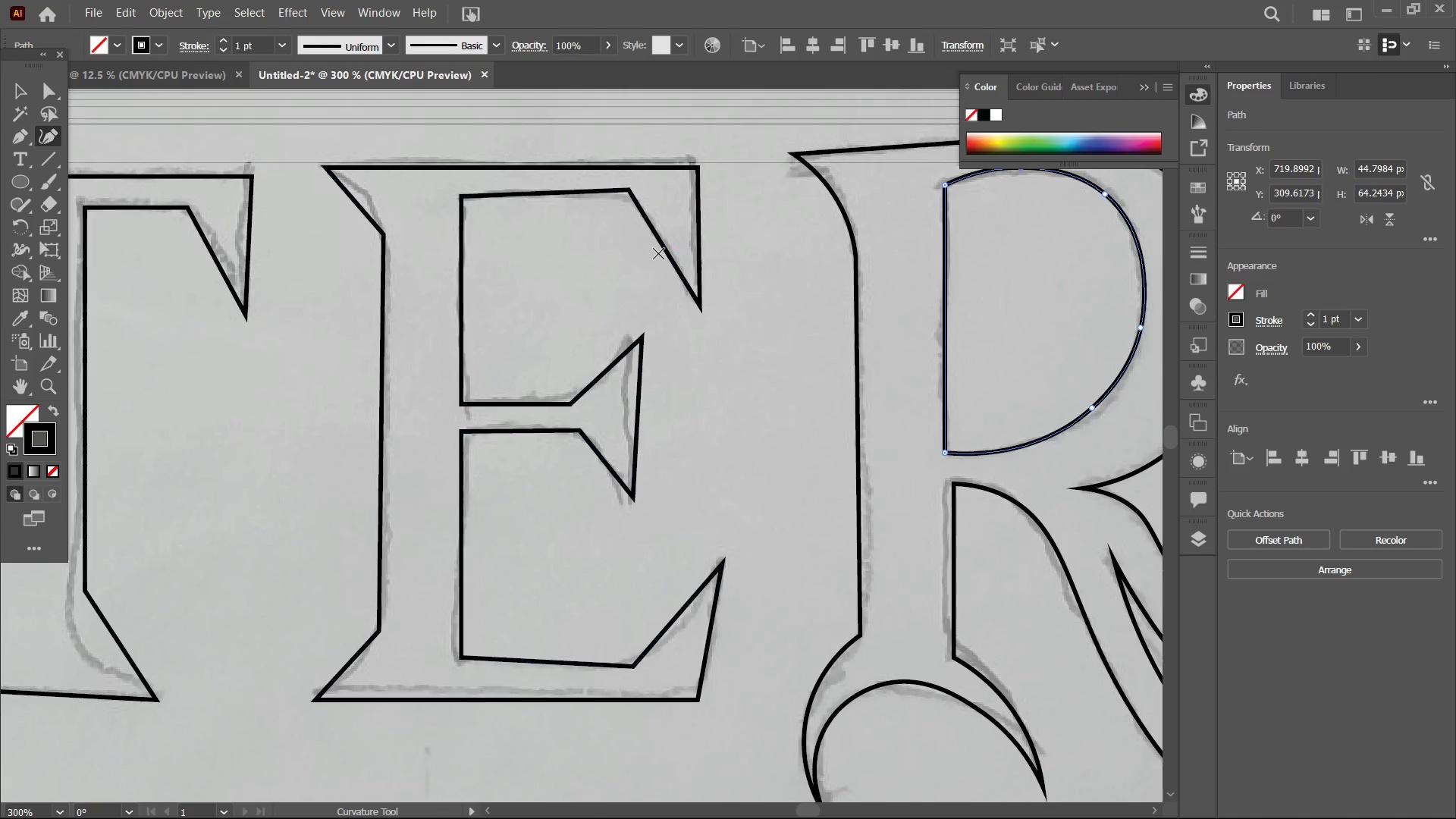 
key(Space)
 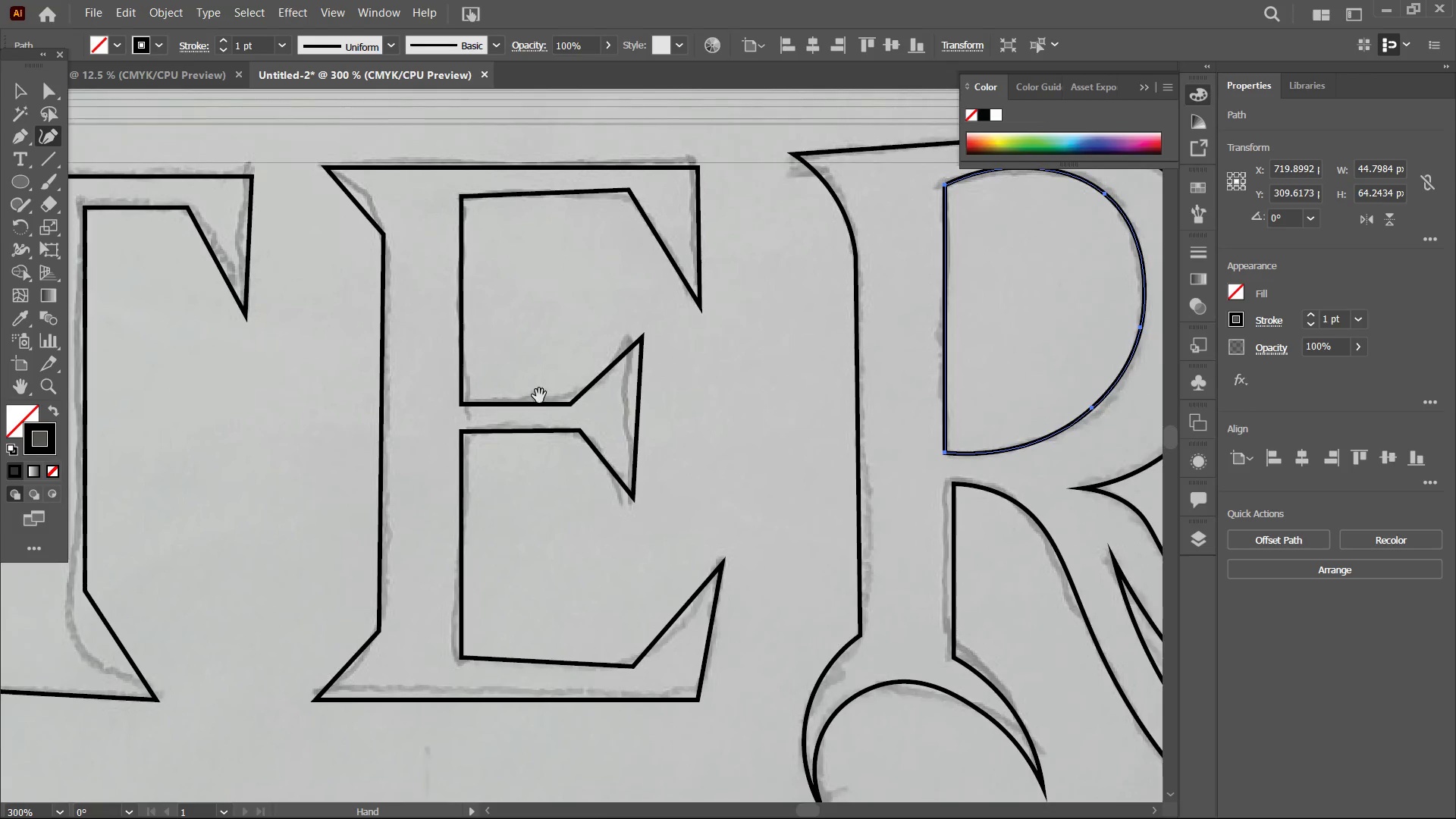 
key(Space)
 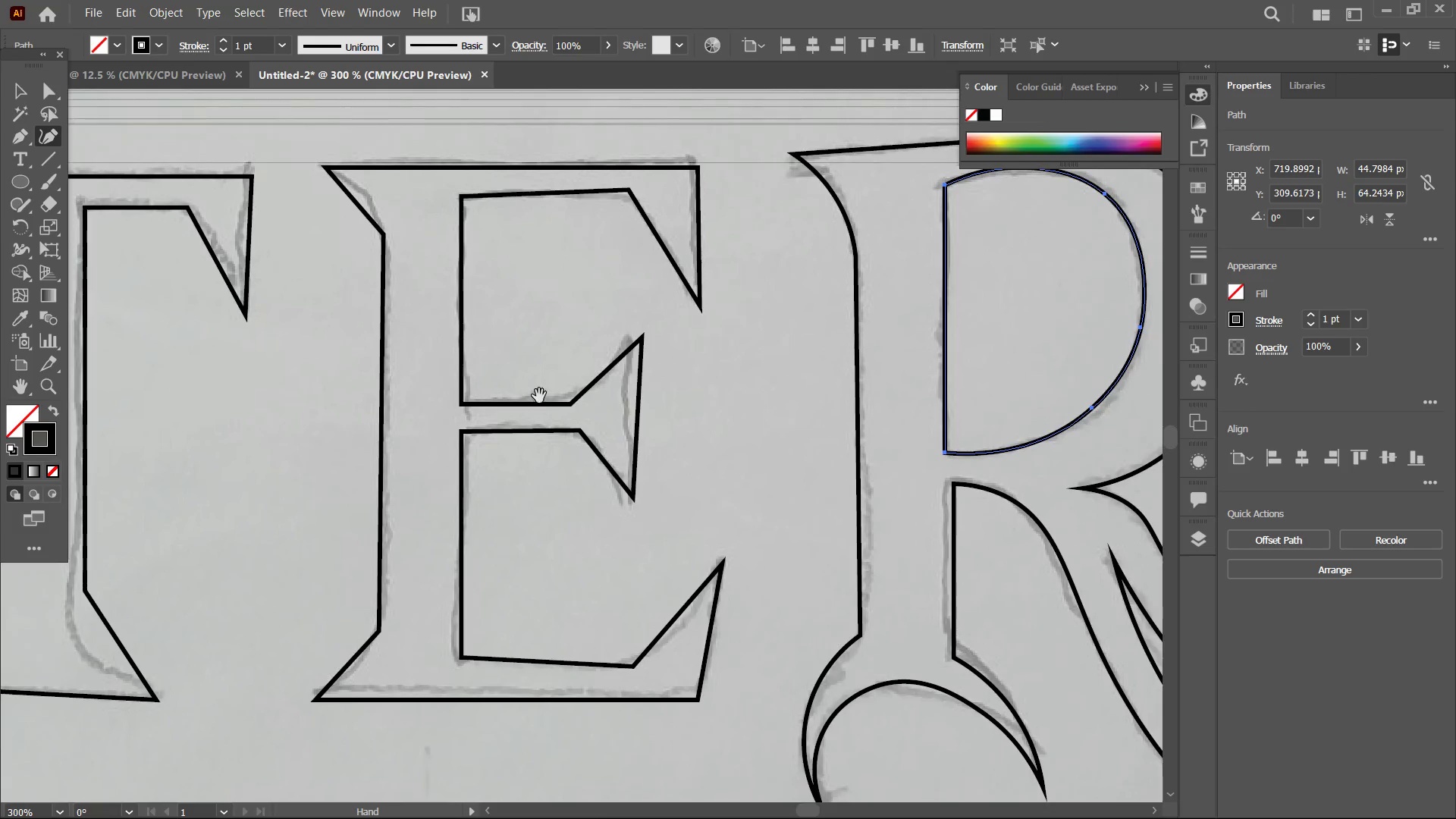 
key(Space)
 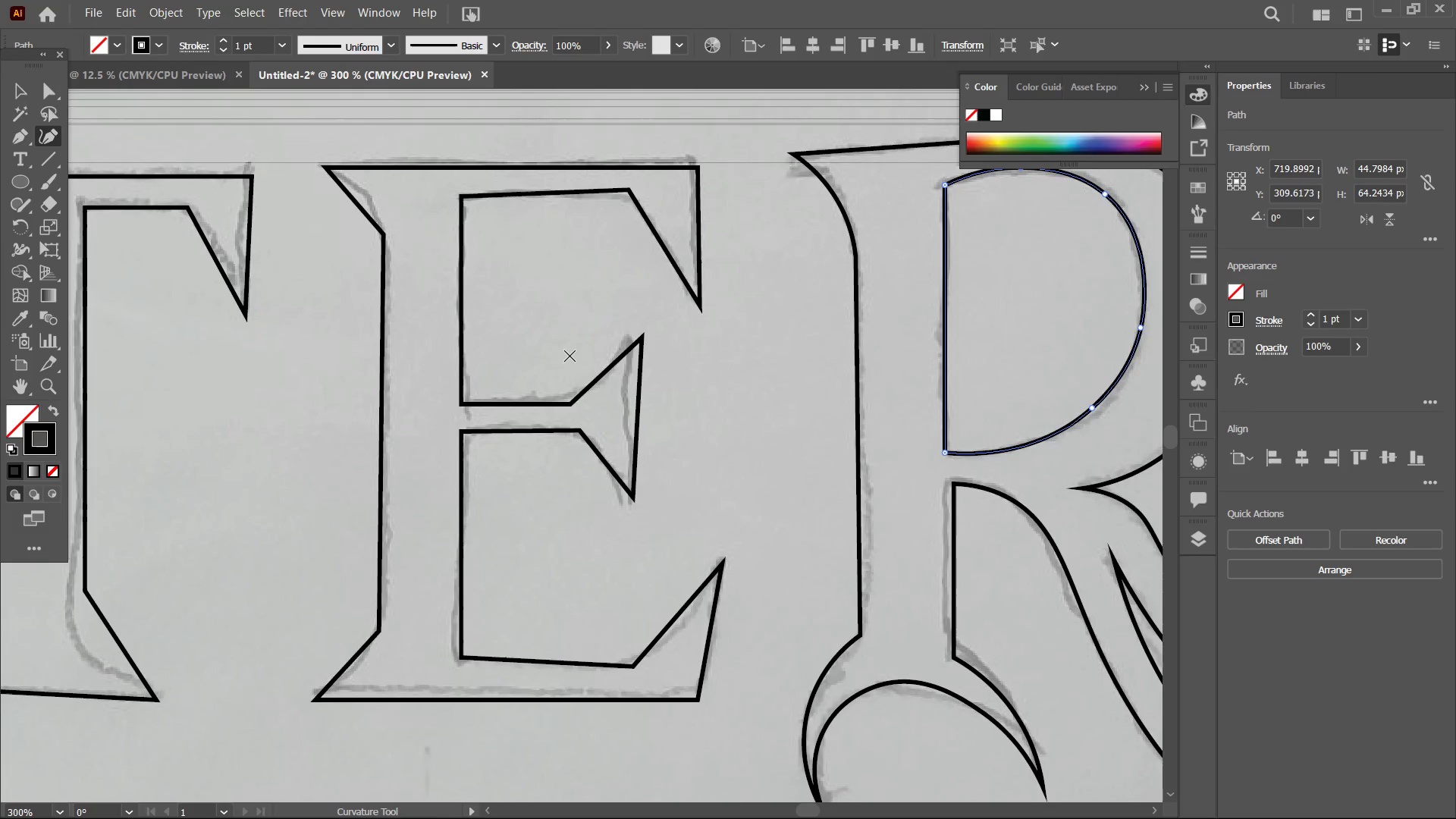 
key(Space)
 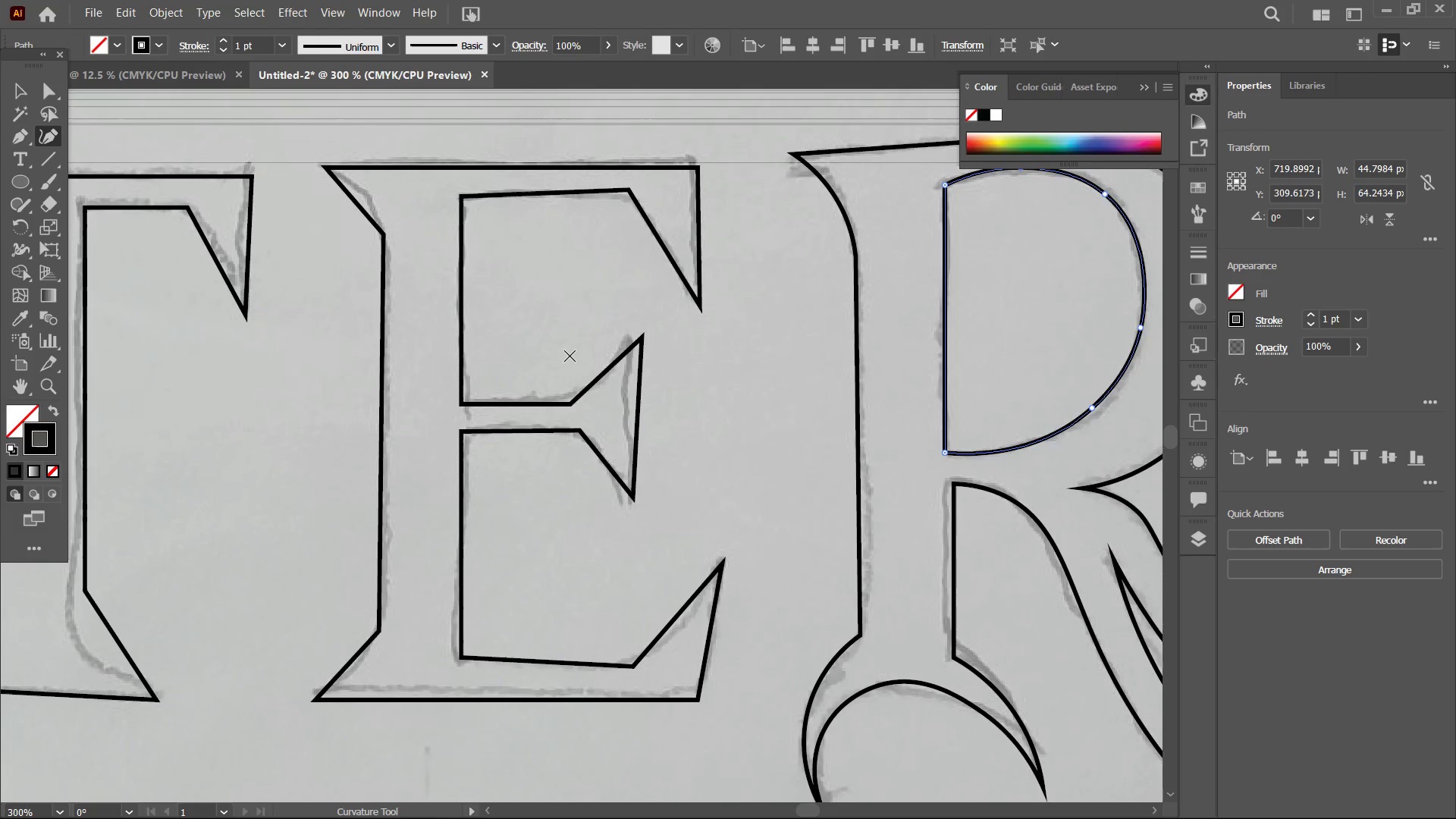 
key(Space)
 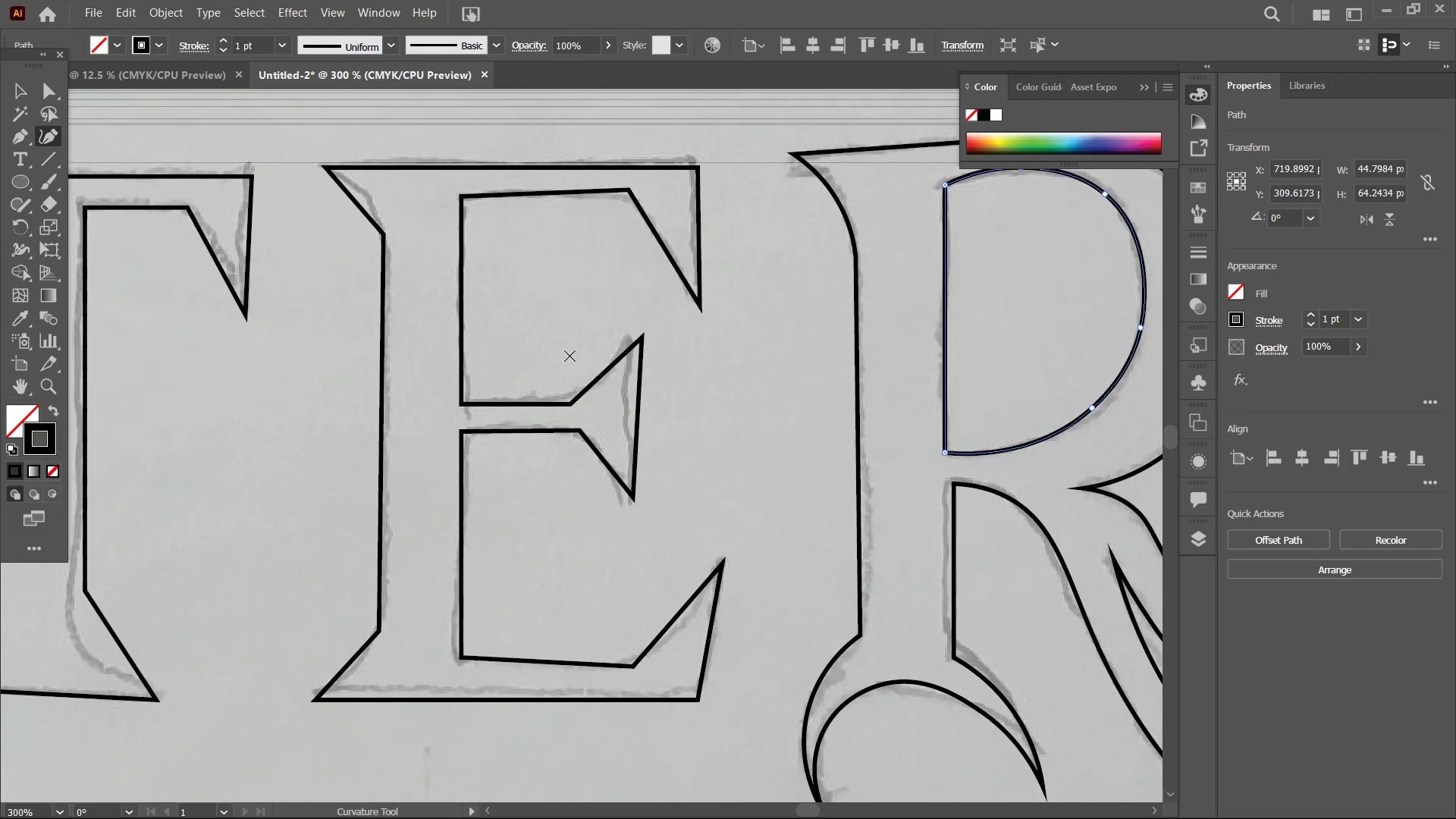 
key(Space)
 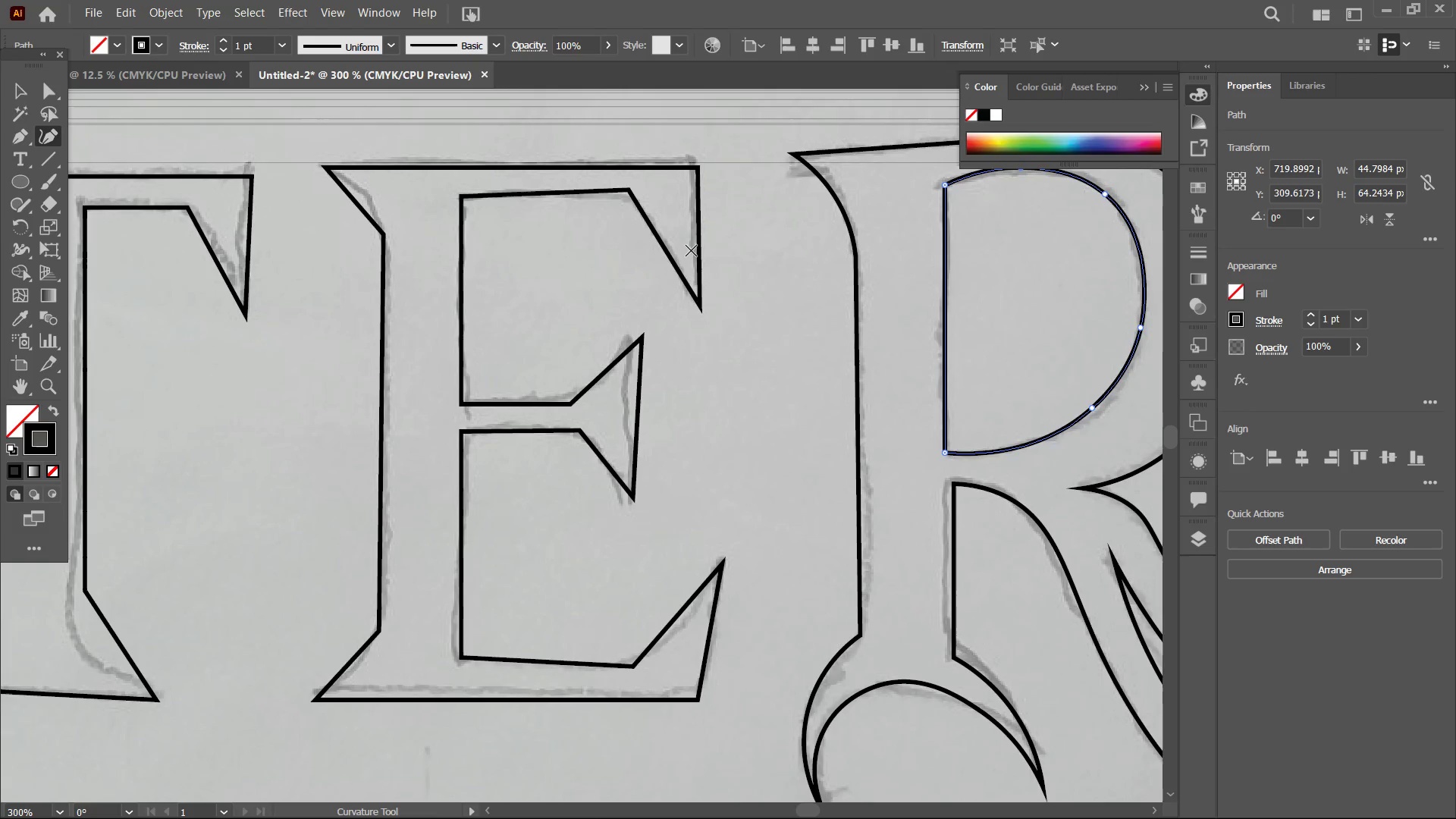 
left_click([698, 249])
 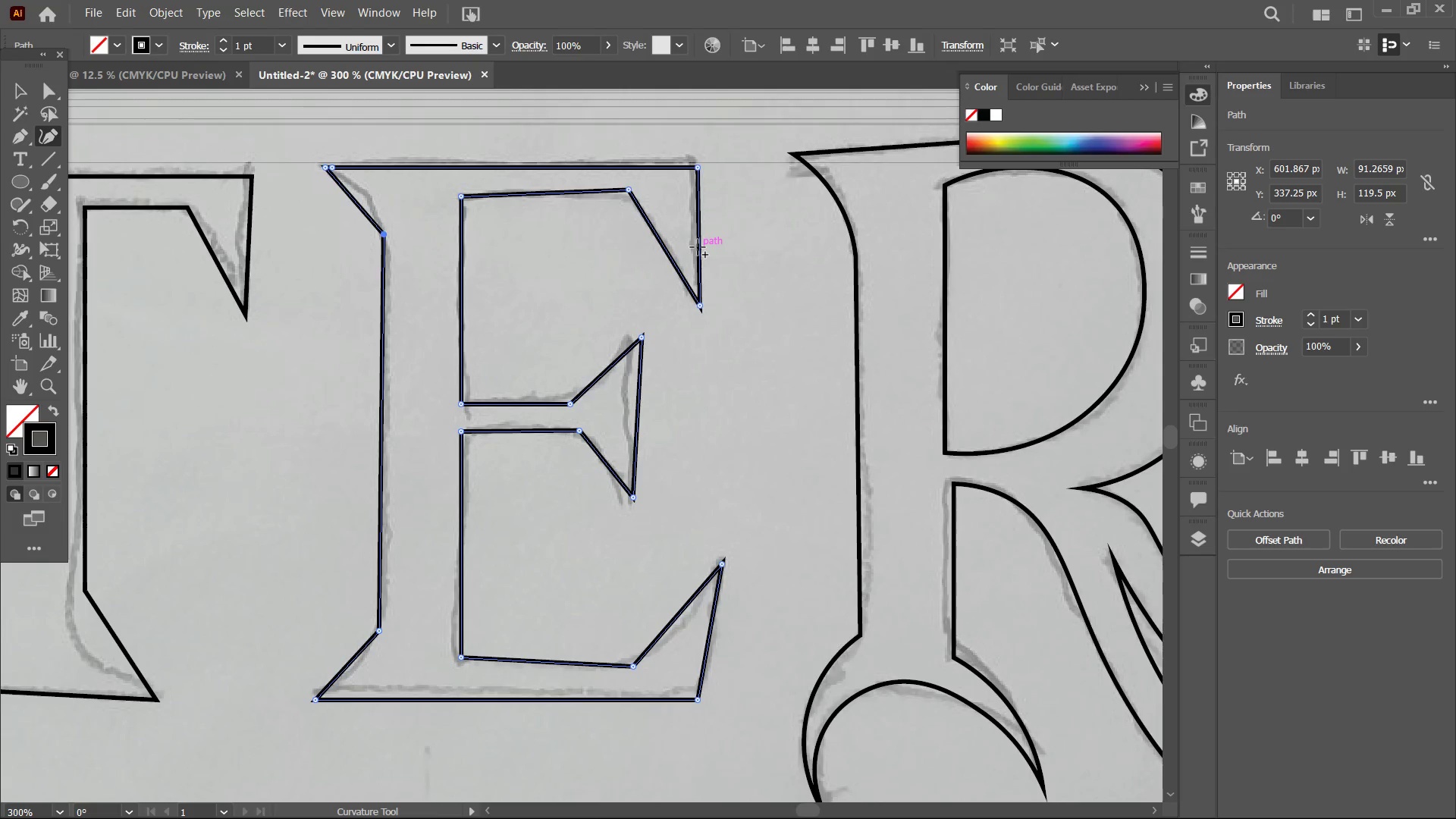 
left_click_drag(start_coordinate=[698, 247], to_coordinate=[708, 243])
 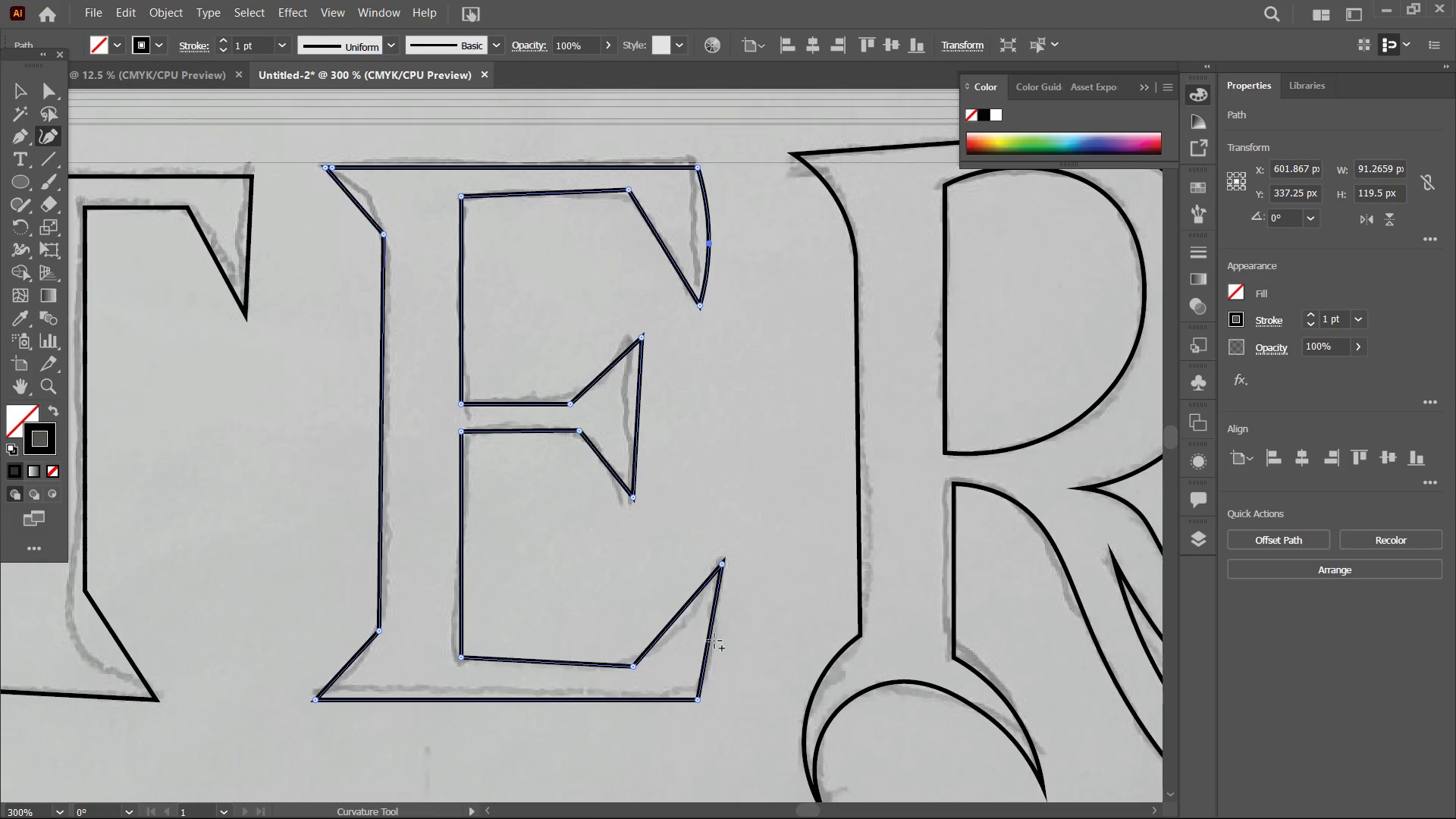 
left_click_drag(start_coordinate=[713, 641], to_coordinate=[718, 642])
 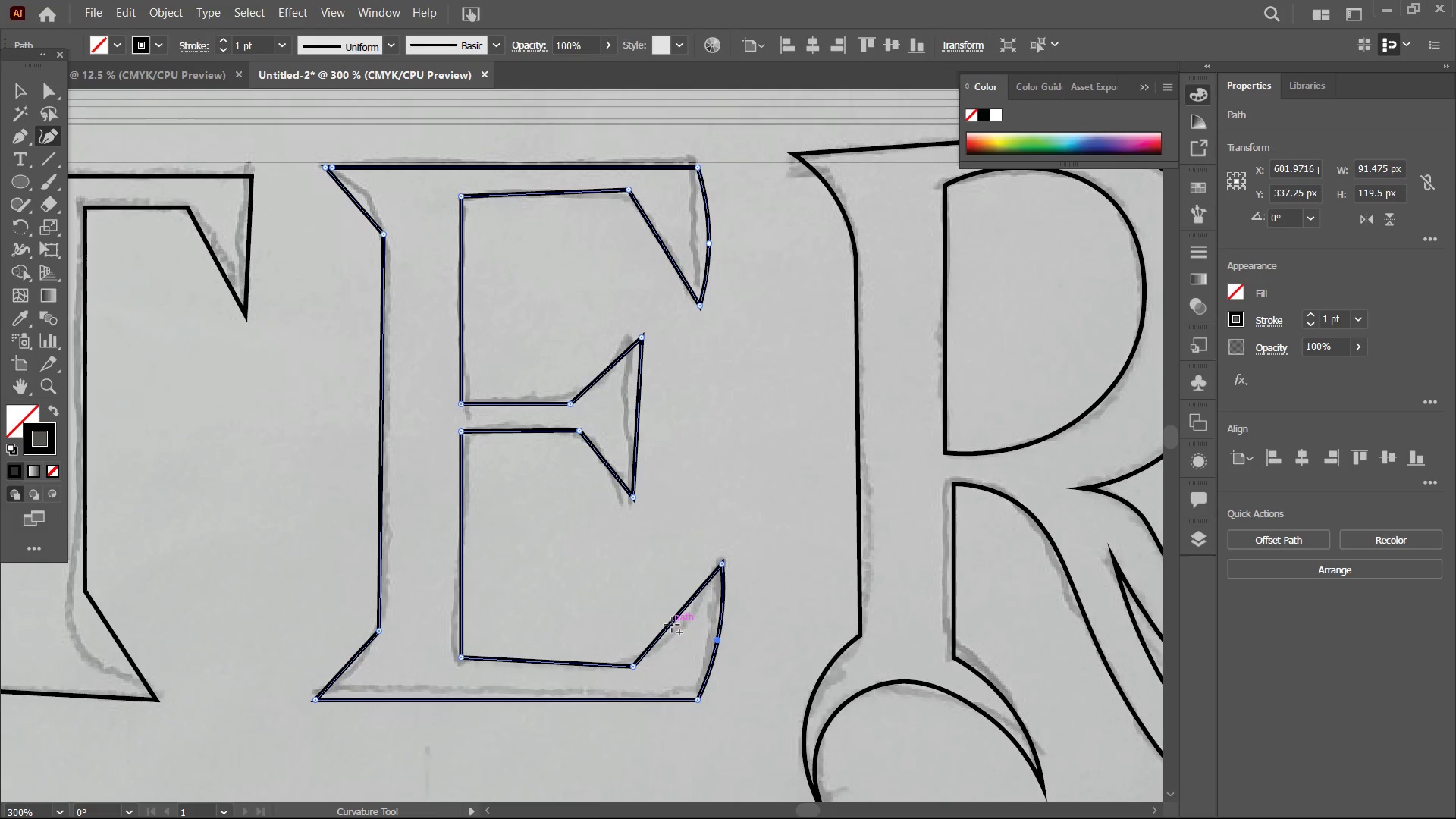 
left_click_drag(start_coordinate=[672, 625], to_coordinate=[677, 629])
 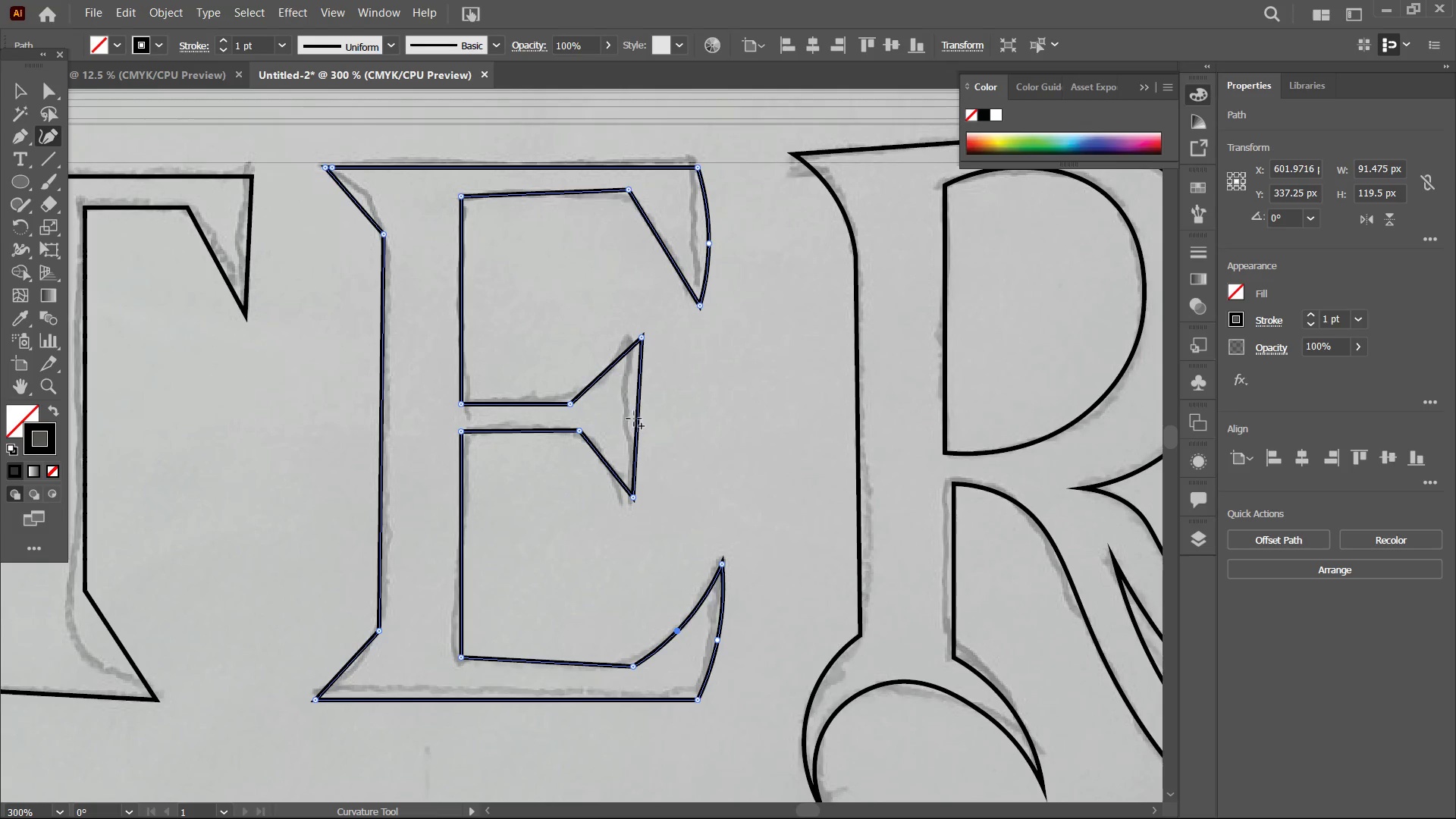 
left_click_drag(start_coordinate=[635, 419], to_coordinate=[647, 419])
 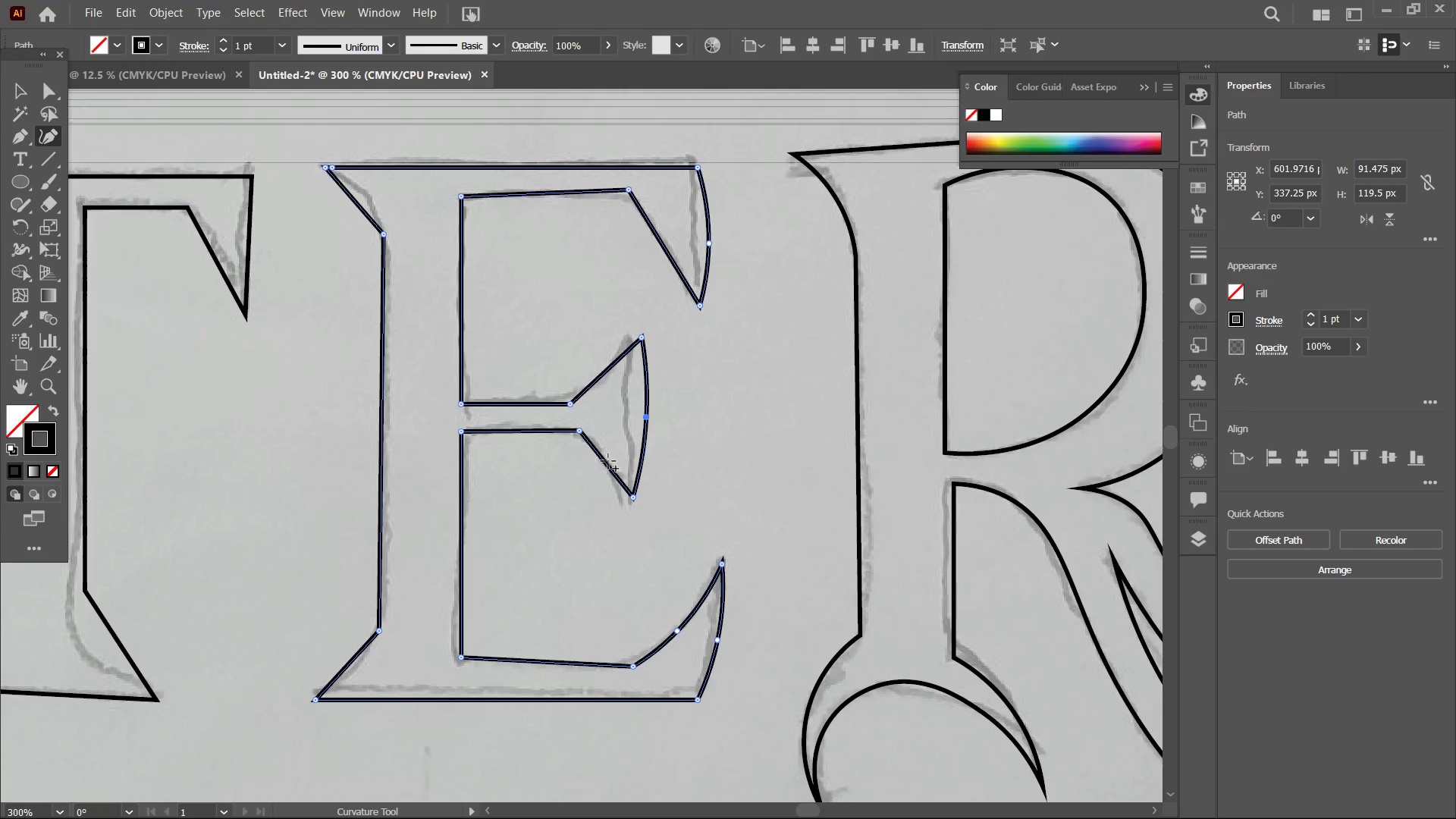 
left_click_drag(start_coordinate=[608, 462], to_coordinate=[614, 455])
 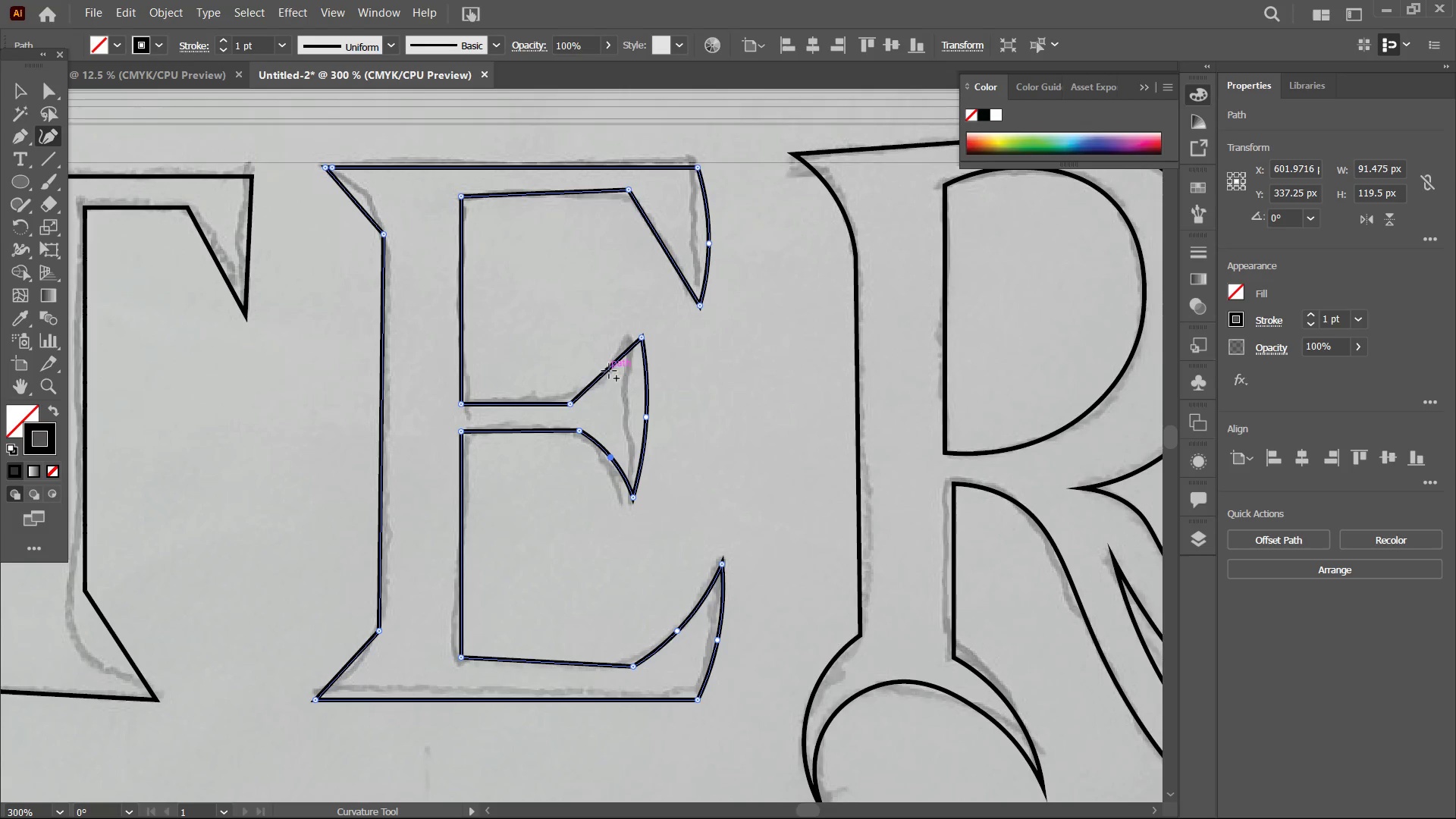 
left_click_drag(start_coordinate=[609, 371], to_coordinate=[617, 379])
 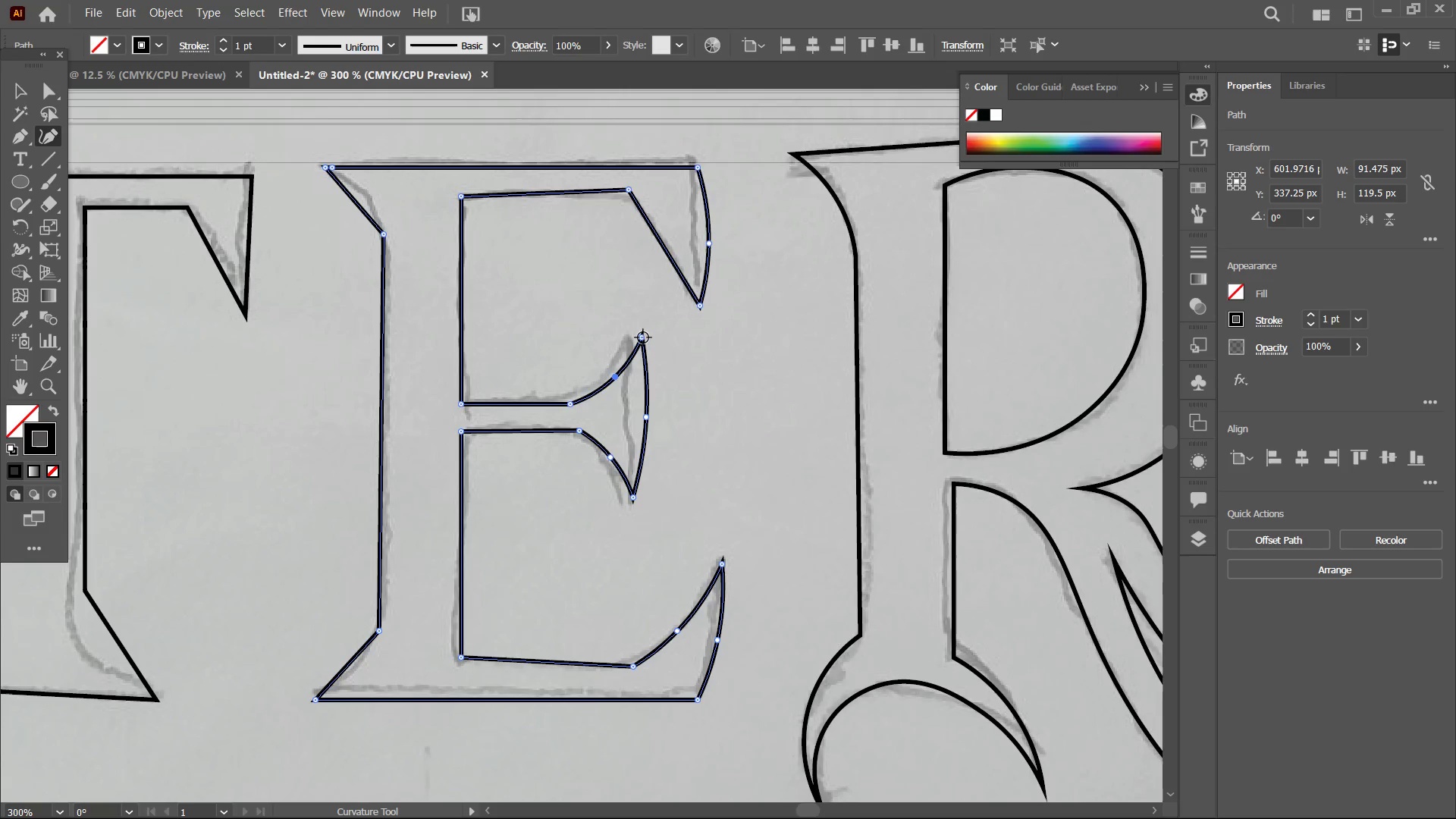 
left_click_drag(start_coordinate=[640, 337], to_coordinate=[629, 335])
 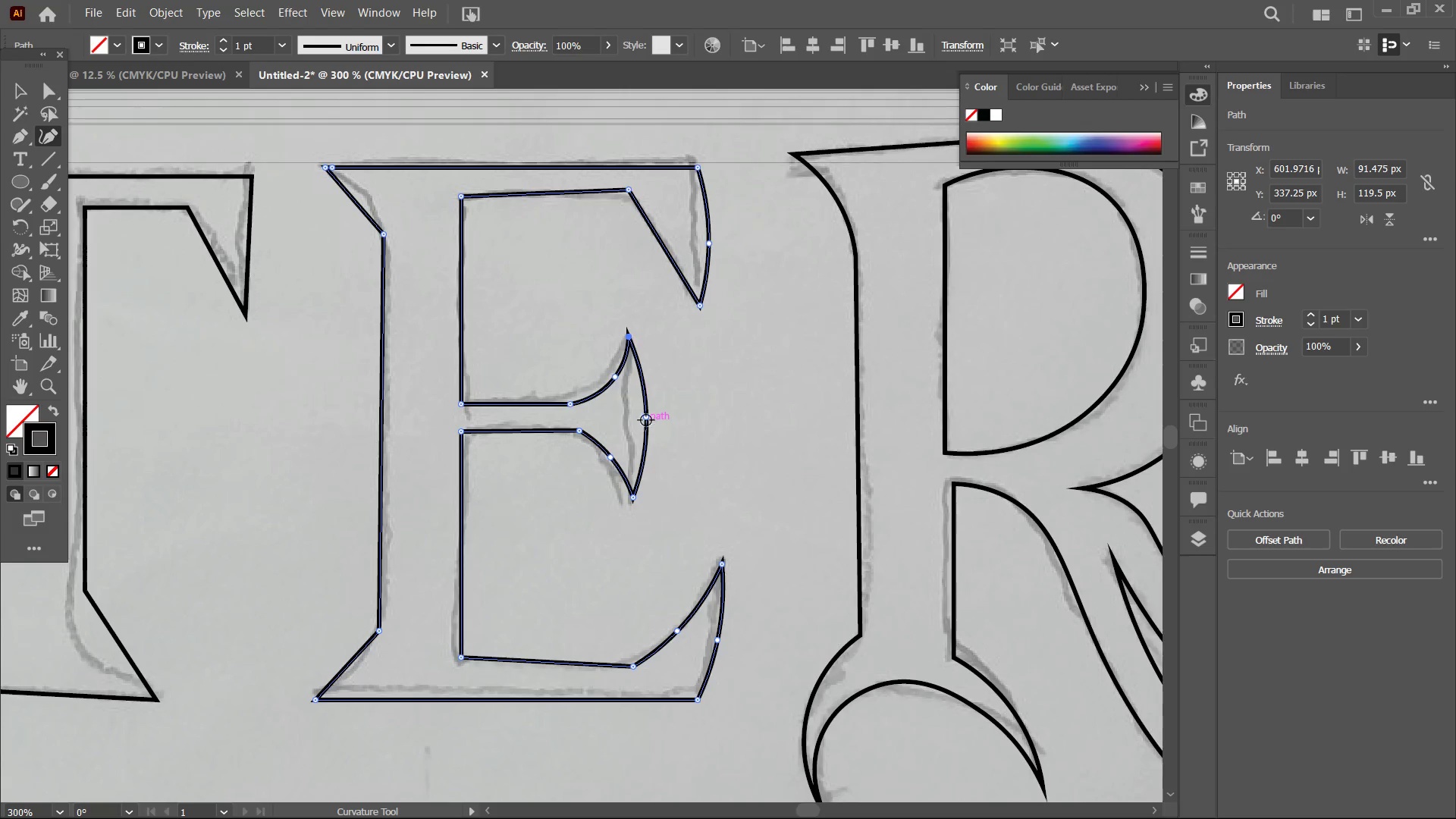 
left_click_drag(start_coordinate=[645, 418], to_coordinate=[637, 416])
 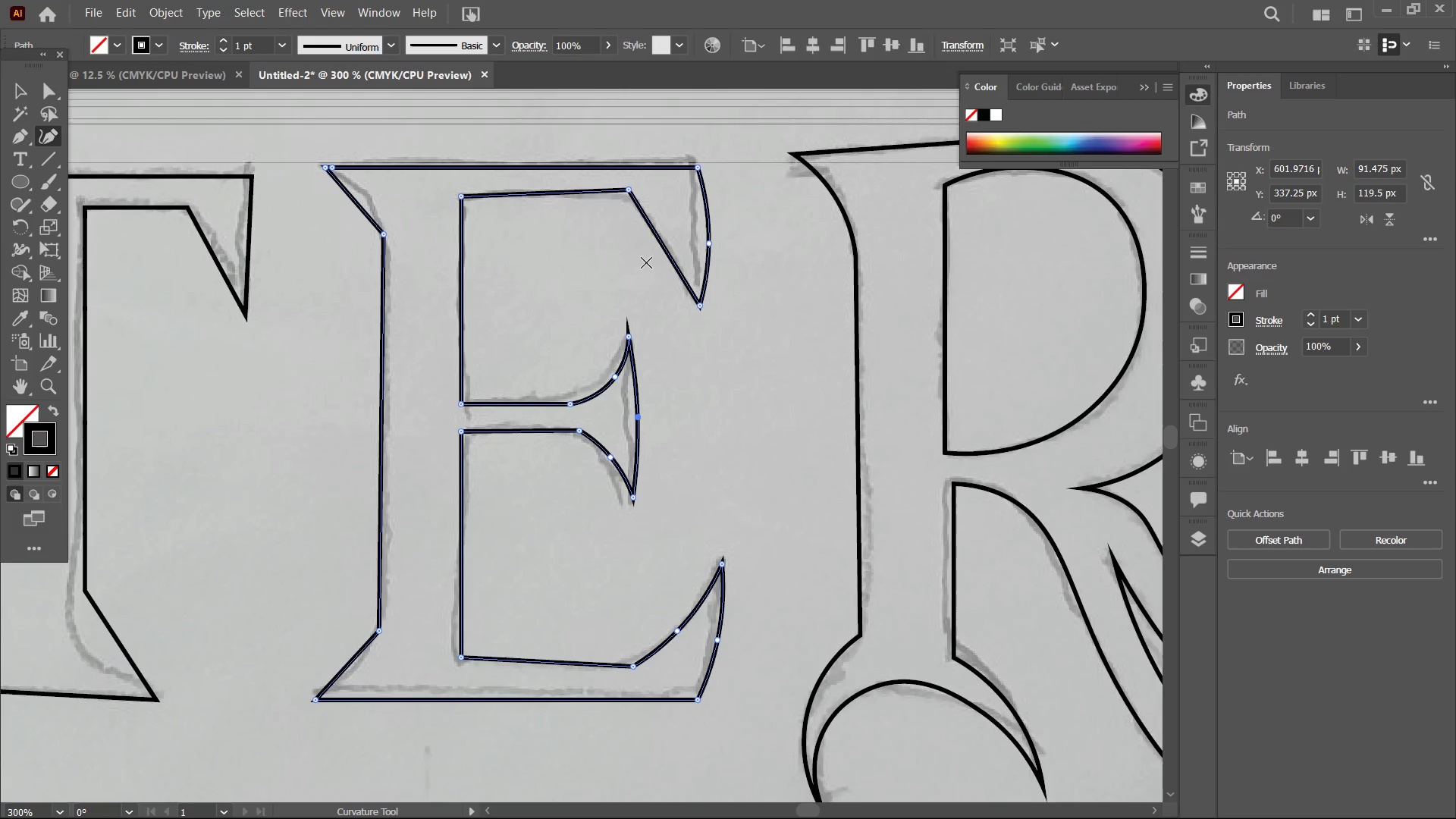 
left_click_drag(start_coordinate=[670, 251], to_coordinate=[678, 246])
 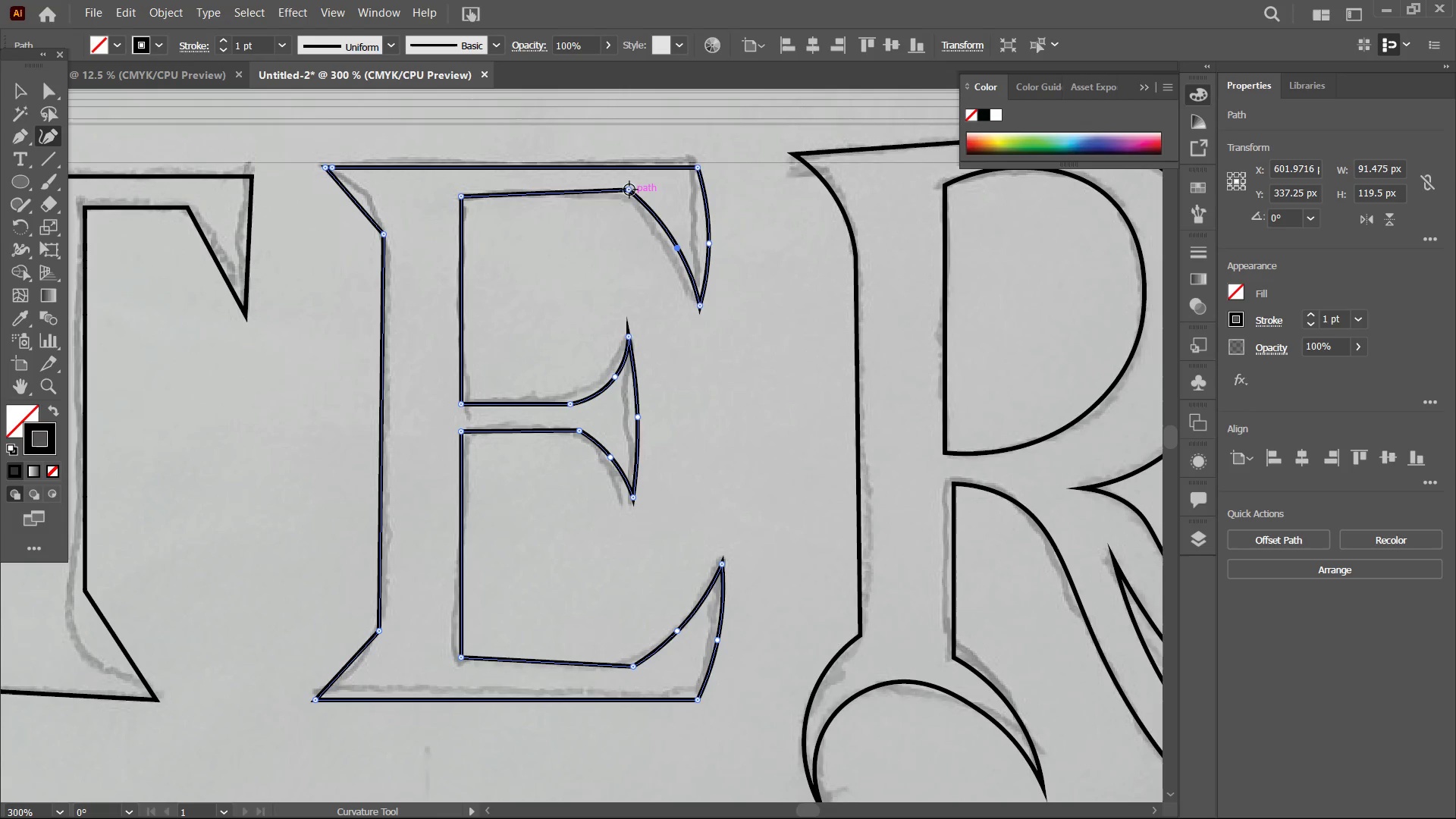 
left_click_drag(start_coordinate=[629, 190], to_coordinate=[629, 196])
 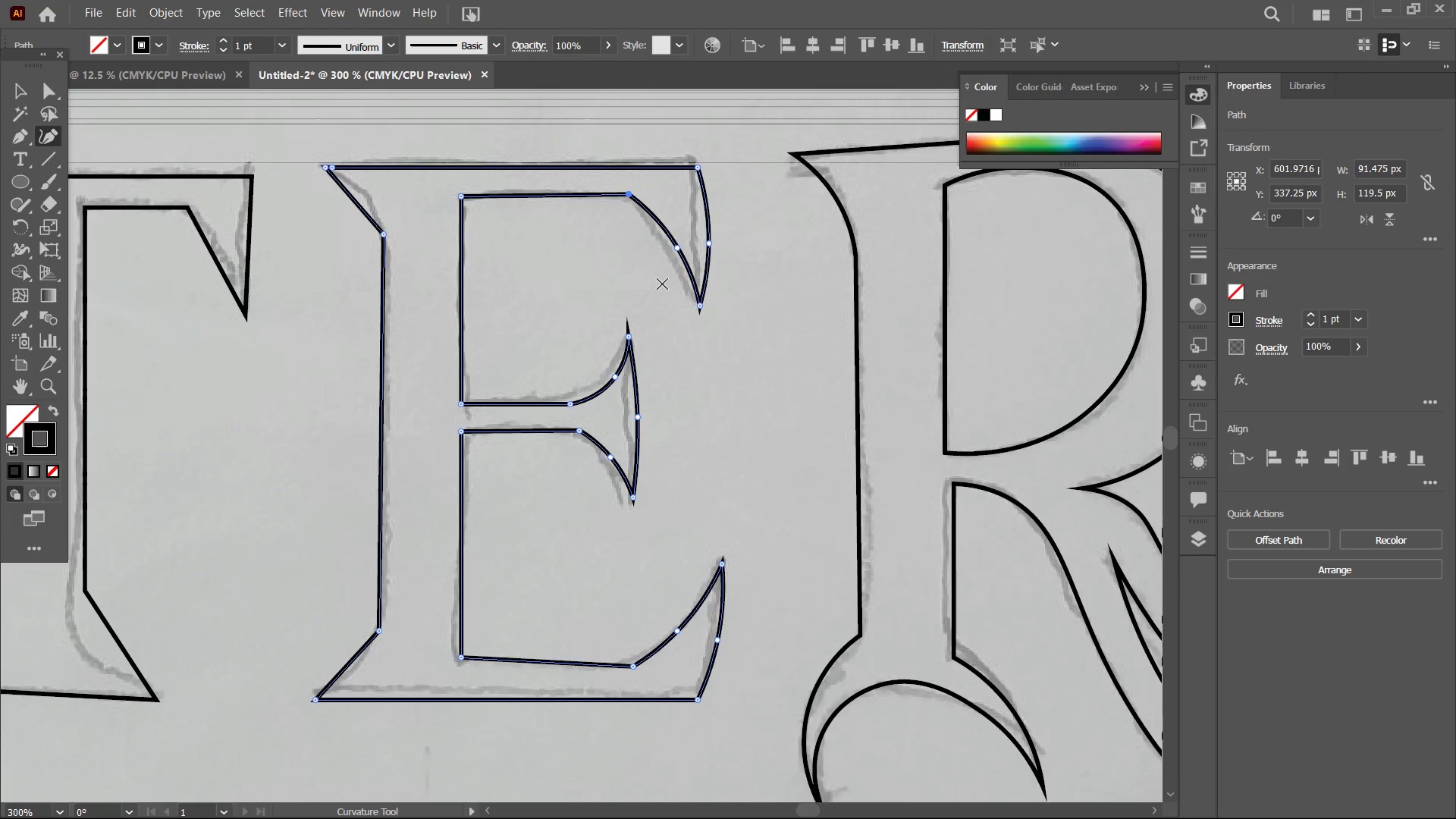 
scroll: coordinate [662, 284], scroll_direction: down, amount: 3.0
 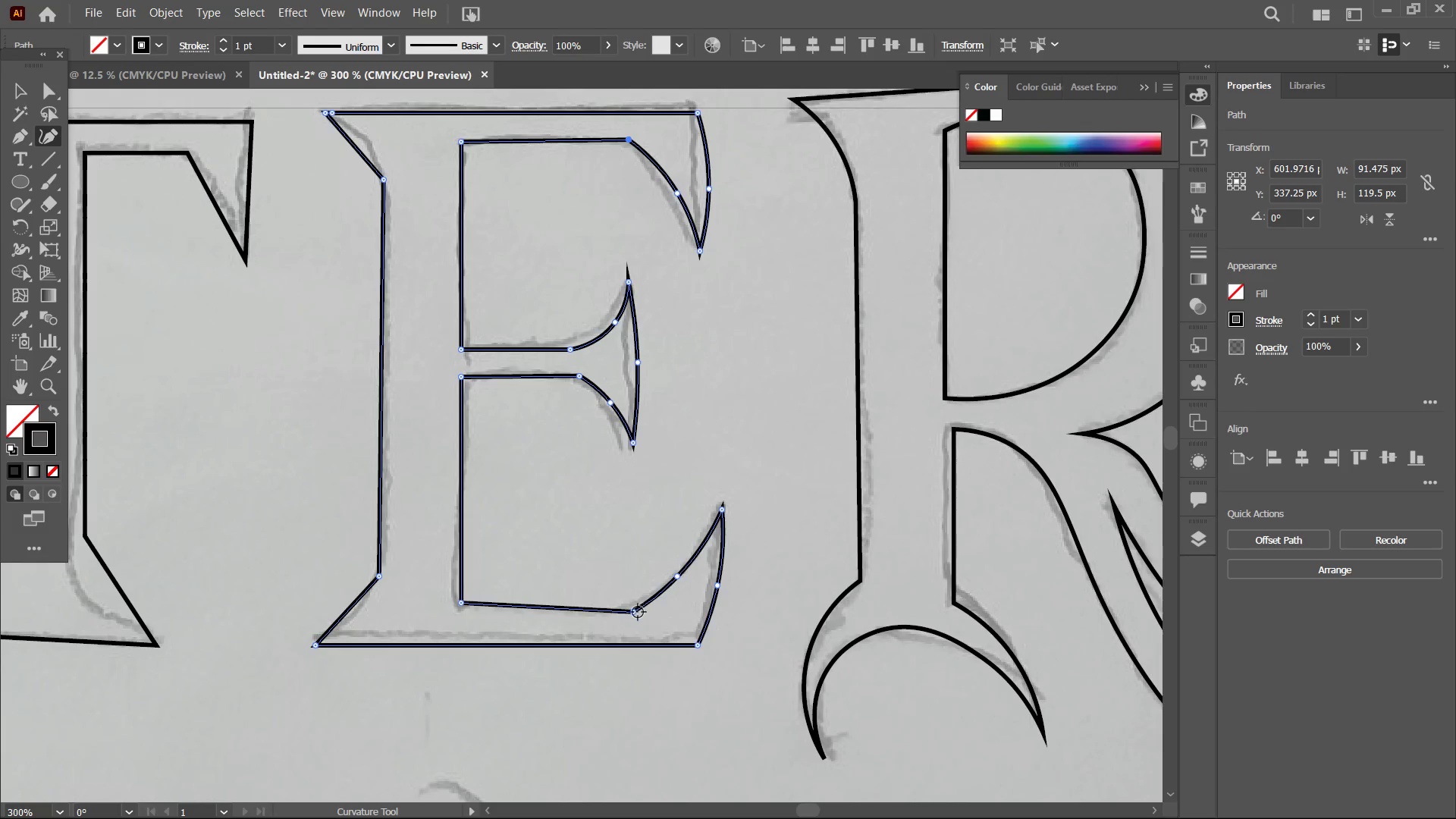 
left_click_drag(start_coordinate=[635, 612], to_coordinate=[637, 605])
 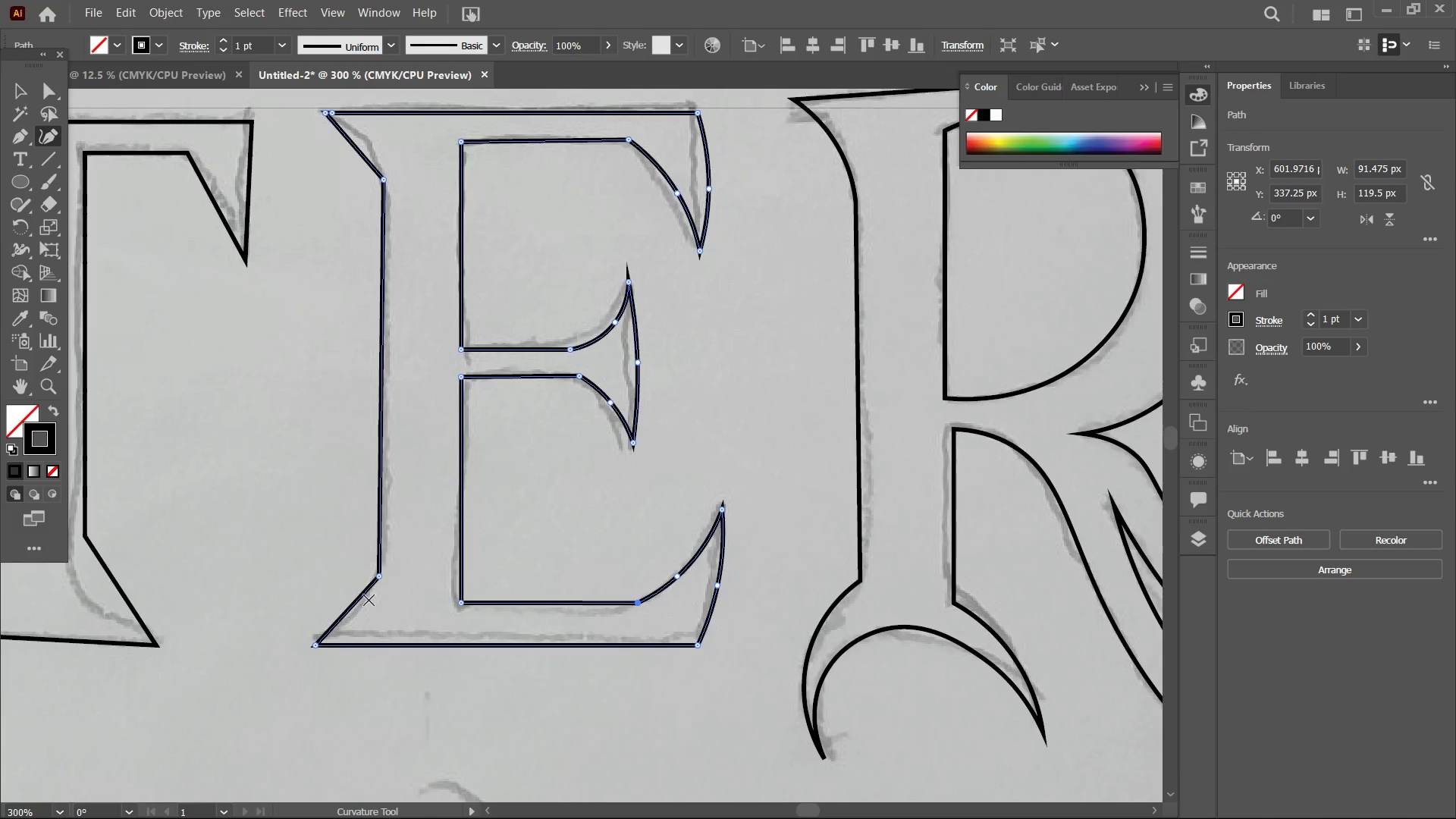 
left_click_drag(start_coordinate=[347, 608], to_coordinate=[356, 613])
 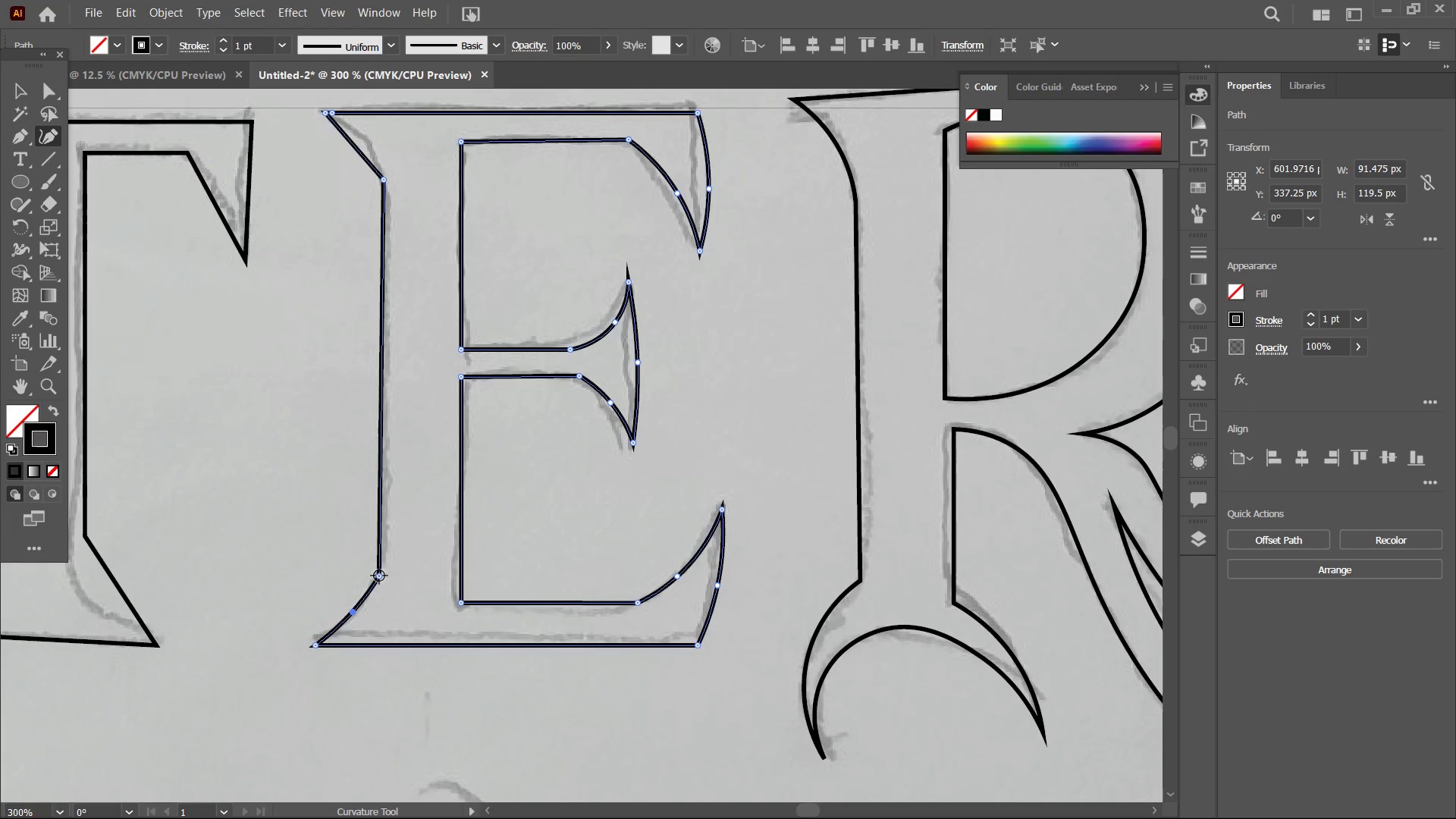 
left_click_drag(start_coordinate=[379, 576], to_coordinate=[380, 553])
 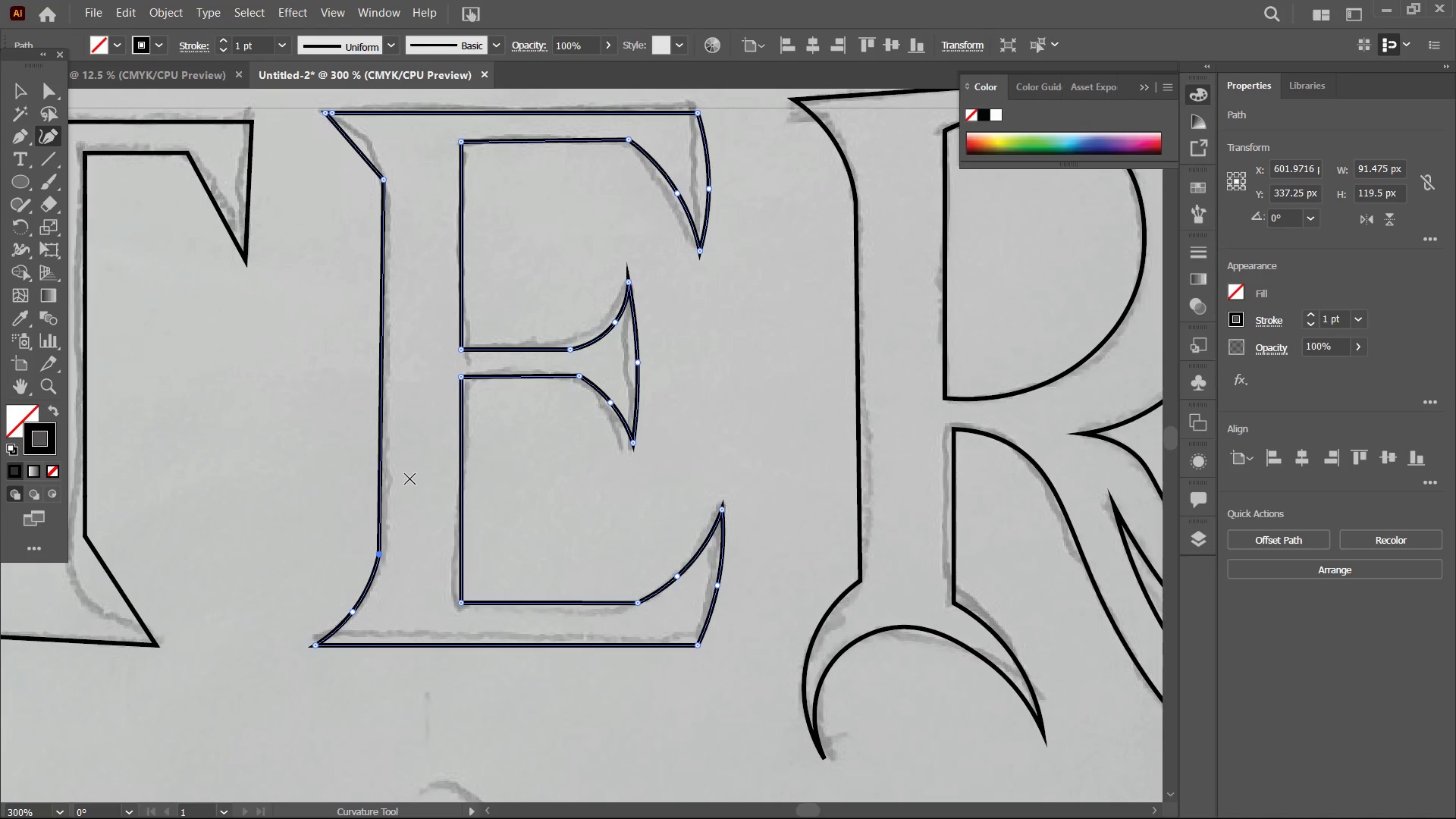 
scroll: coordinate [473, 394], scroll_direction: up, amount: 6.0
 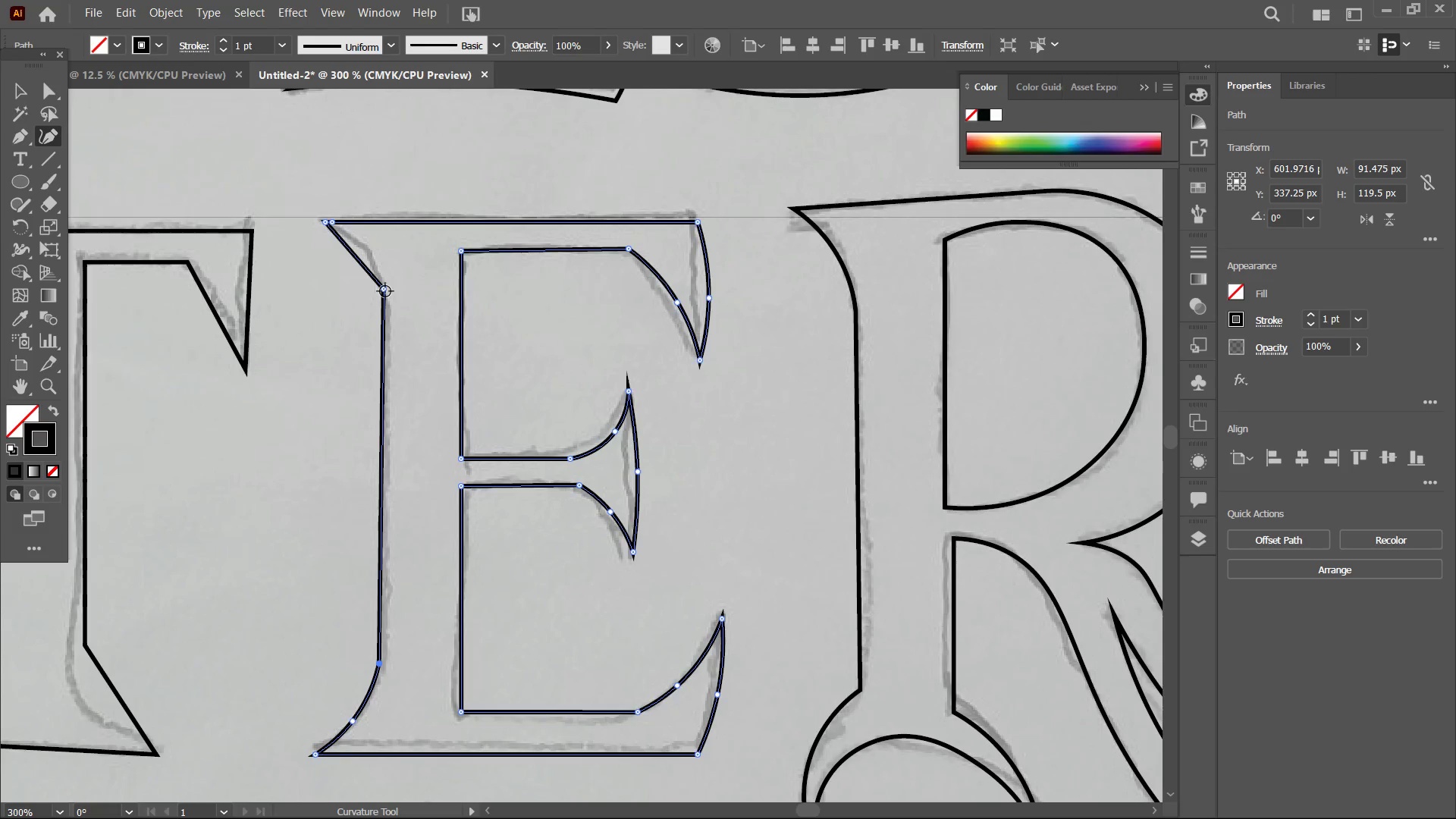 
left_click_drag(start_coordinate=[385, 291], to_coordinate=[385, 306])
 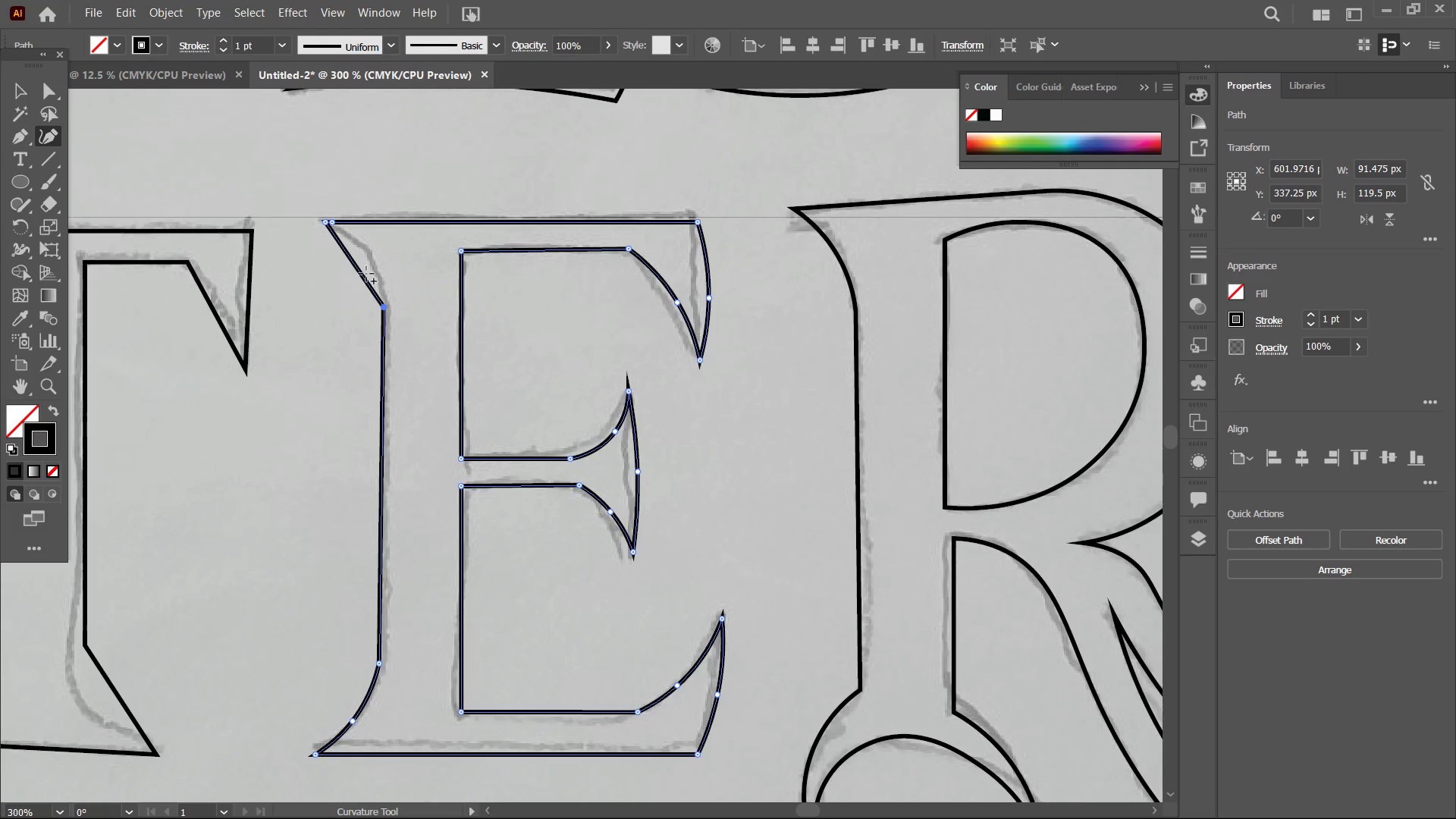 
left_click_drag(start_coordinate=[366, 275], to_coordinate=[375, 265])
 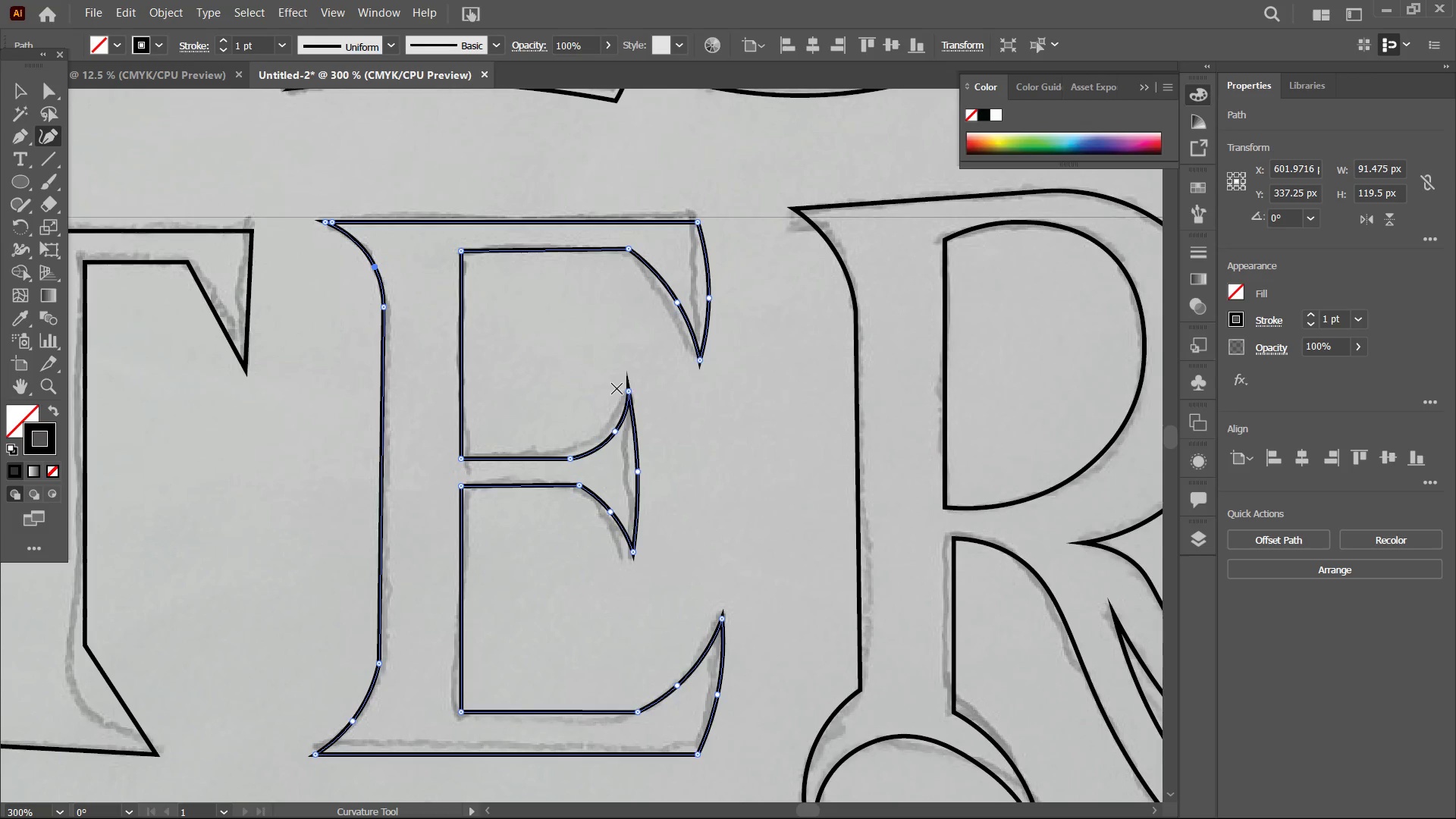 
hold_key(key=Space, duration=1.03)
 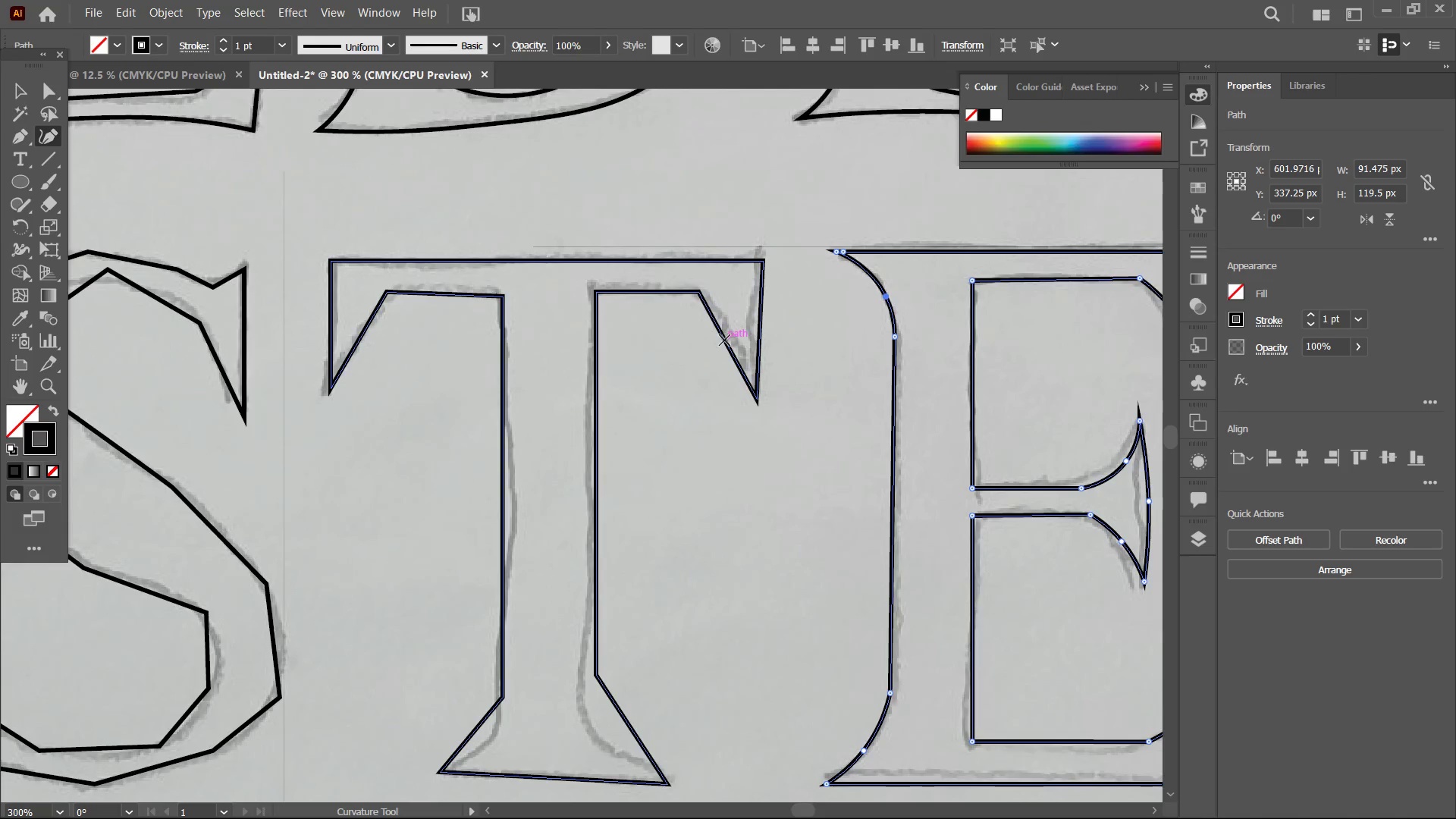 
left_click_drag(start_coordinate=[503, 424], to_coordinate=[732, 371])
 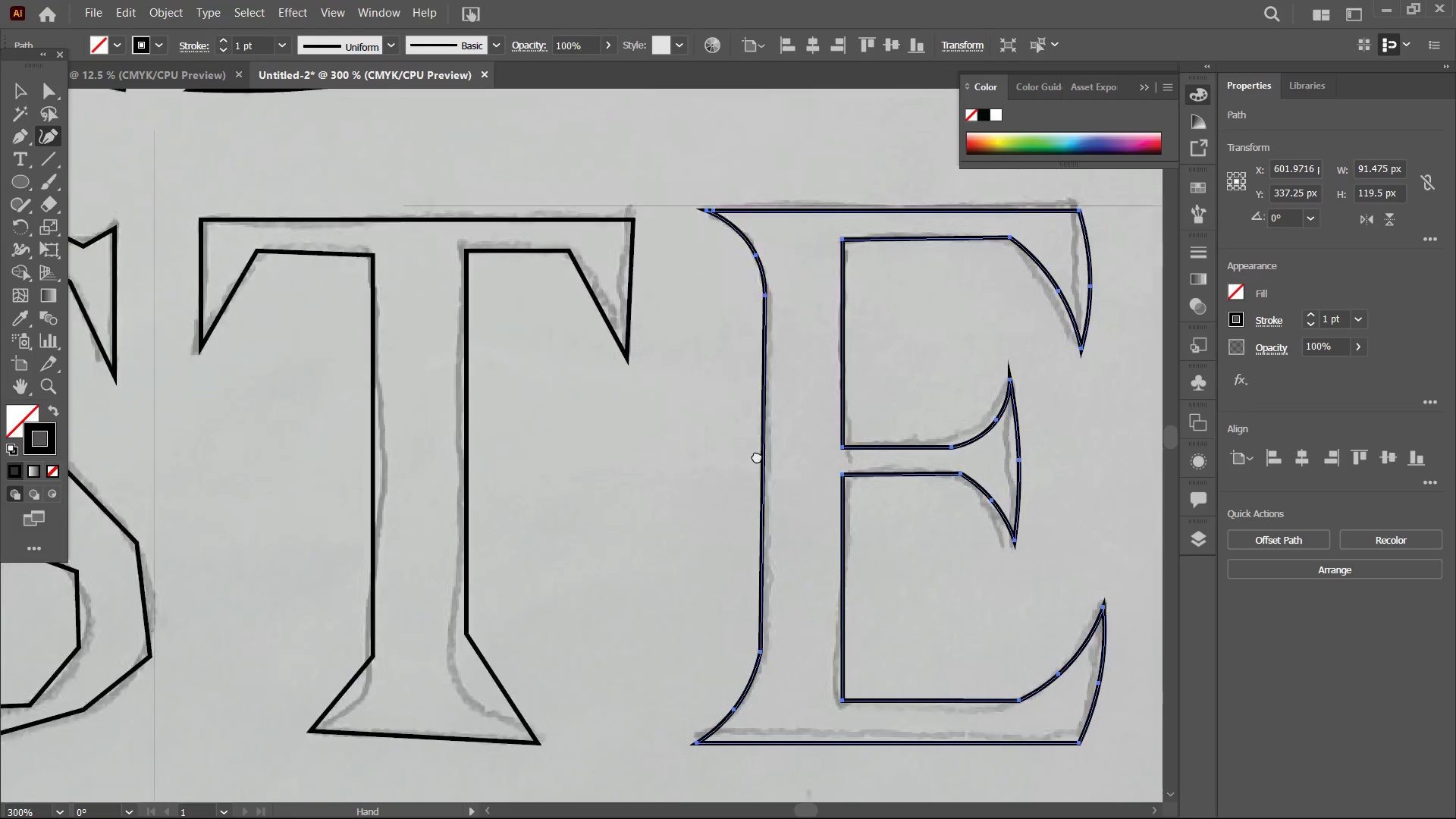 
left_click_drag(start_coordinate=[530, 391], to_coordinate=[813, 475])
 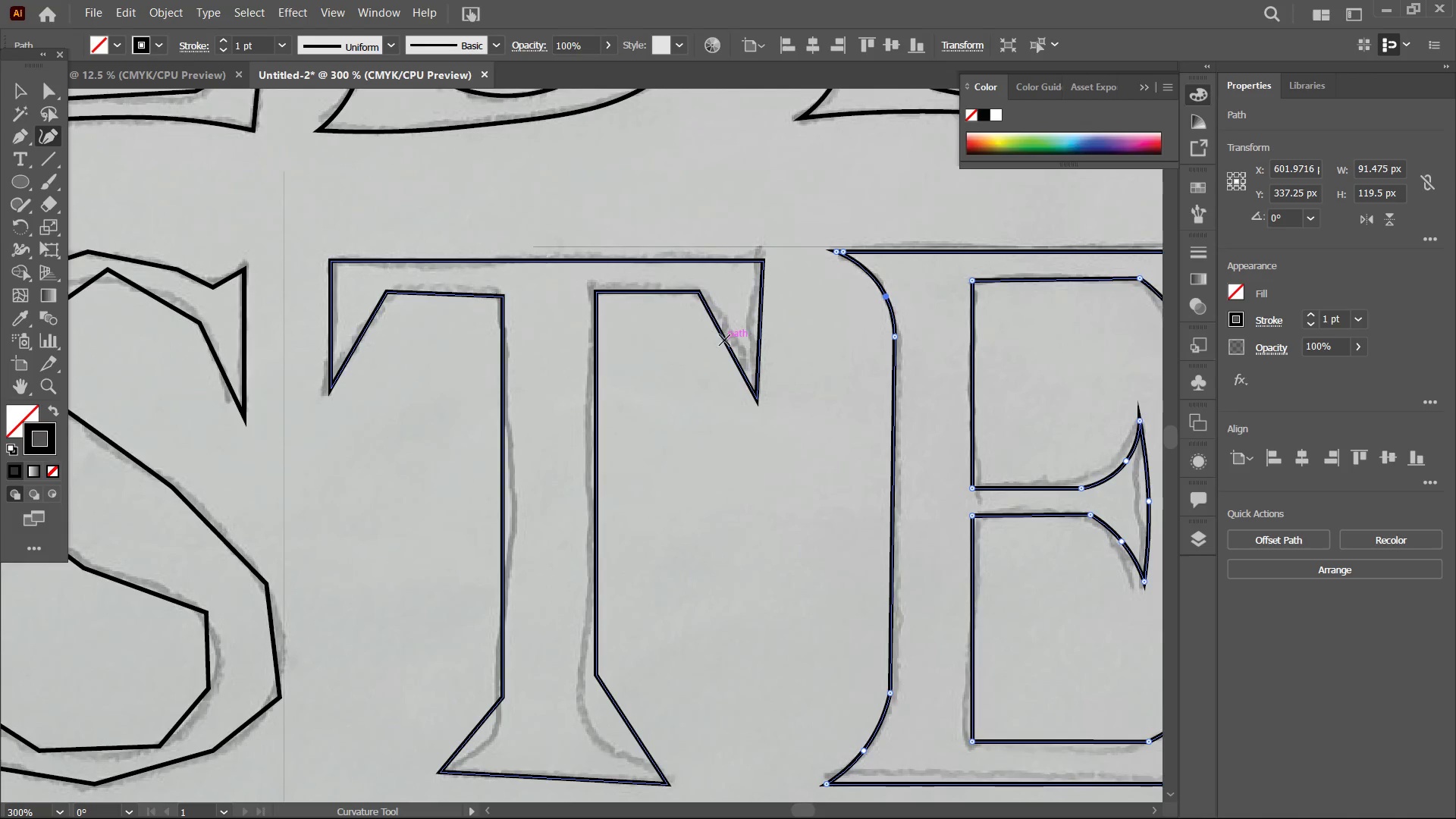 
left_click_drag(start_coordinate=[724, 340], to_coordinate=[728, 334])
 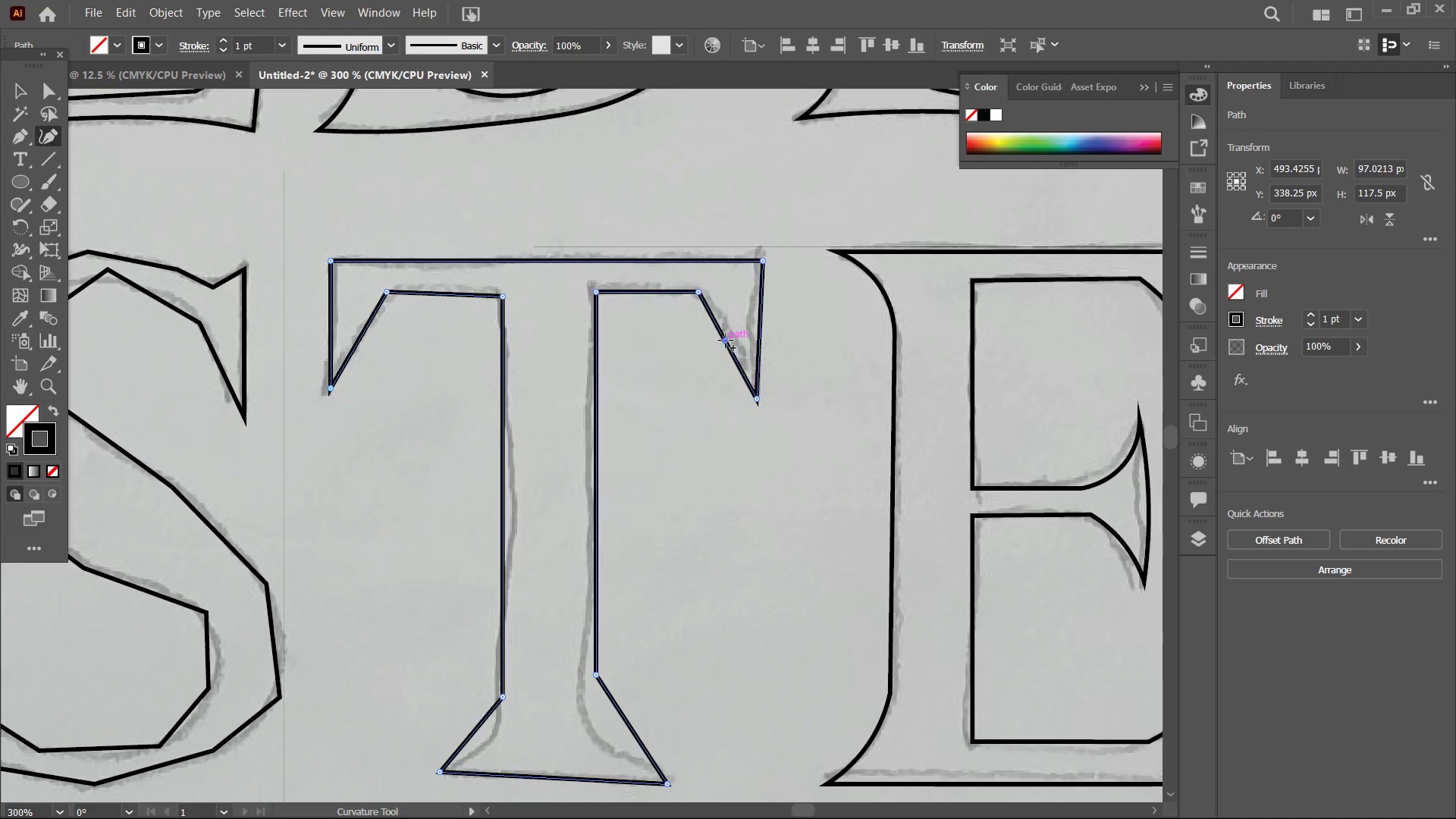 
left_click_drag(start_coordinate=[725, 340], to_coordinate=[737, 338])
 